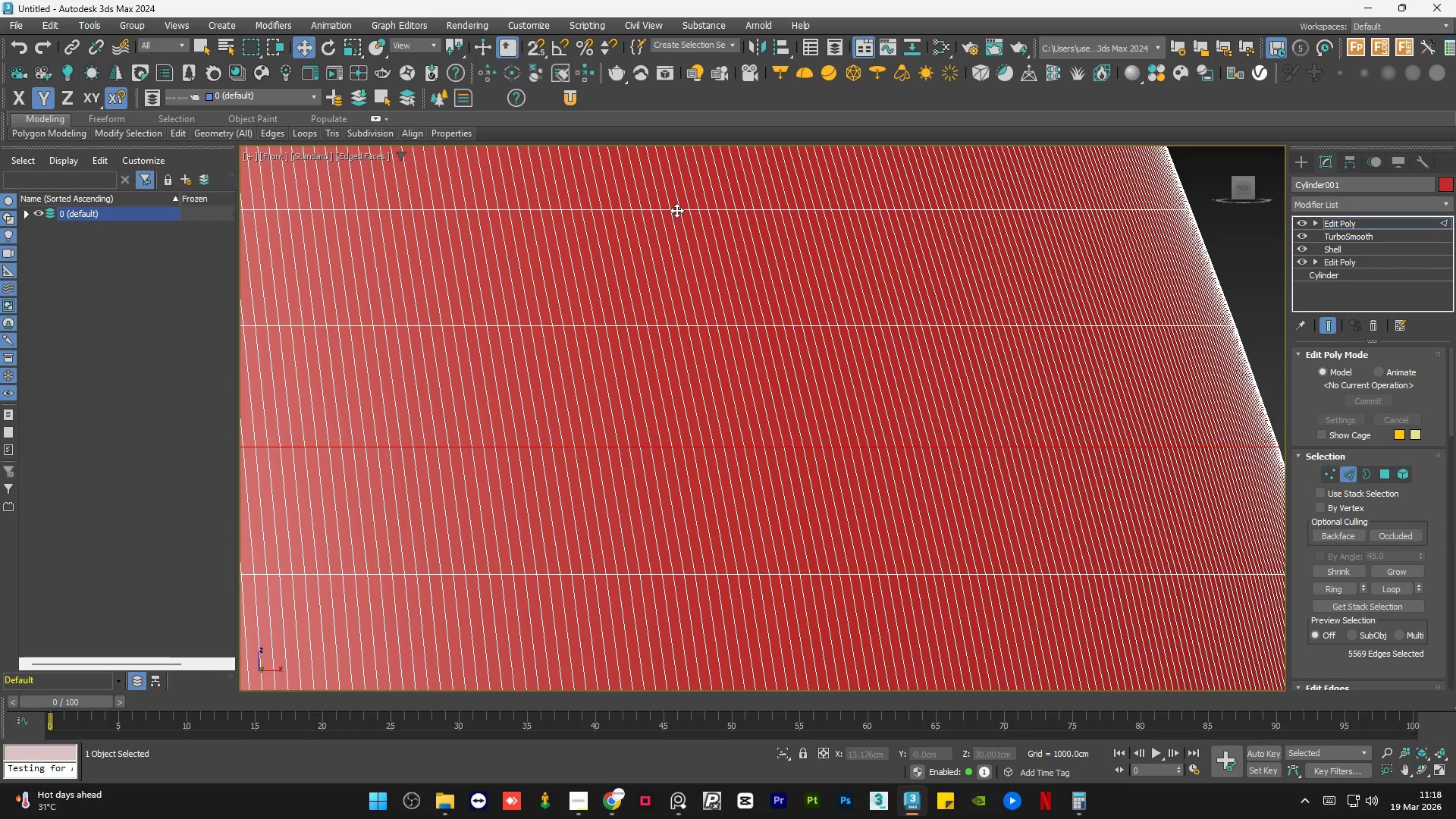 
key(Control+ControlLeft)
 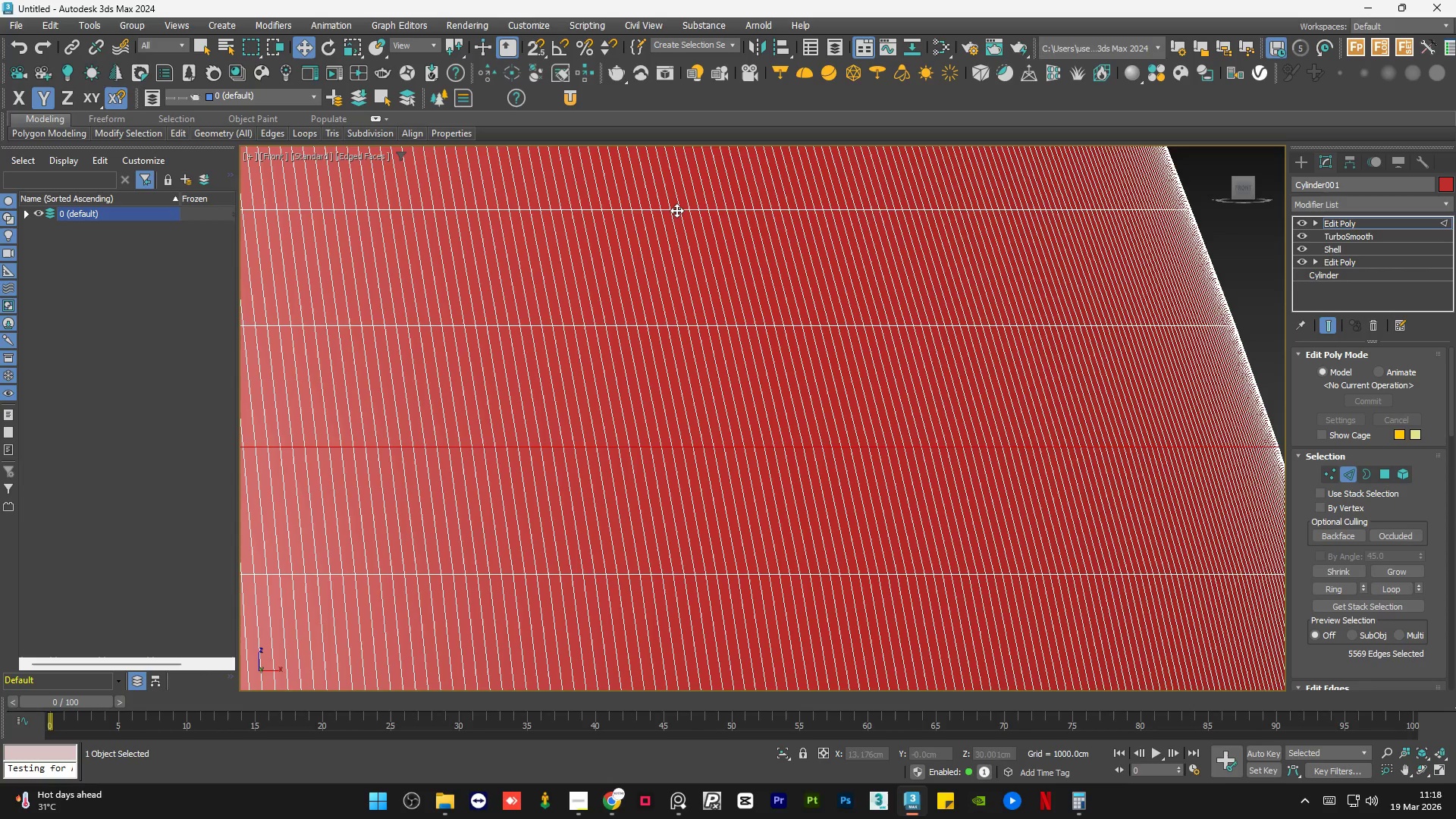 
key(Control+ControlLeft)
 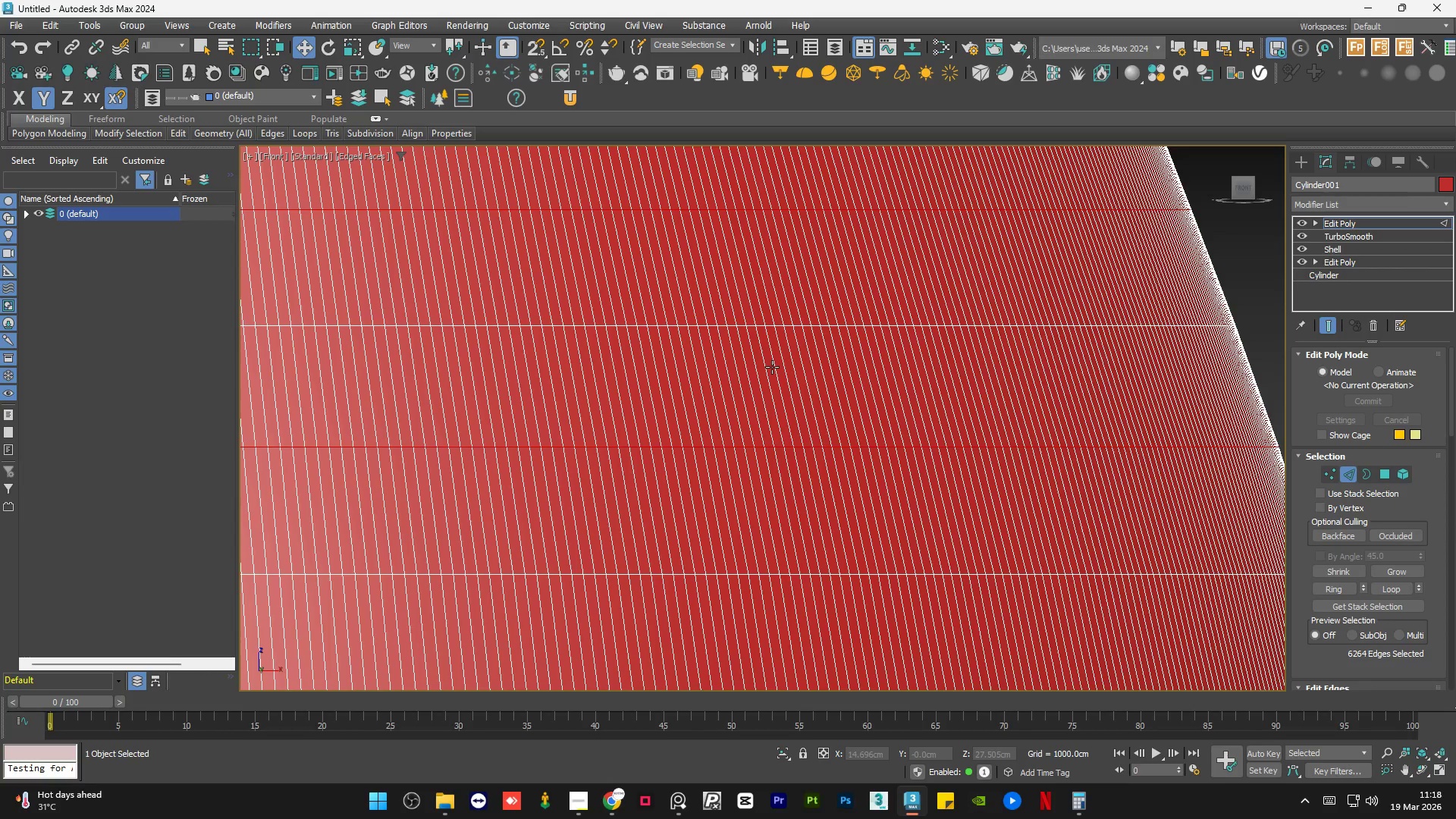 
scroll: coordinate [770, 370], scroll_direction: down, amount: 6.0
 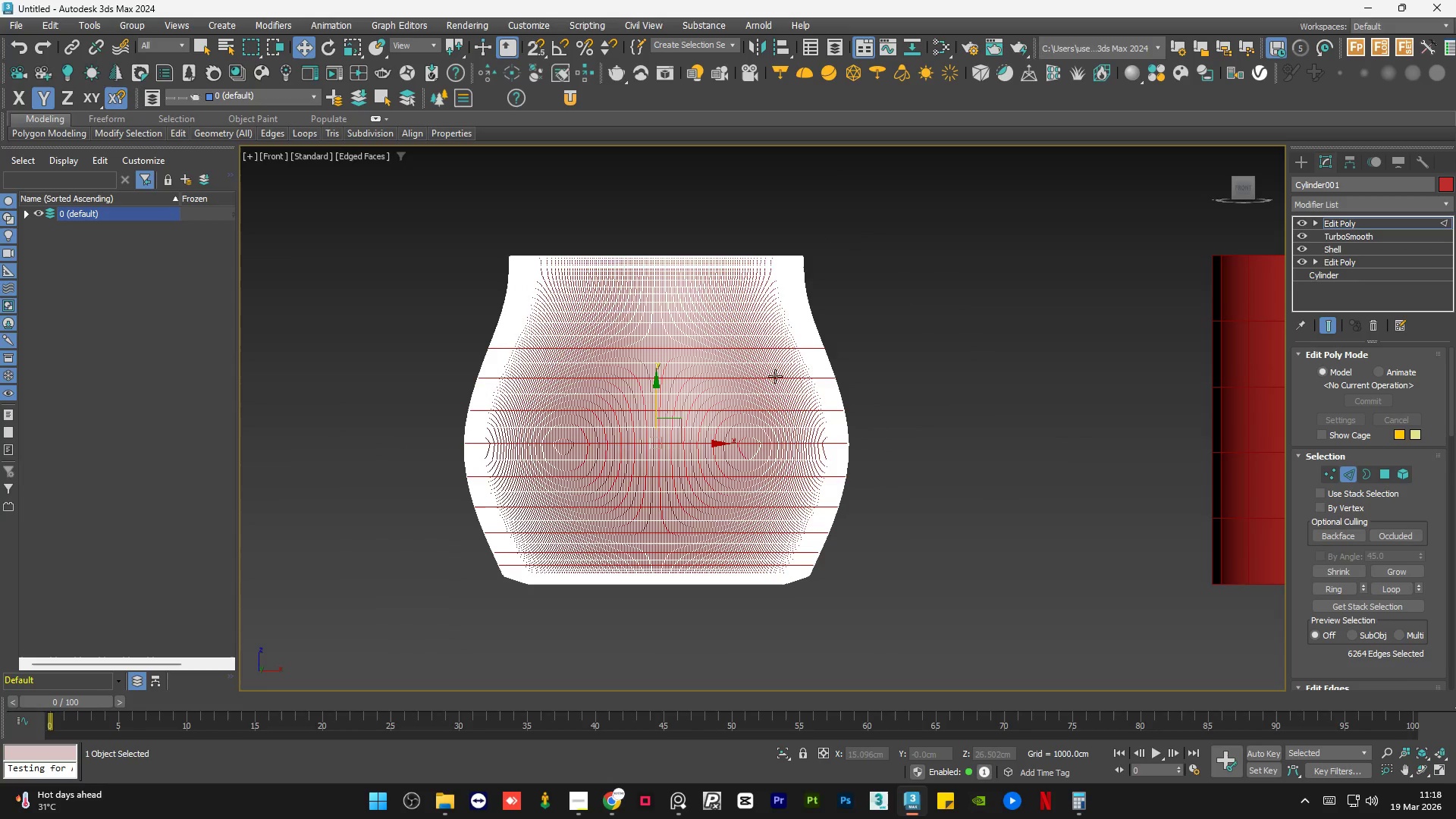 
key(R)
 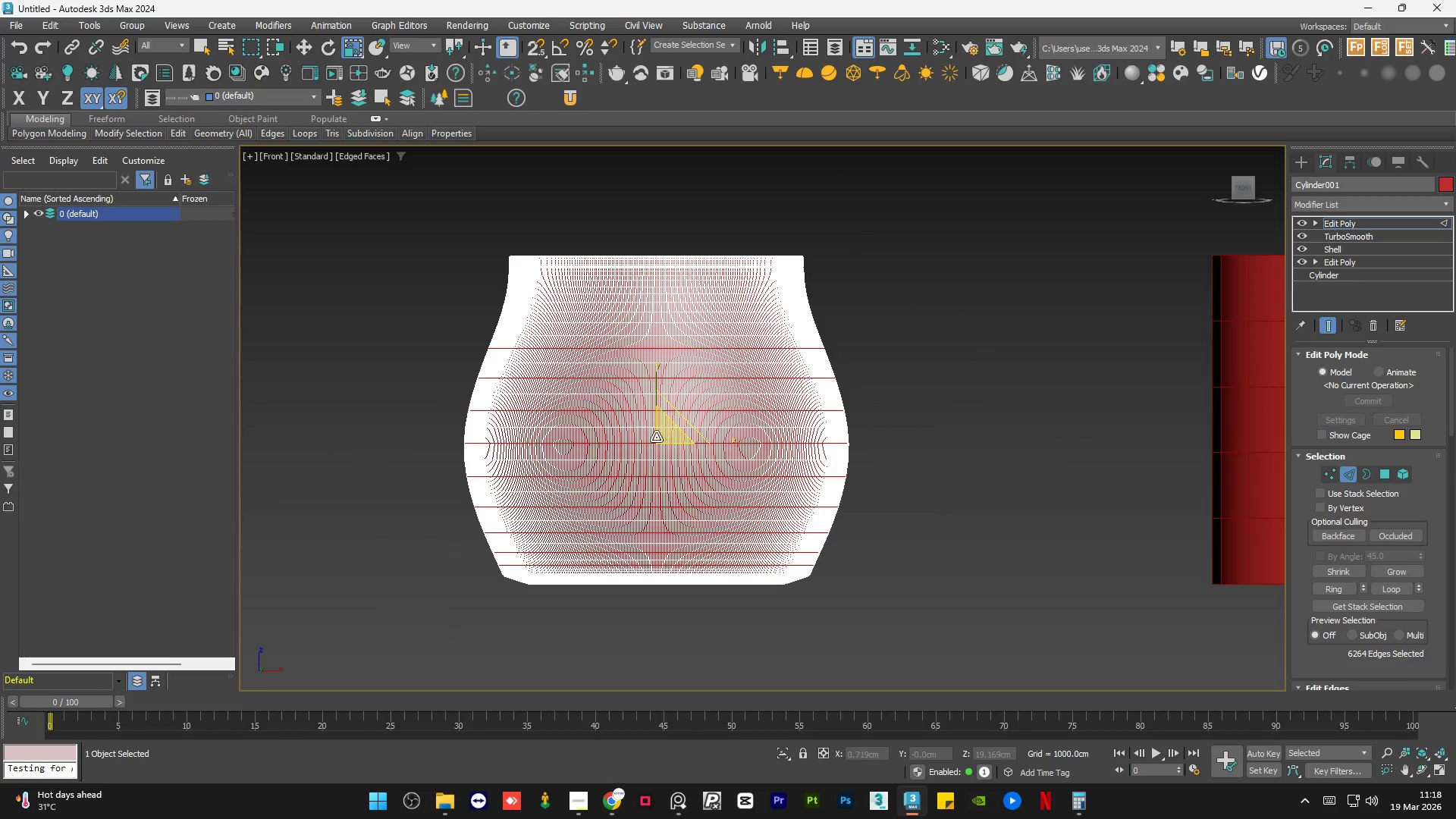 
scroll: coordinate [610, 440], scroll_direction: up, amount: 1.0
 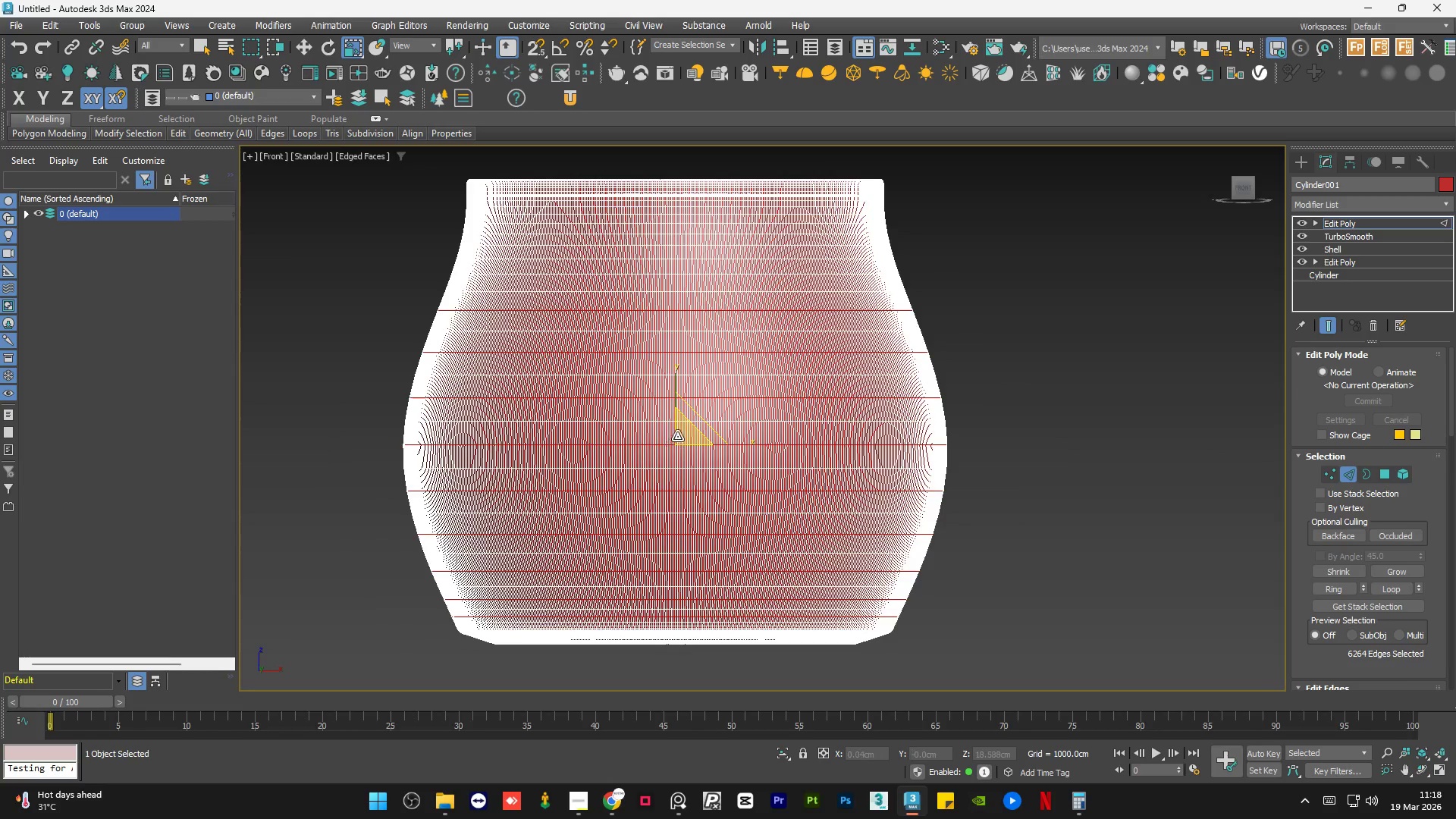 
left_click_drag(start_coordinate=[680, 435], to_coordinate=[679, 430])
 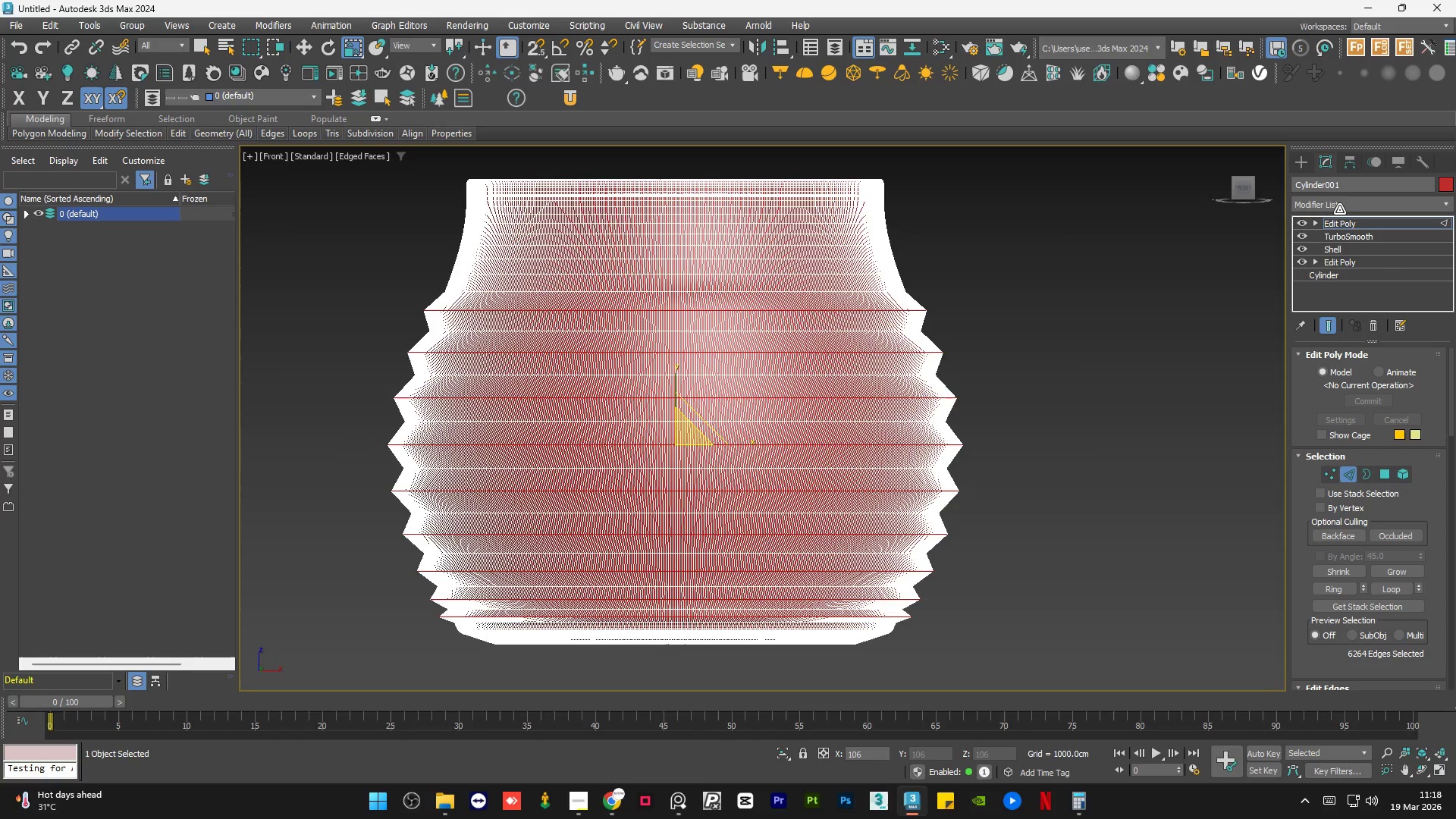 
left_click([1341, 207])
 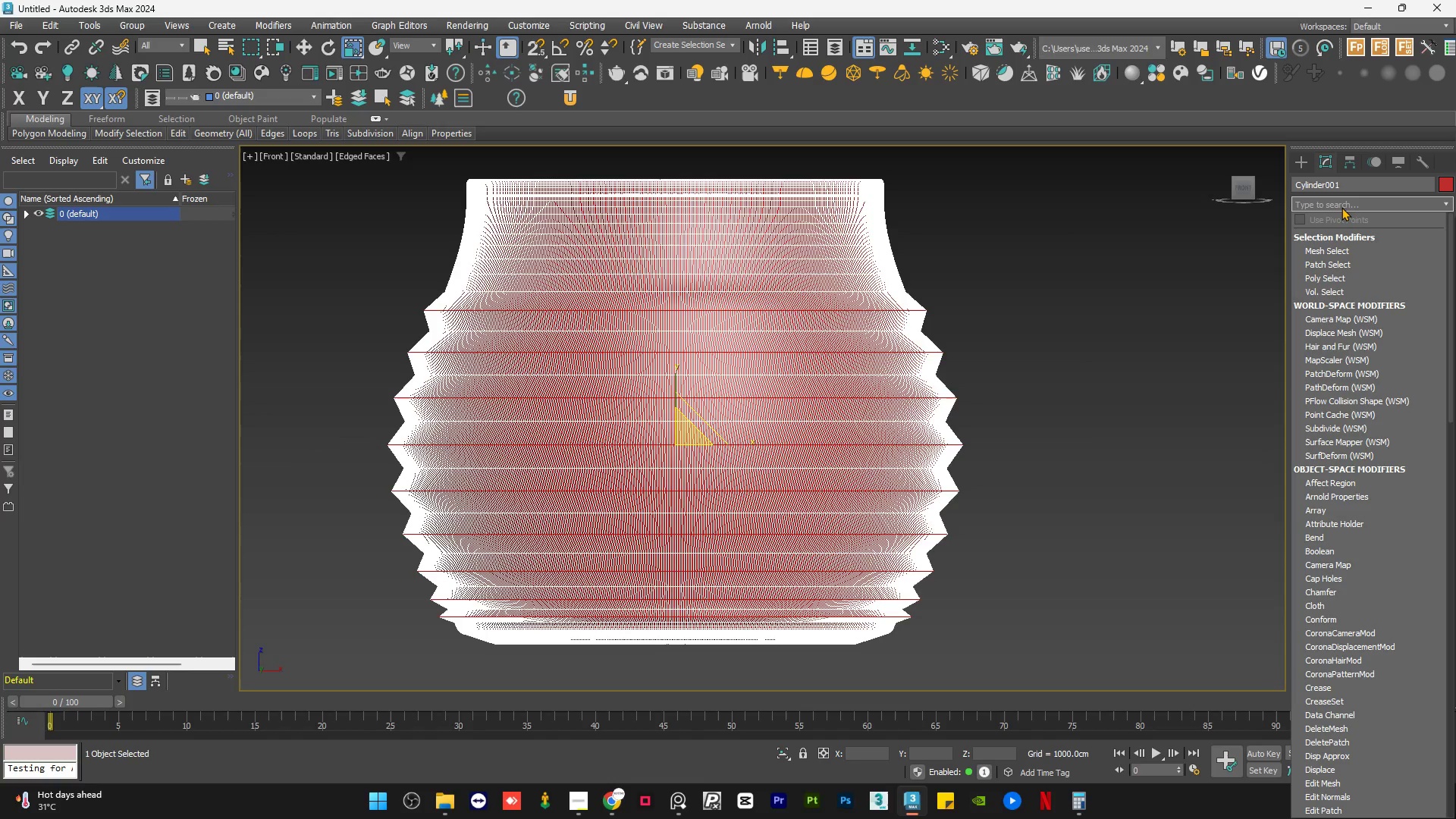 
key(T)
 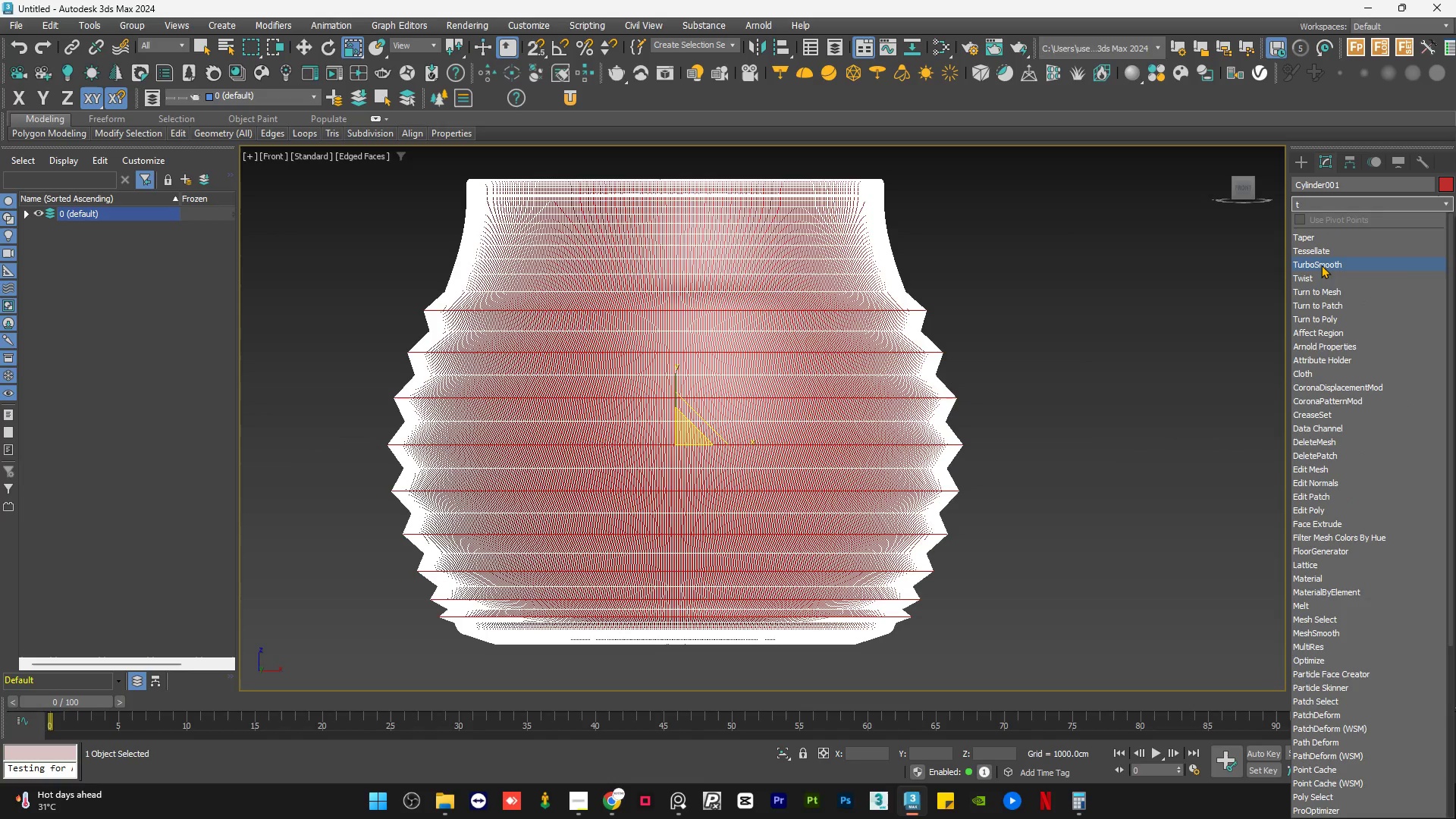 
left_click([1321, 265])
 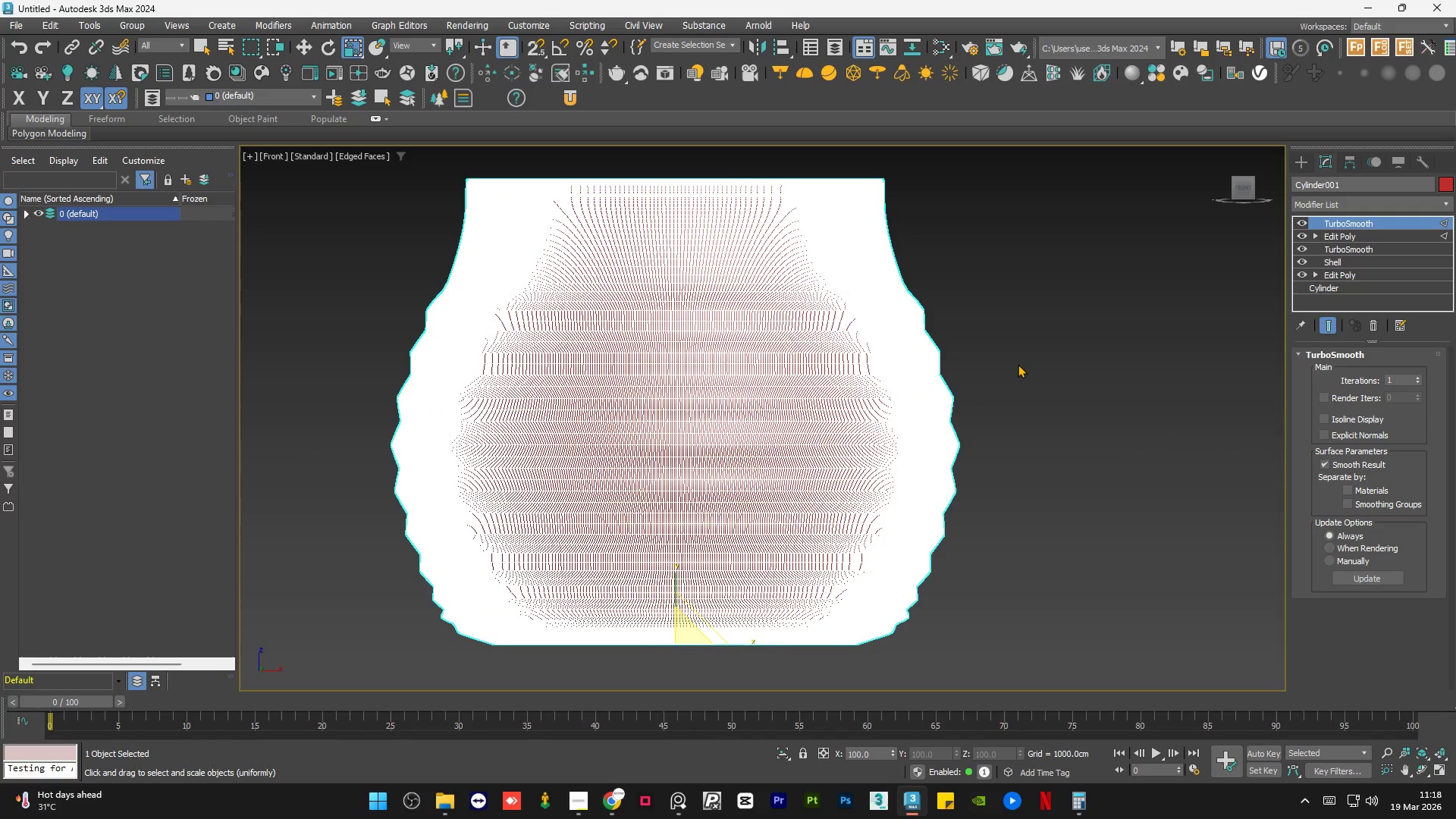 
key(F4)
 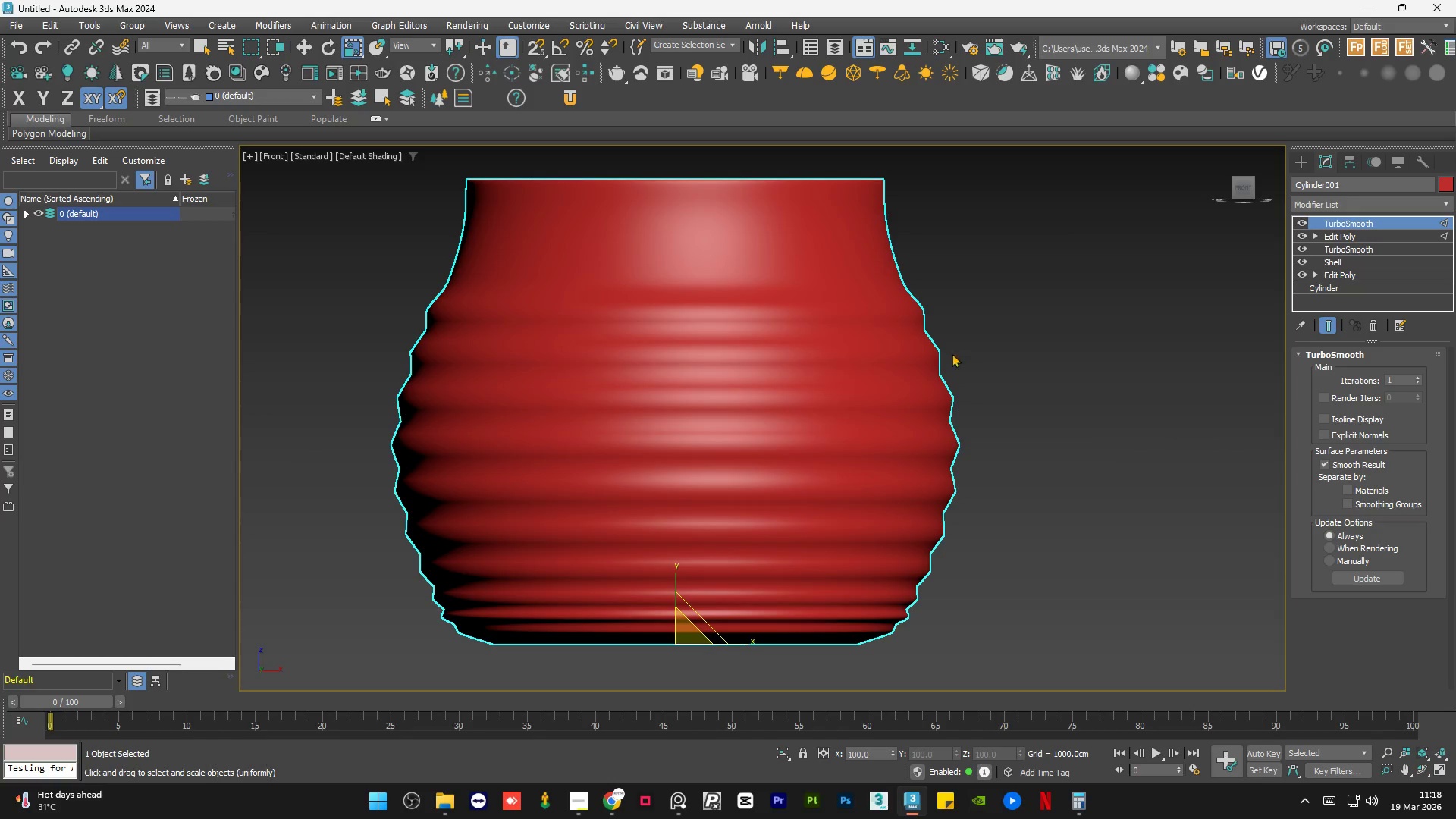 
hold_key(key=AltLeft, duration=1.5)
 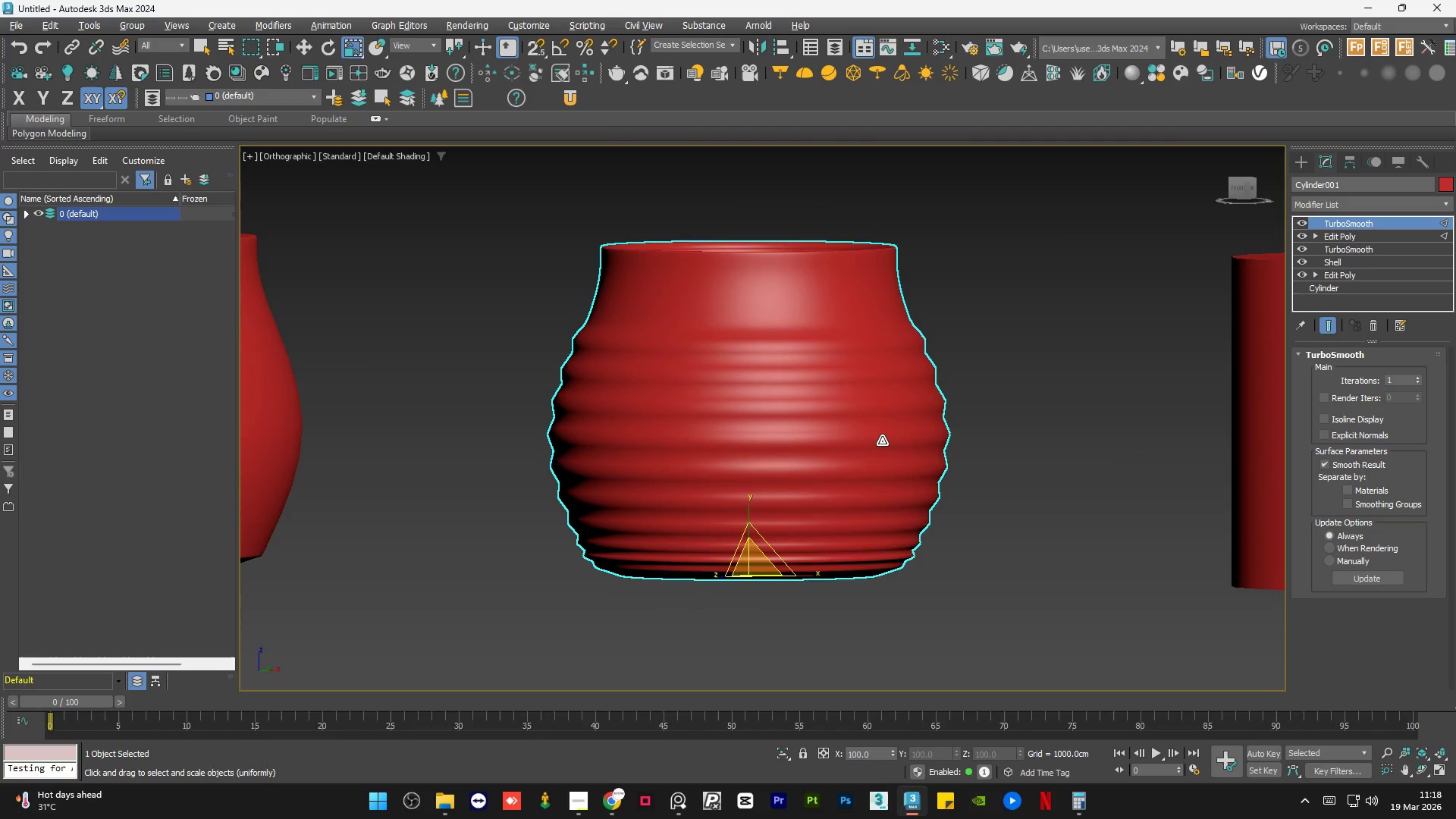 
scroll: coordinate [926, 408], scroll_direction: down, amount: 1.0
 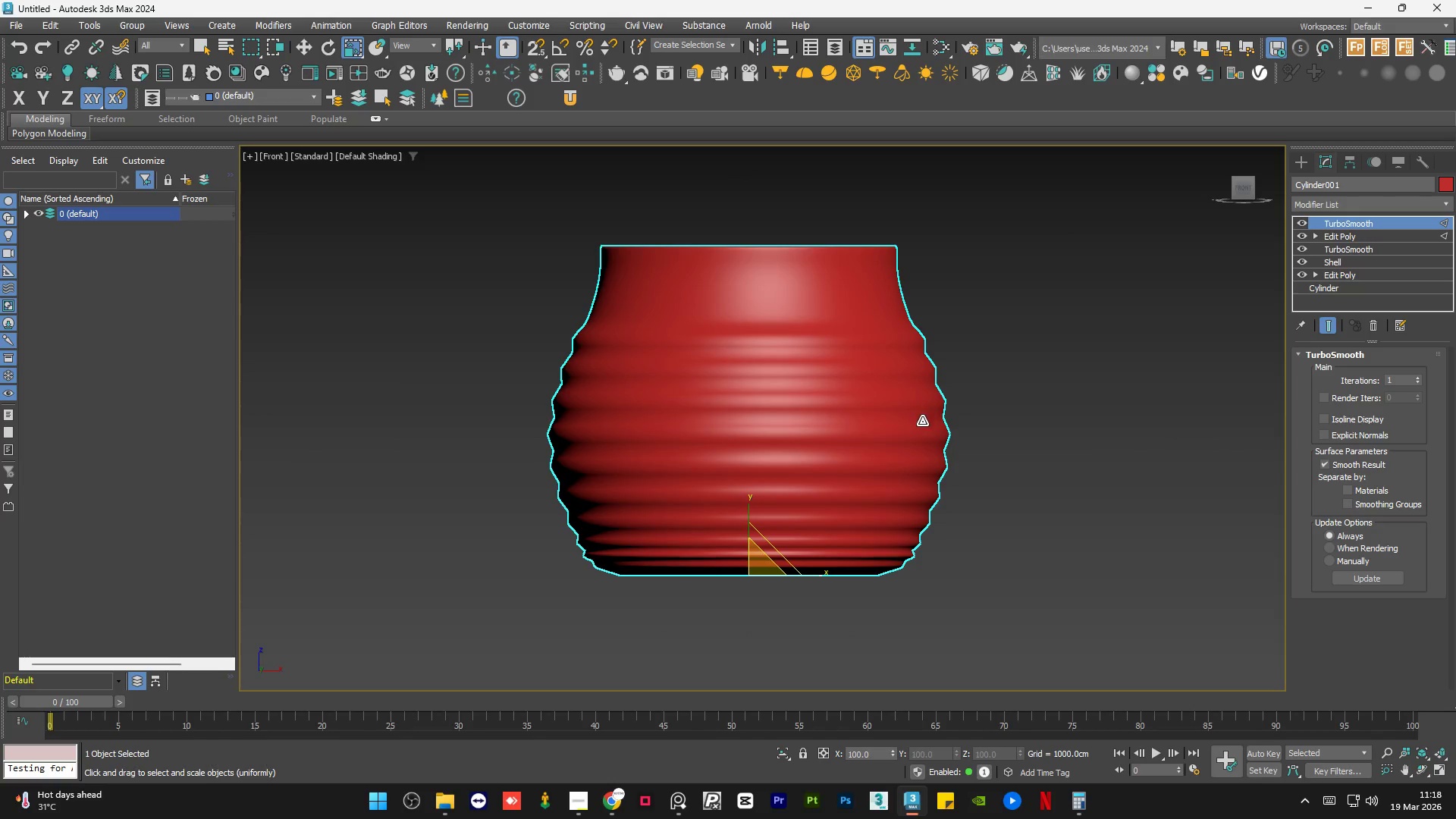 
hold_key(key=AltLeft, duration=1.08)
 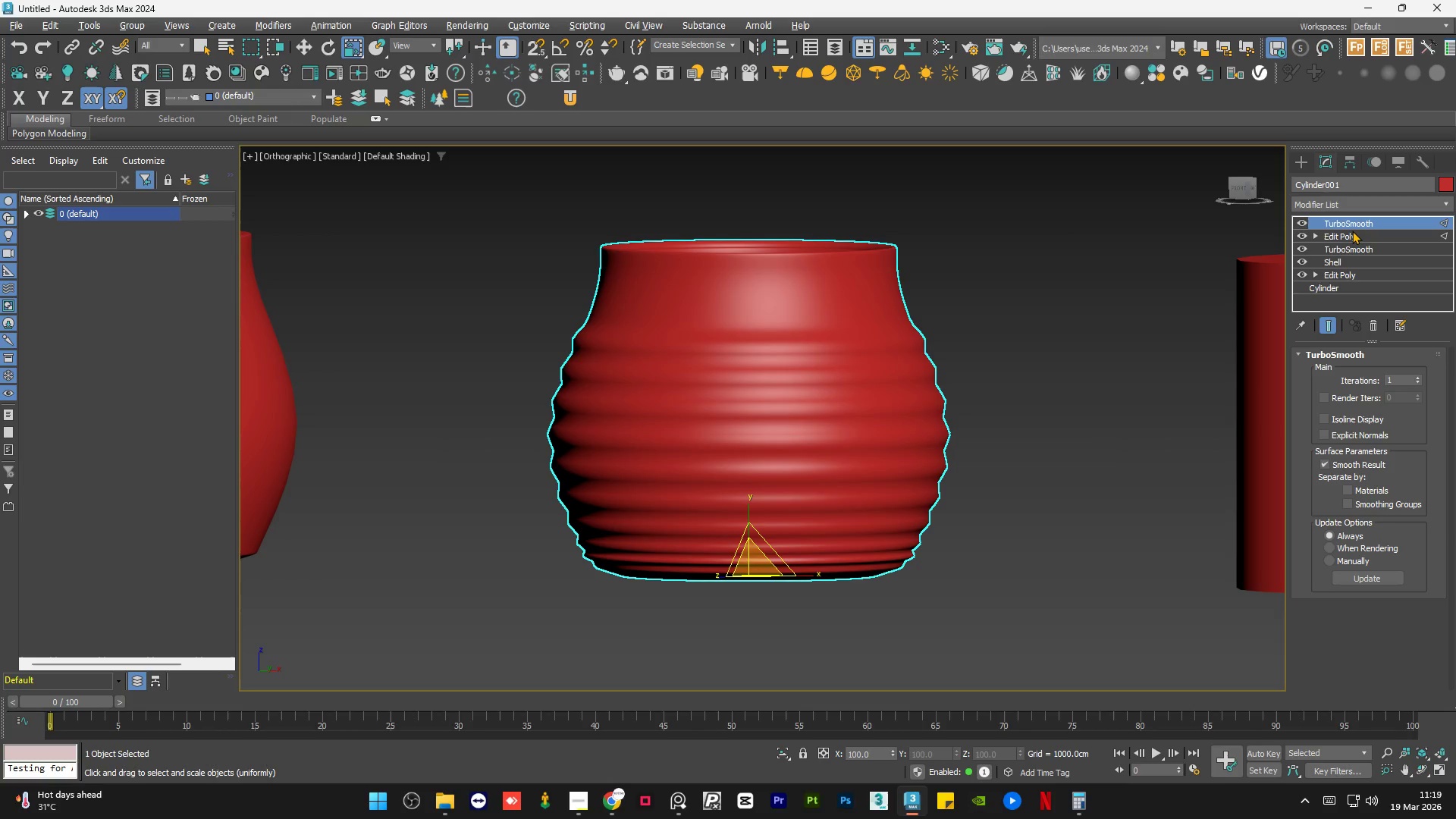 
left_click([1352, 231])
 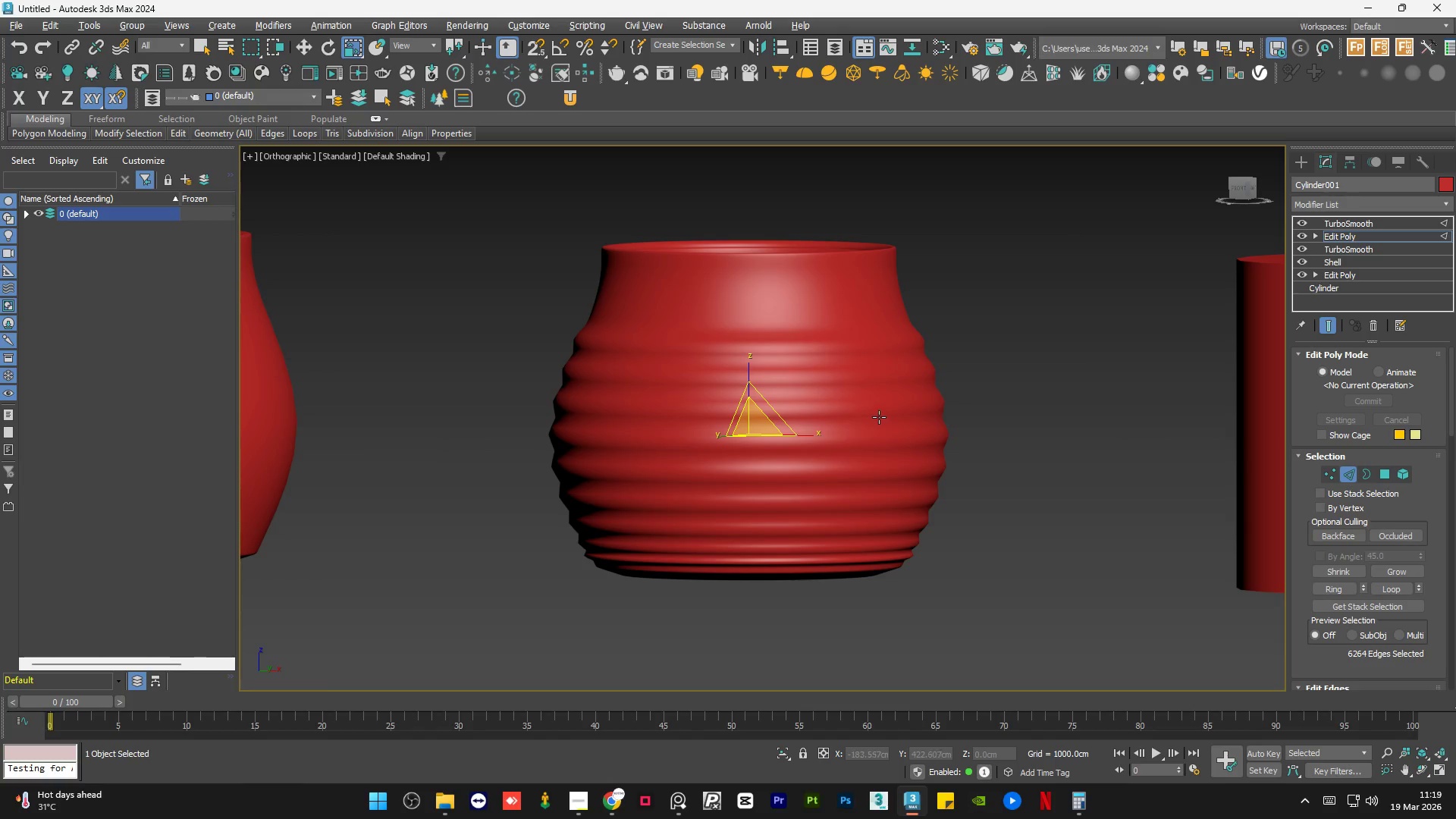 
left_click_drag(start_coordinate=[757, 420], to_coordinate=[758, 424])
 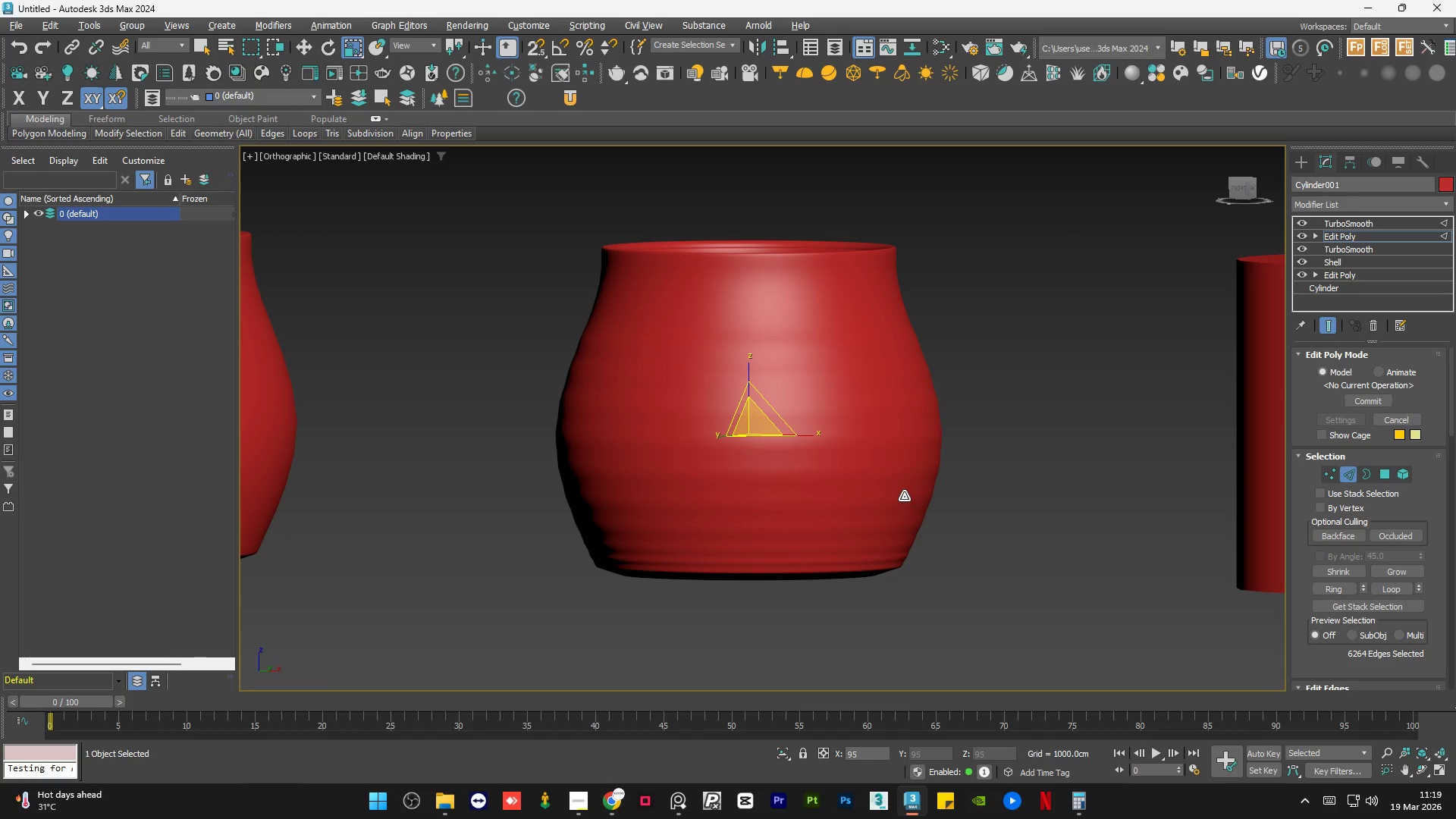 
key(W)
 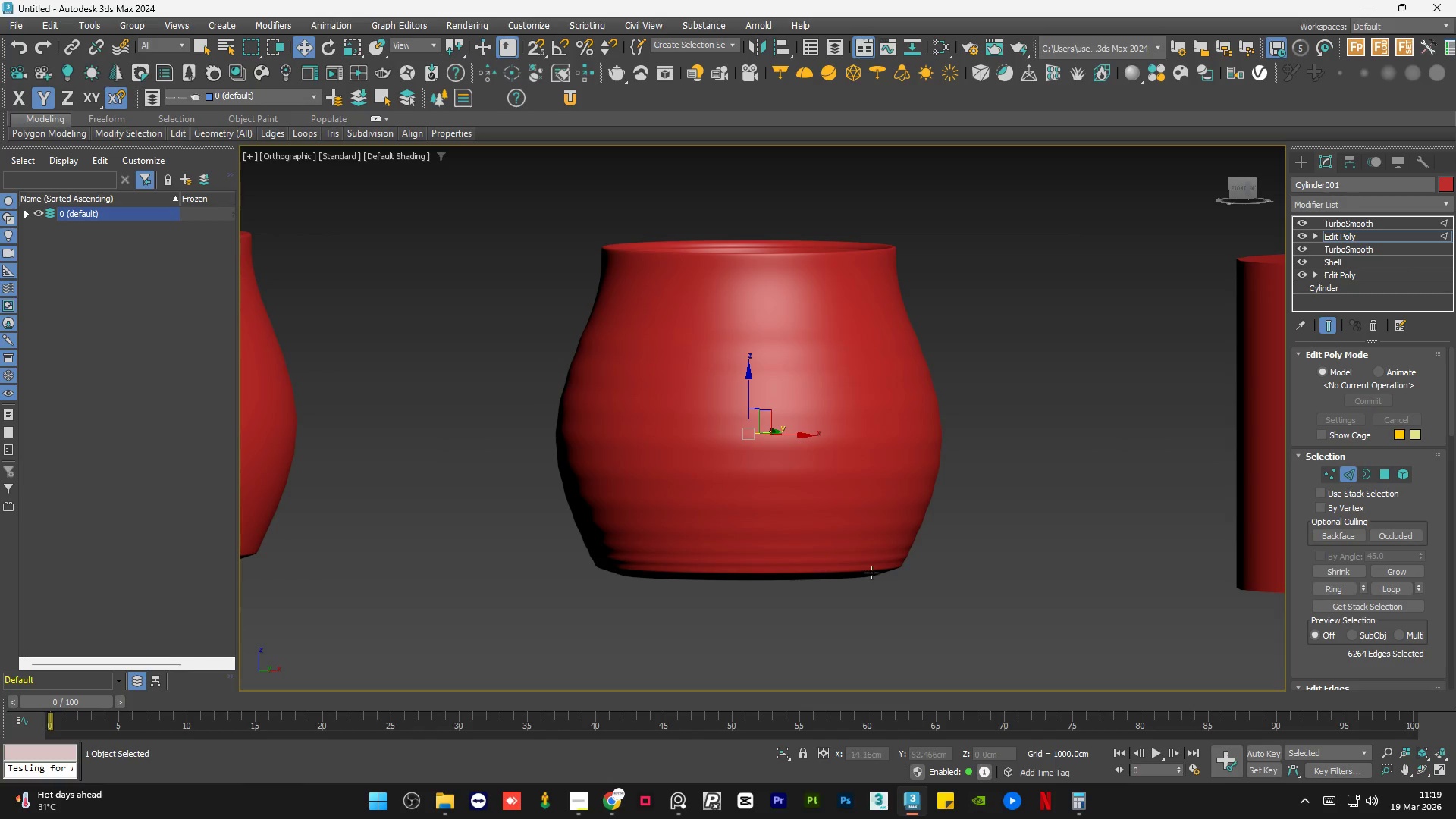 
hold_key(key=AltLeft, duration=1.51)
 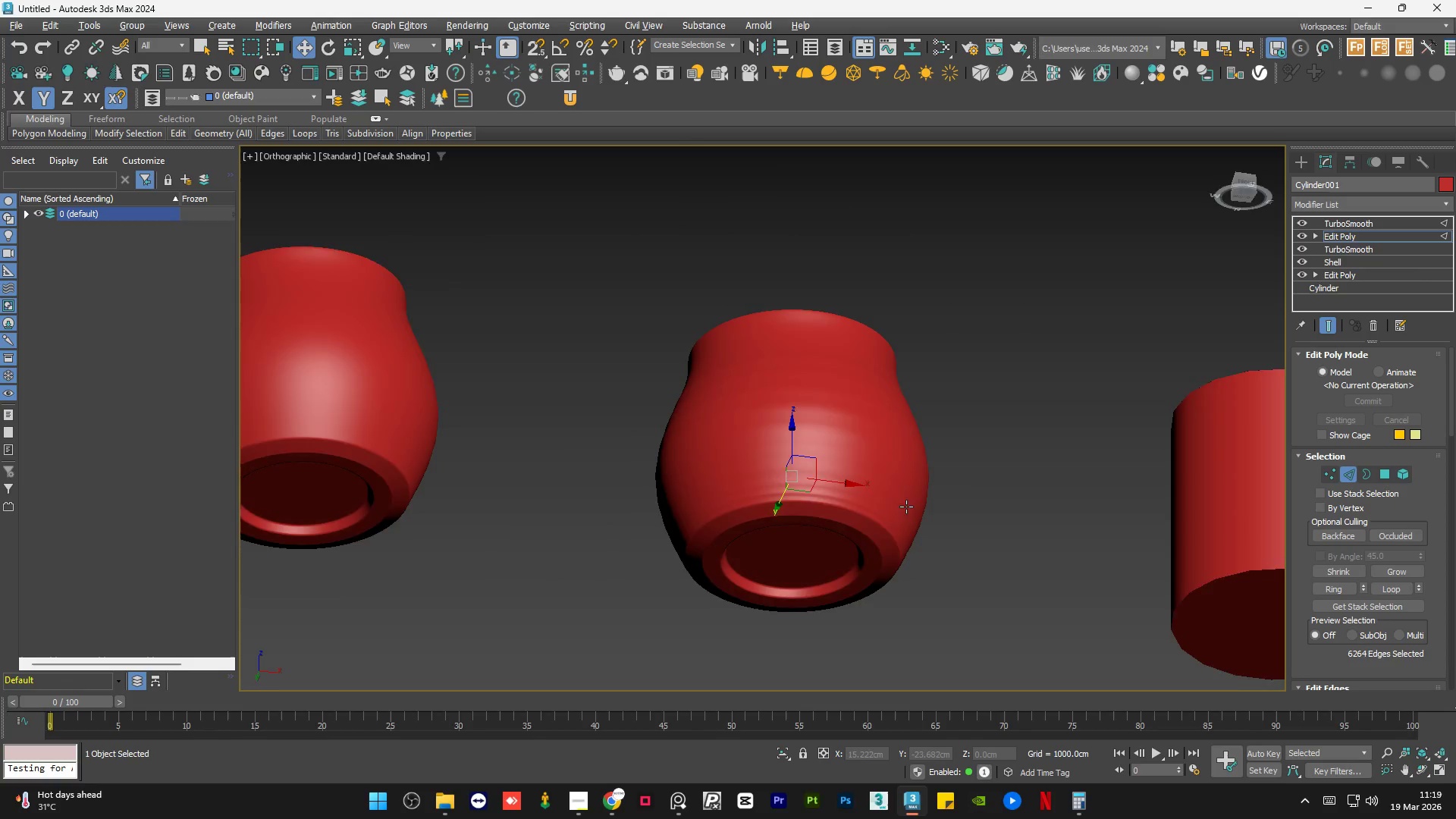 
scroll: coordinate [898, 571], scroll_direction: down, amount: 1.0
 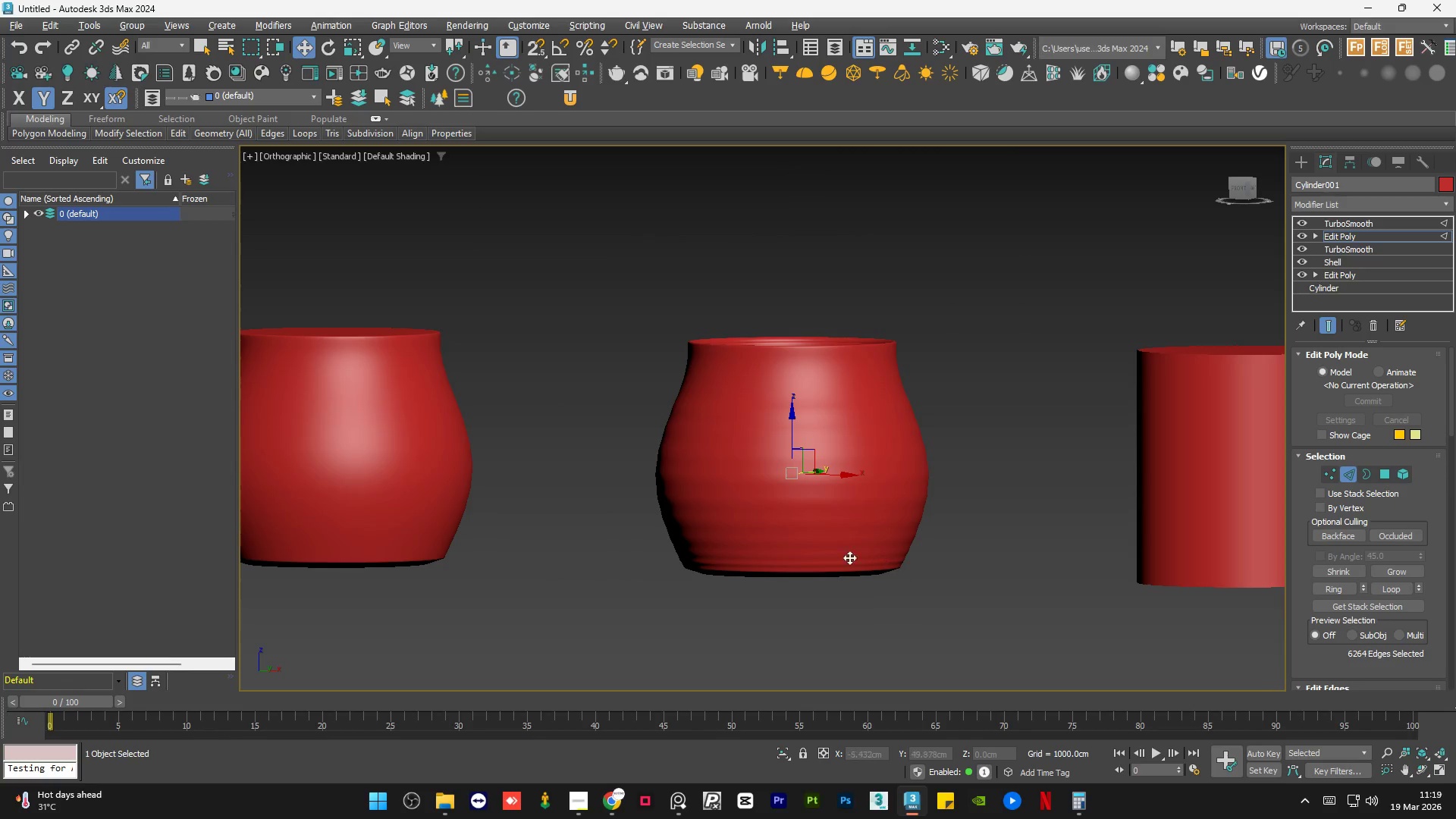 
hold_key(key=AltLeft, duration=1.53)
 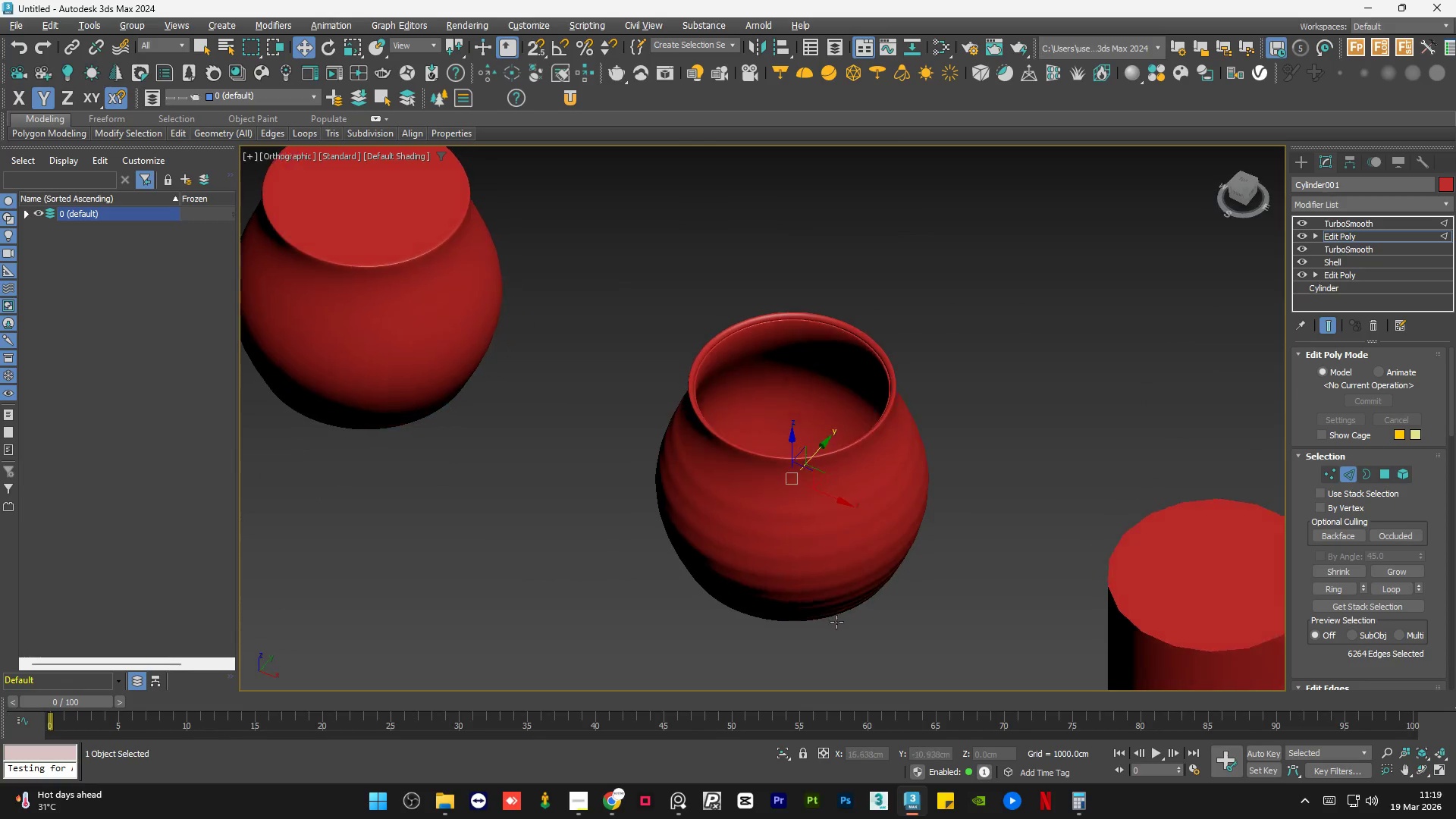 
hold_key(key=AltLeft, duration=1.51)
 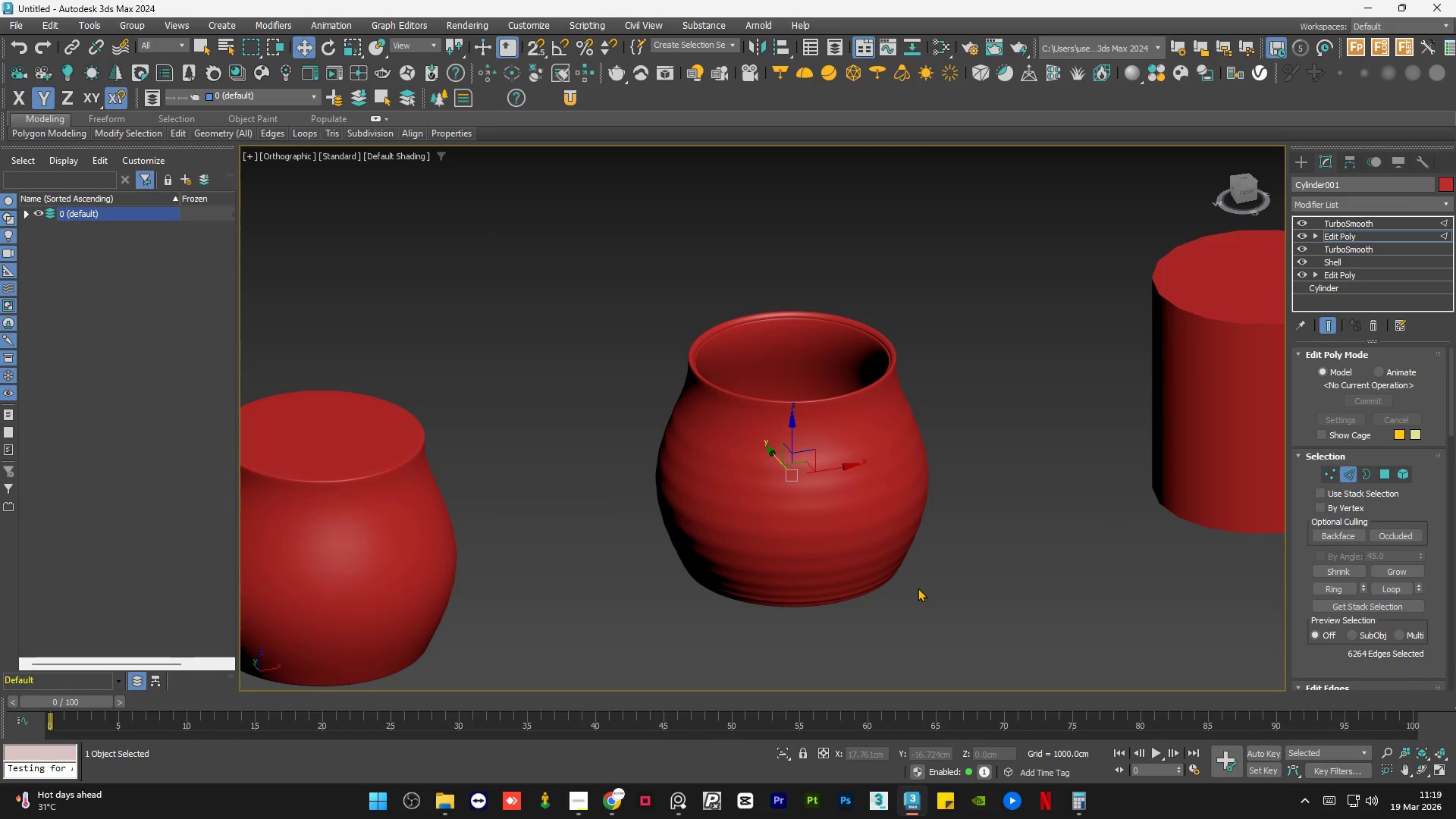 
hold_key(key=AltLeft, duration=0.33)
 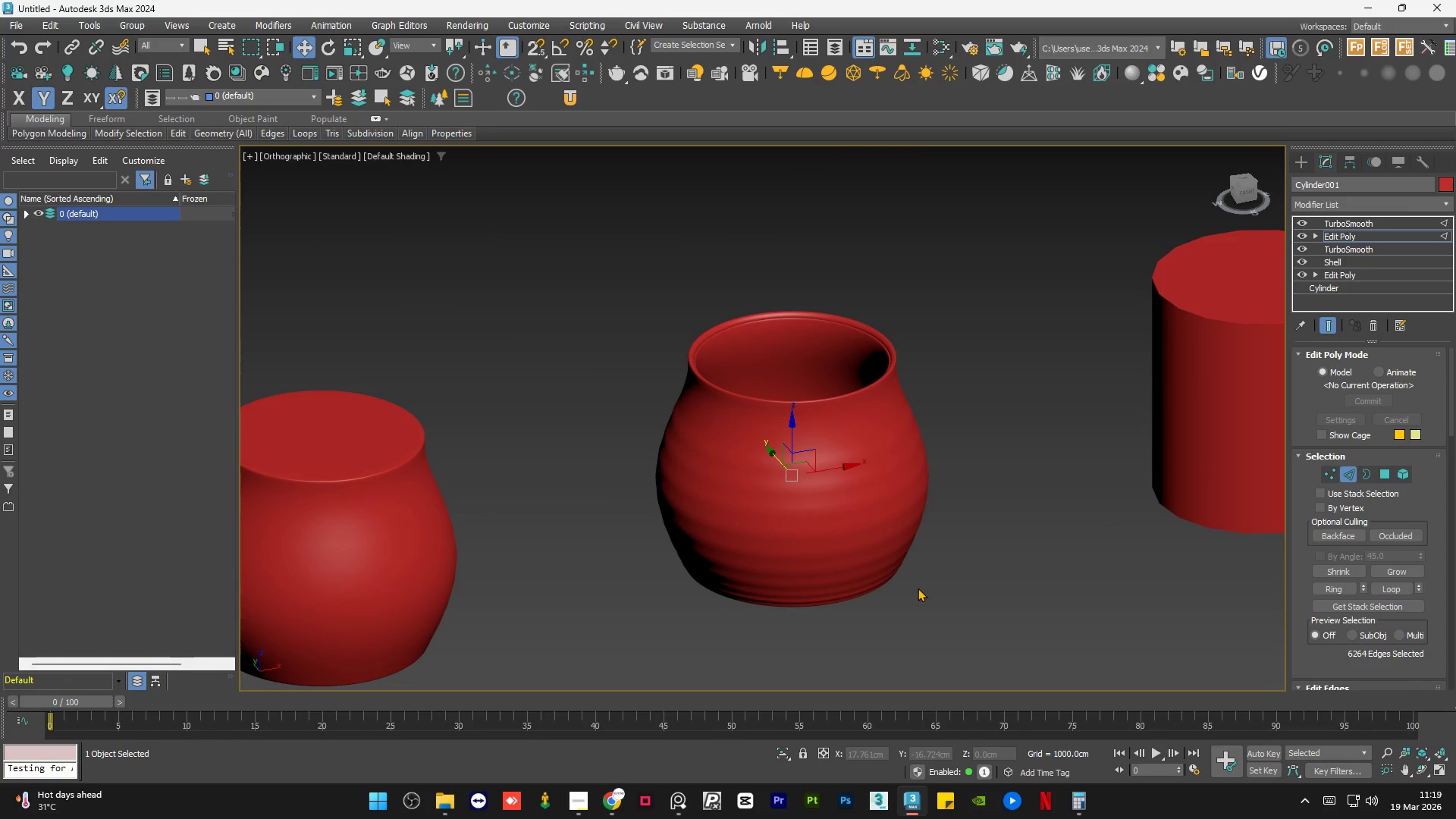 
key(F4)
 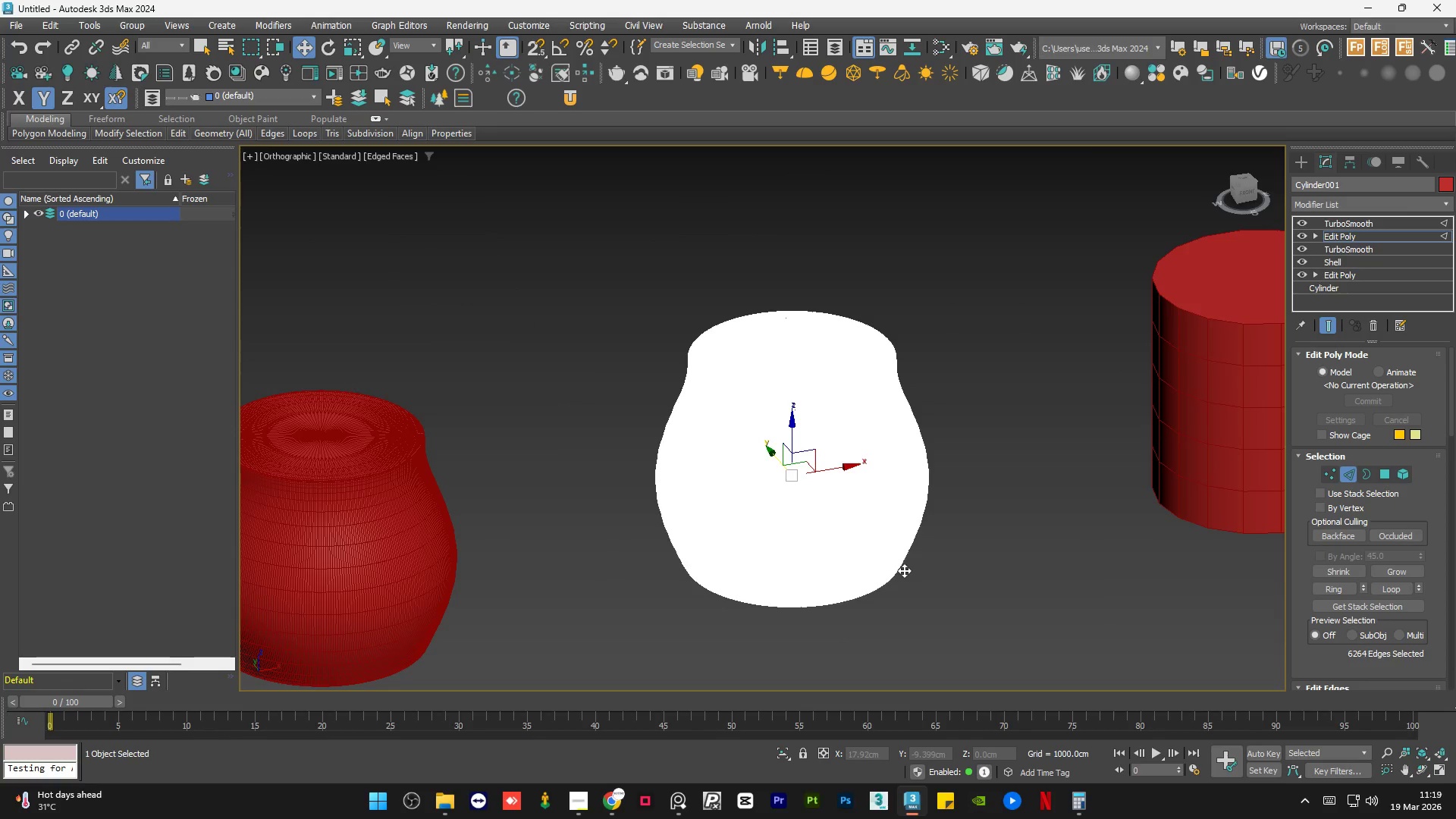 
hold_key(key=AltLeft, duration=0.78)
 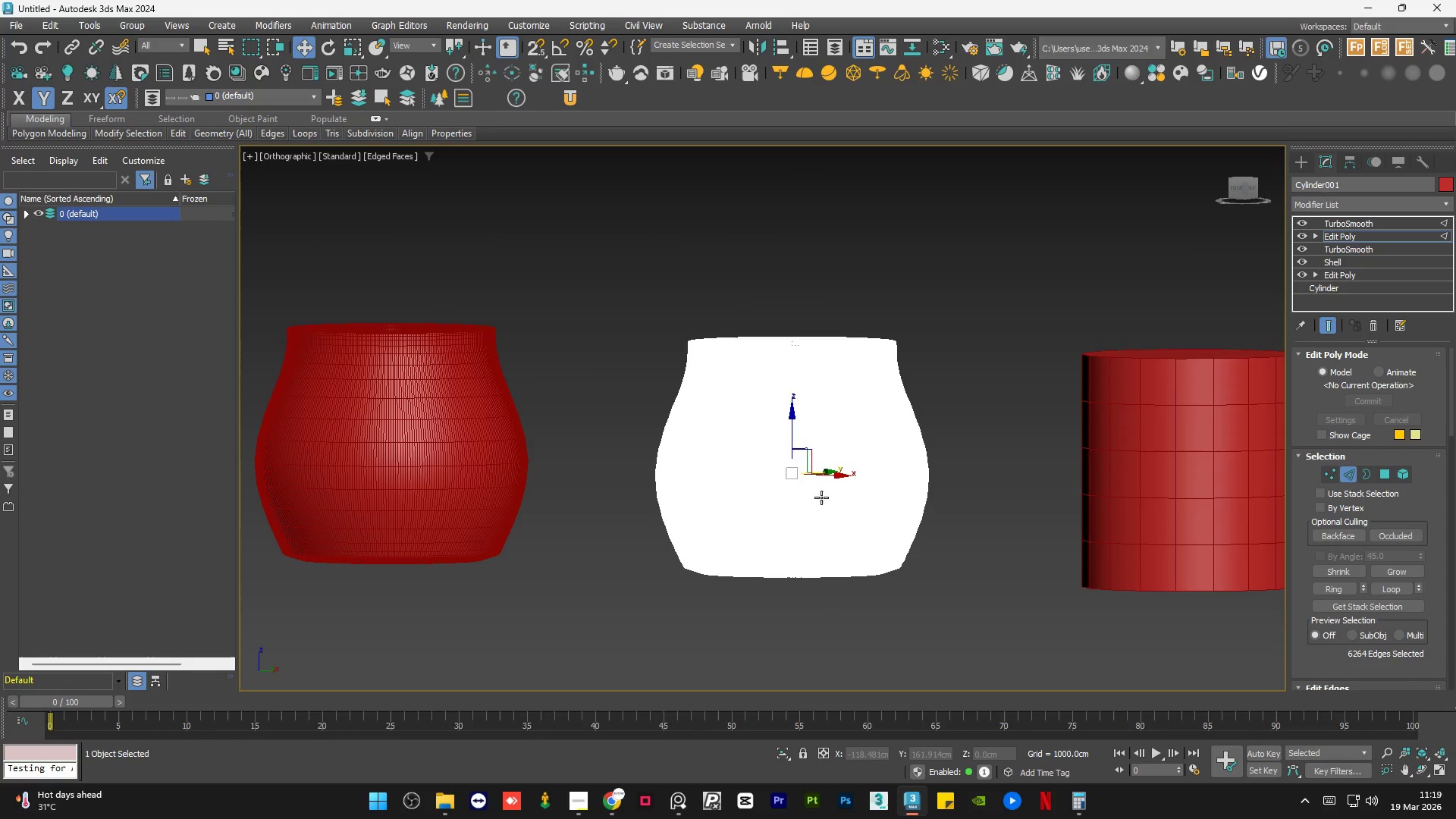 
key(F3)
 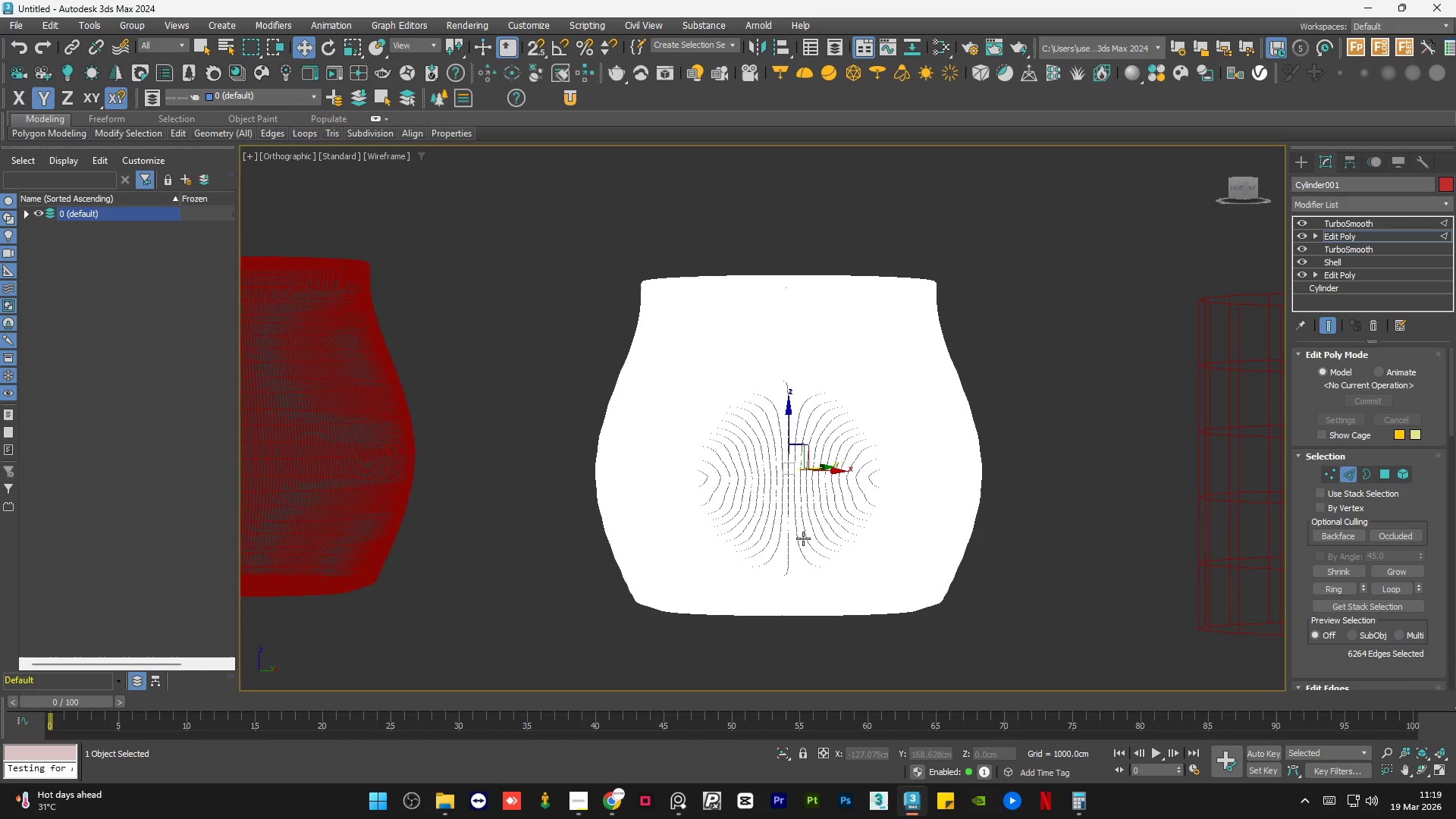 
scroll: coordinate [800, 485], scroll_direction: up, amount: 1.0
 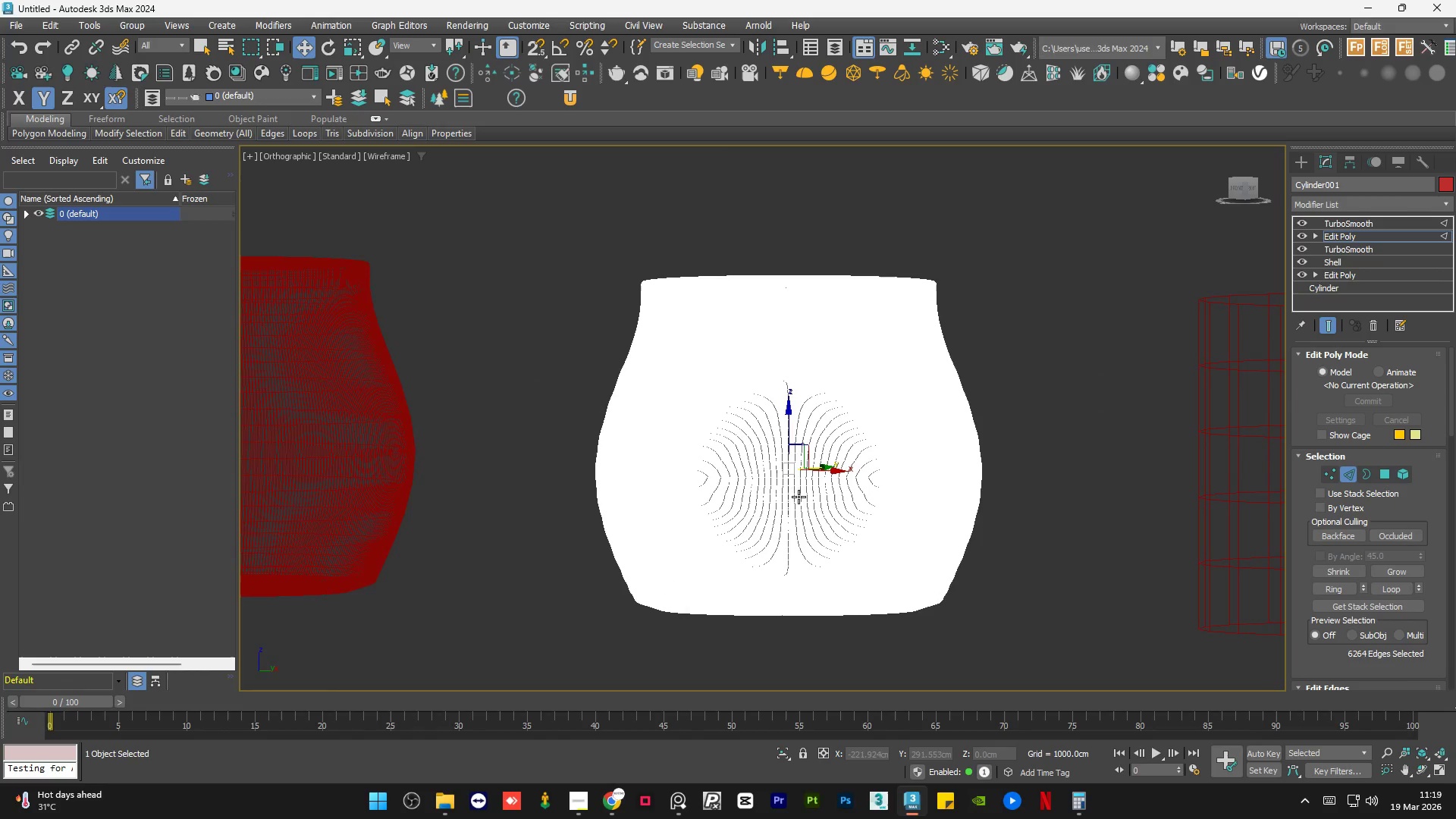 
scroll: coordinate [805, 540], scroll_direction: down, amount: 1.0
 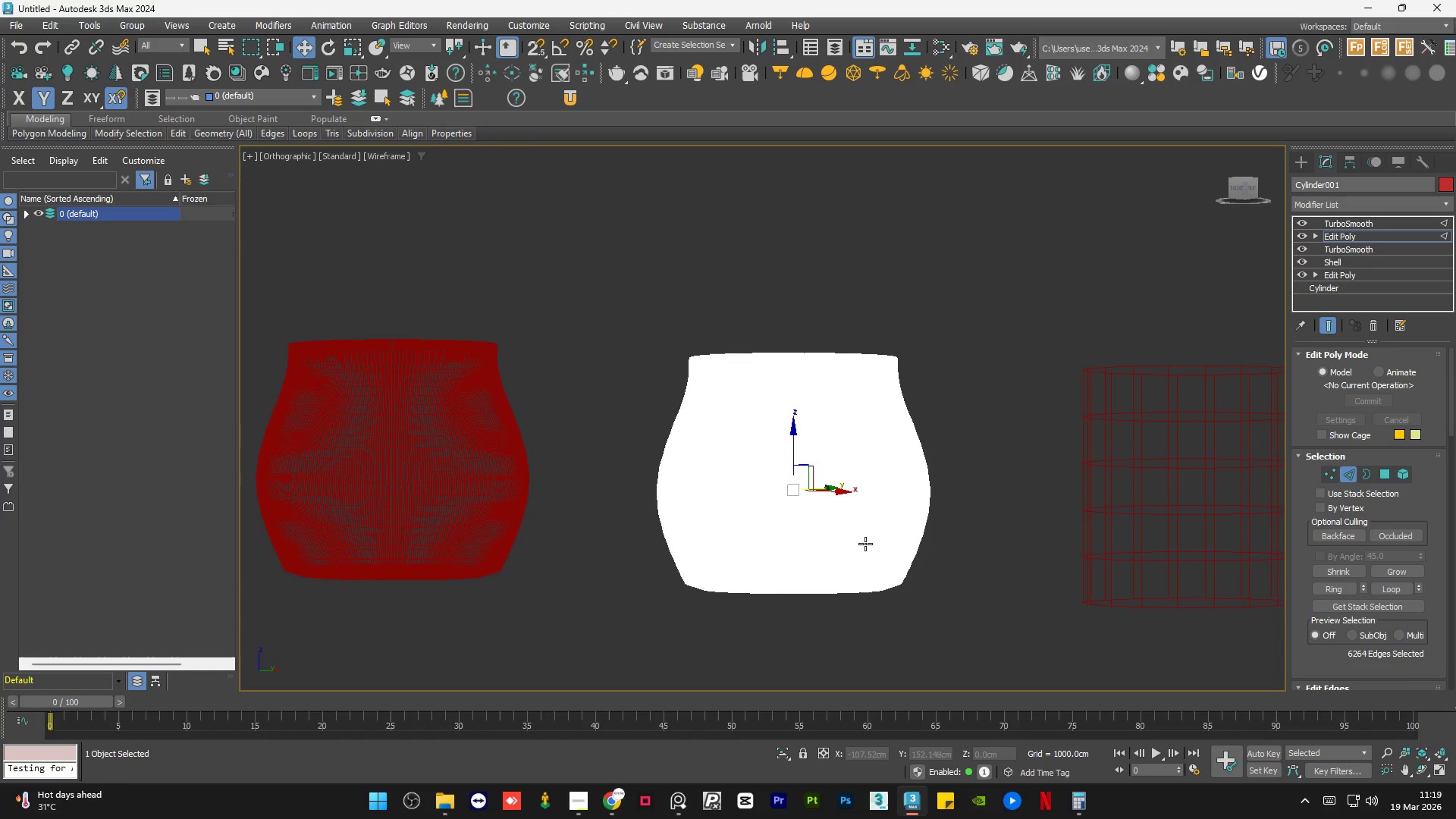 
key(F4)
 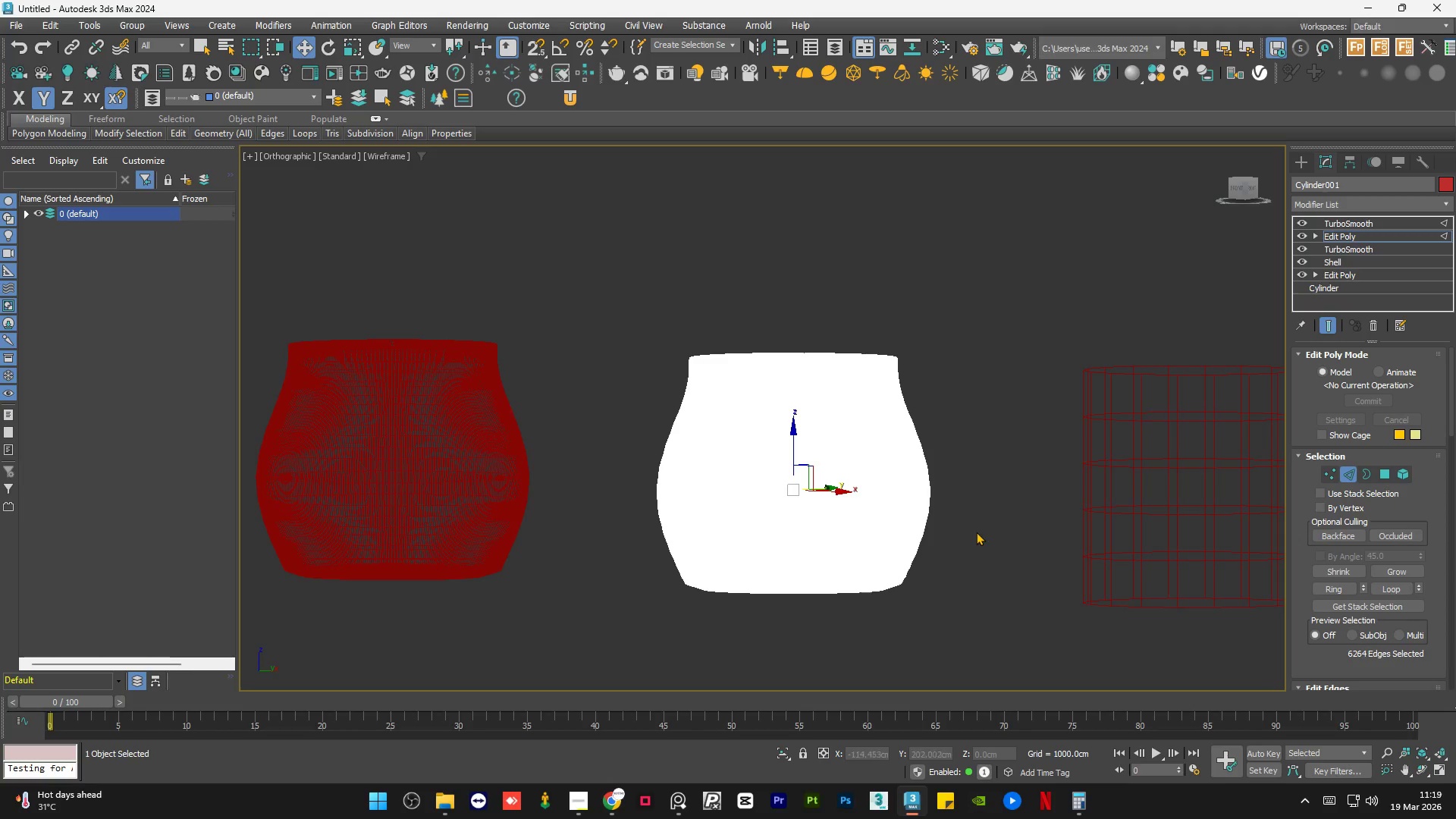 
left_click([979, 529])
 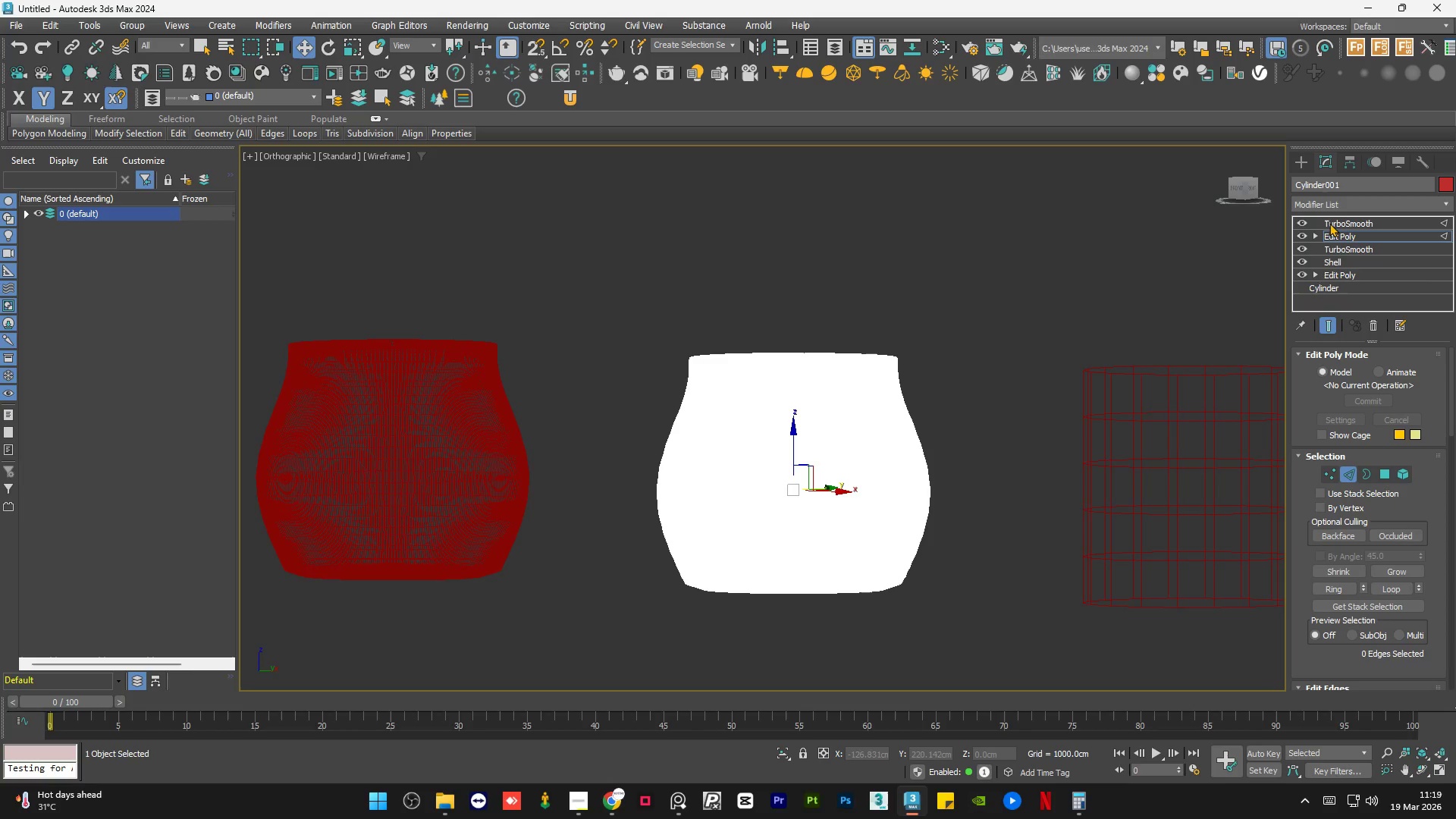 
left_click([1345, 217])
 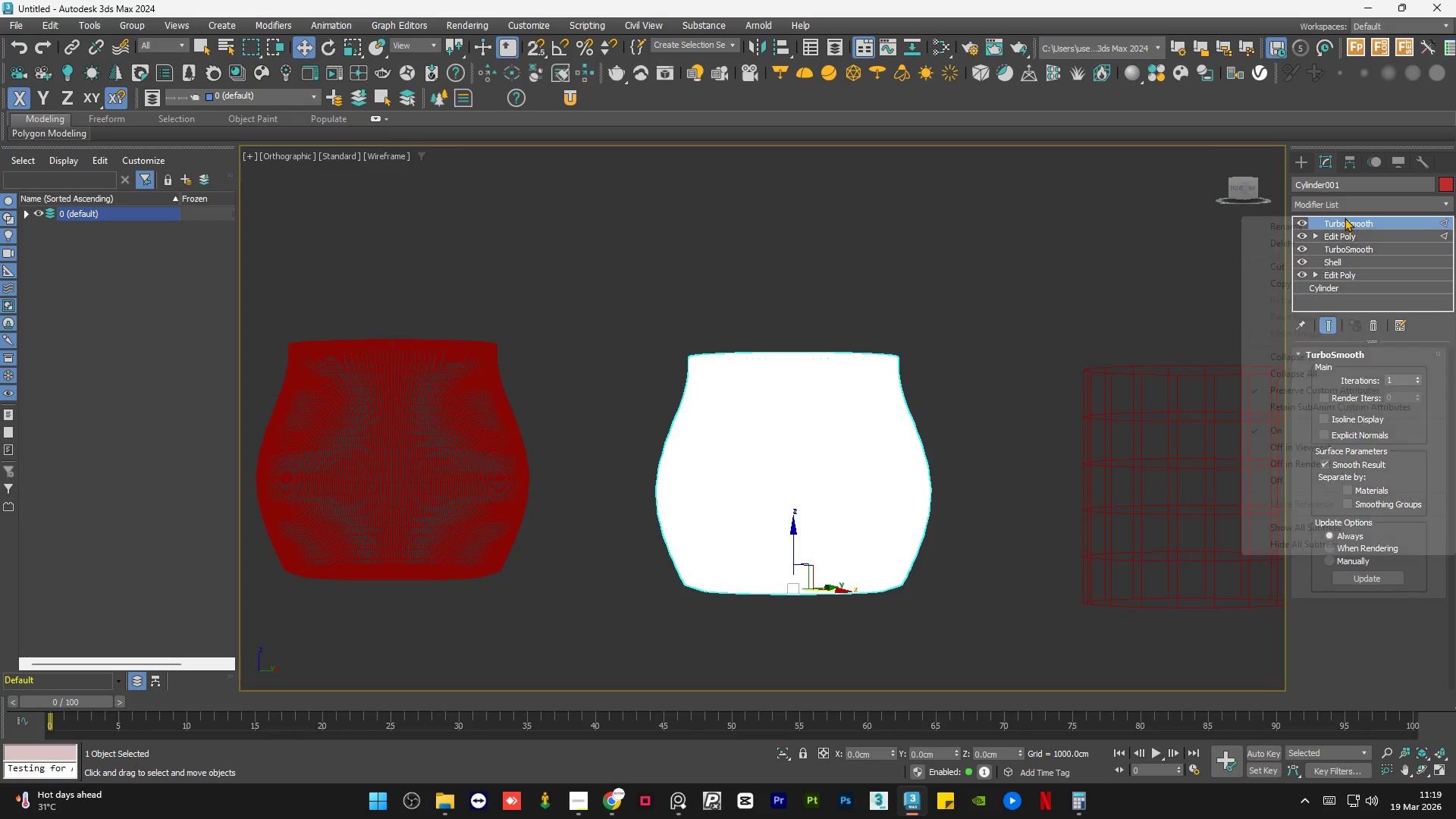 
right_click([1345, 218])
 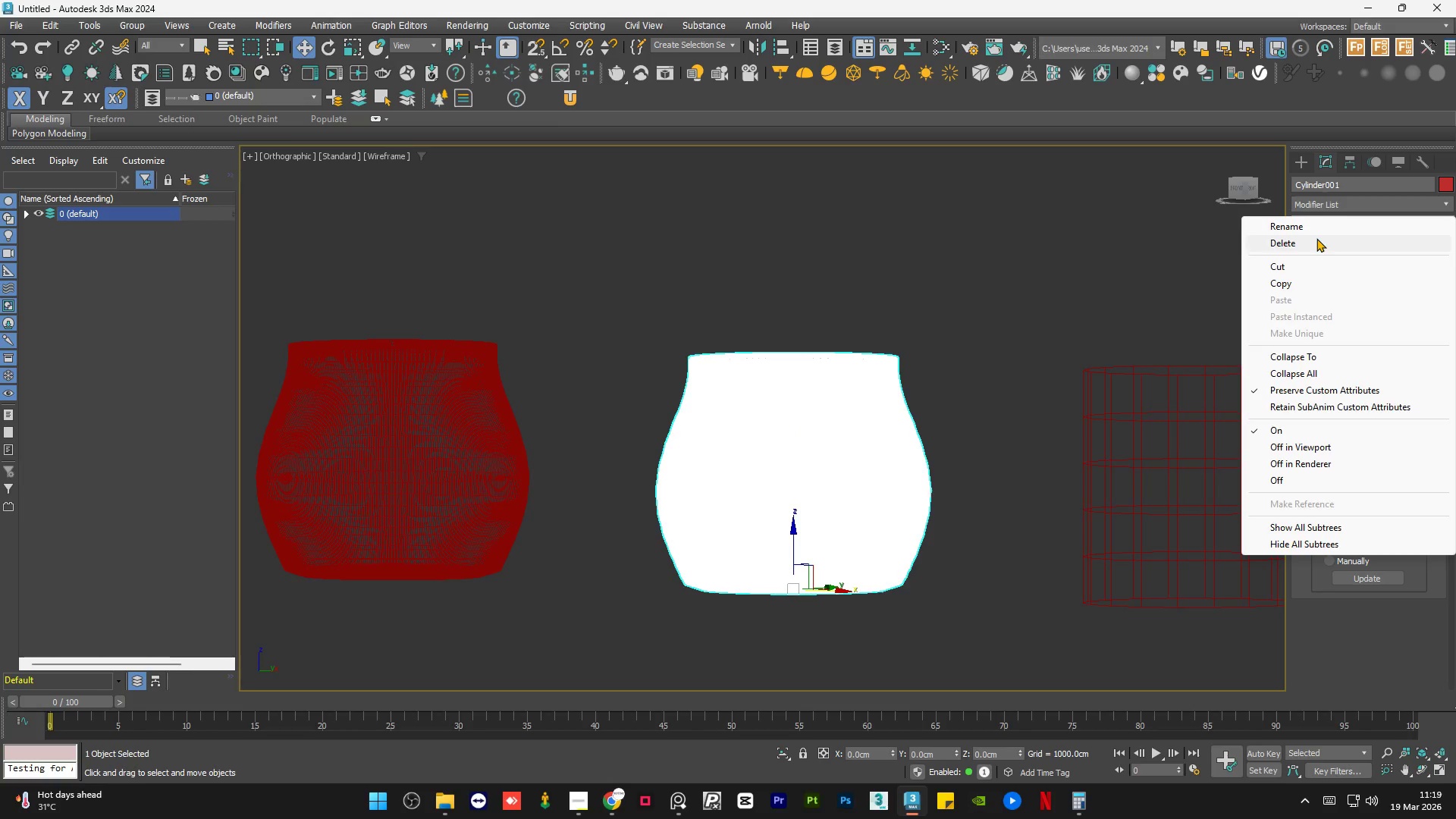 
left_click([1316, 238])
 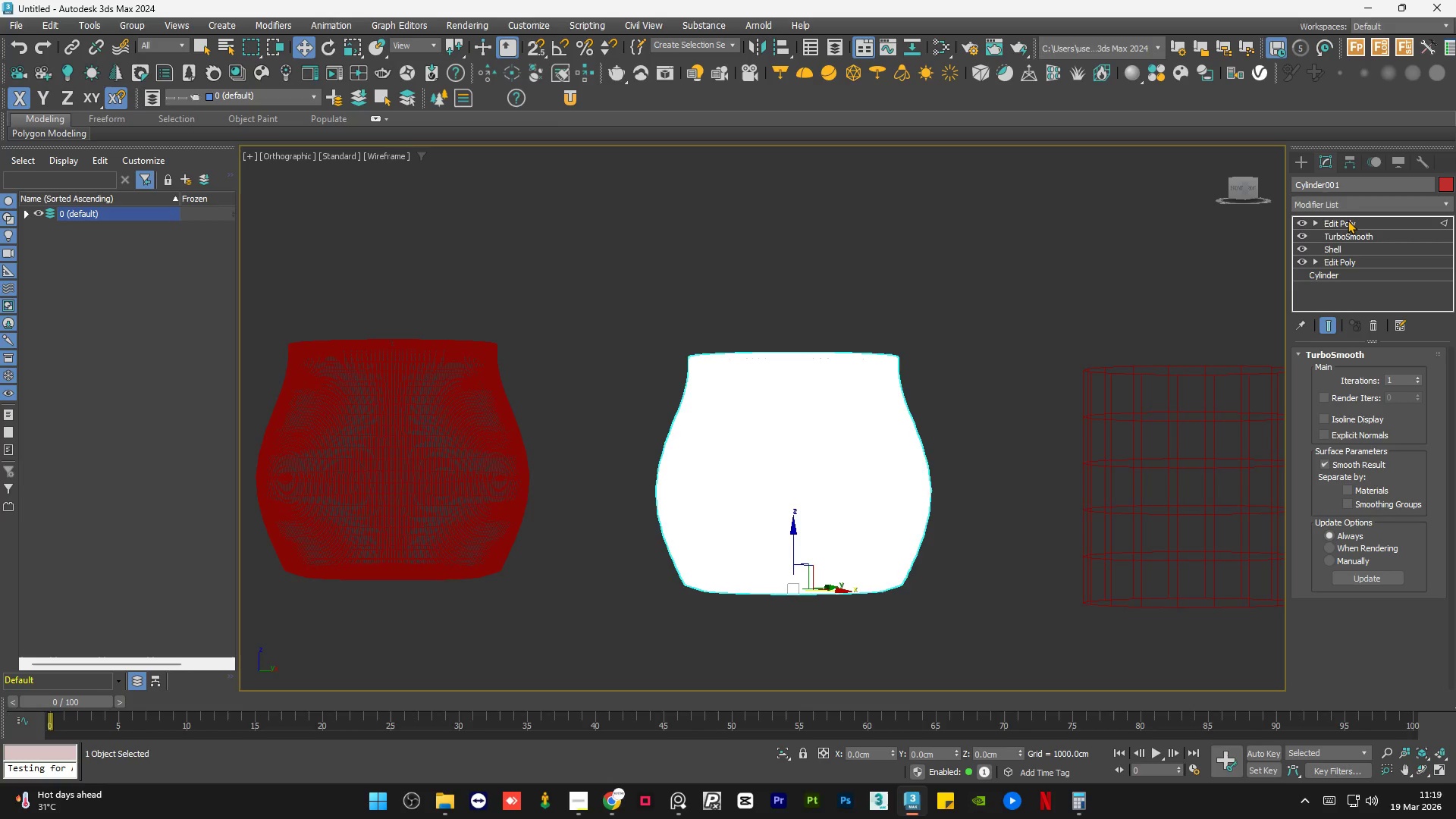 
left_click([1348, 220])
 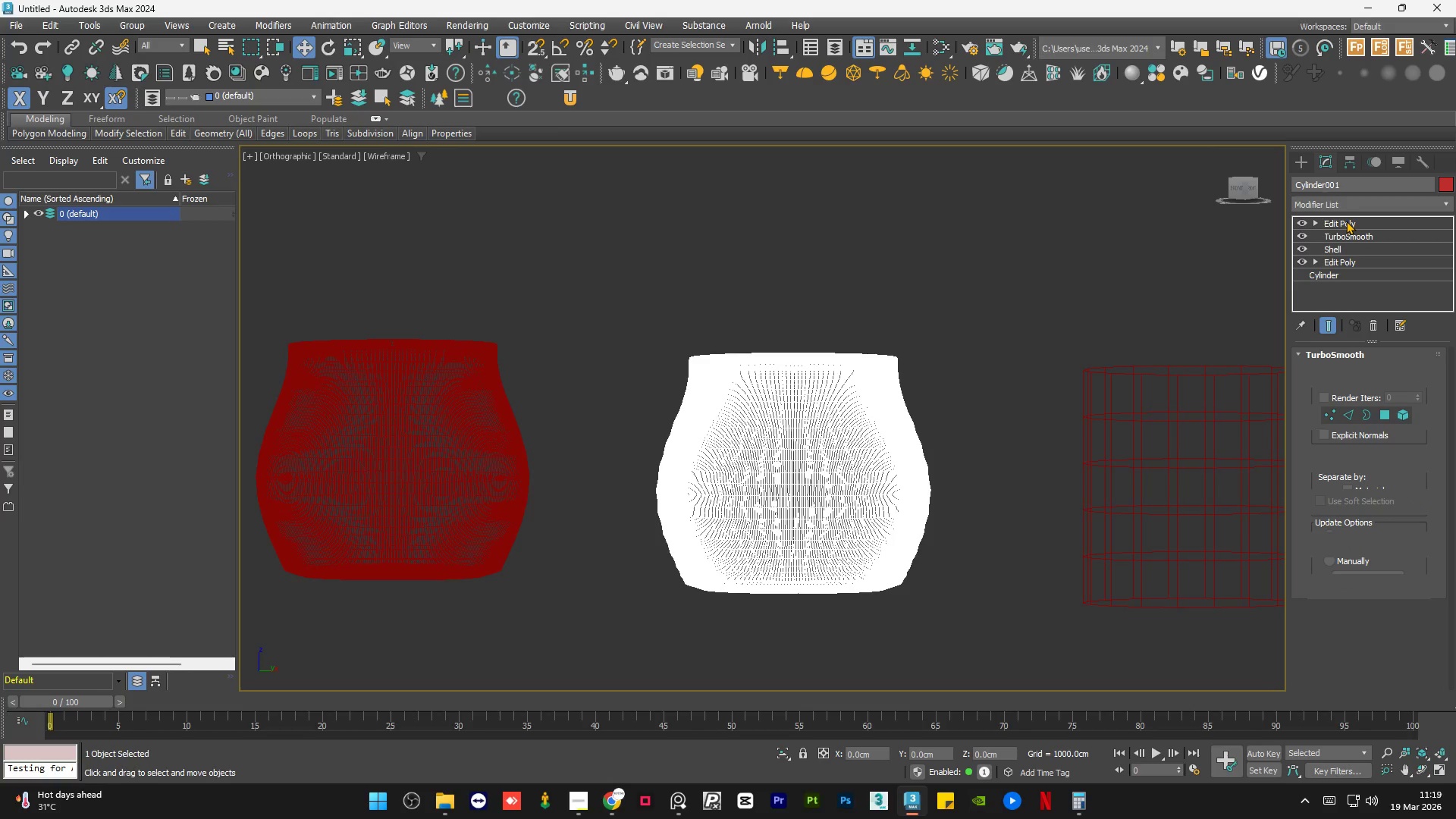 
left_click([1346, 221])
 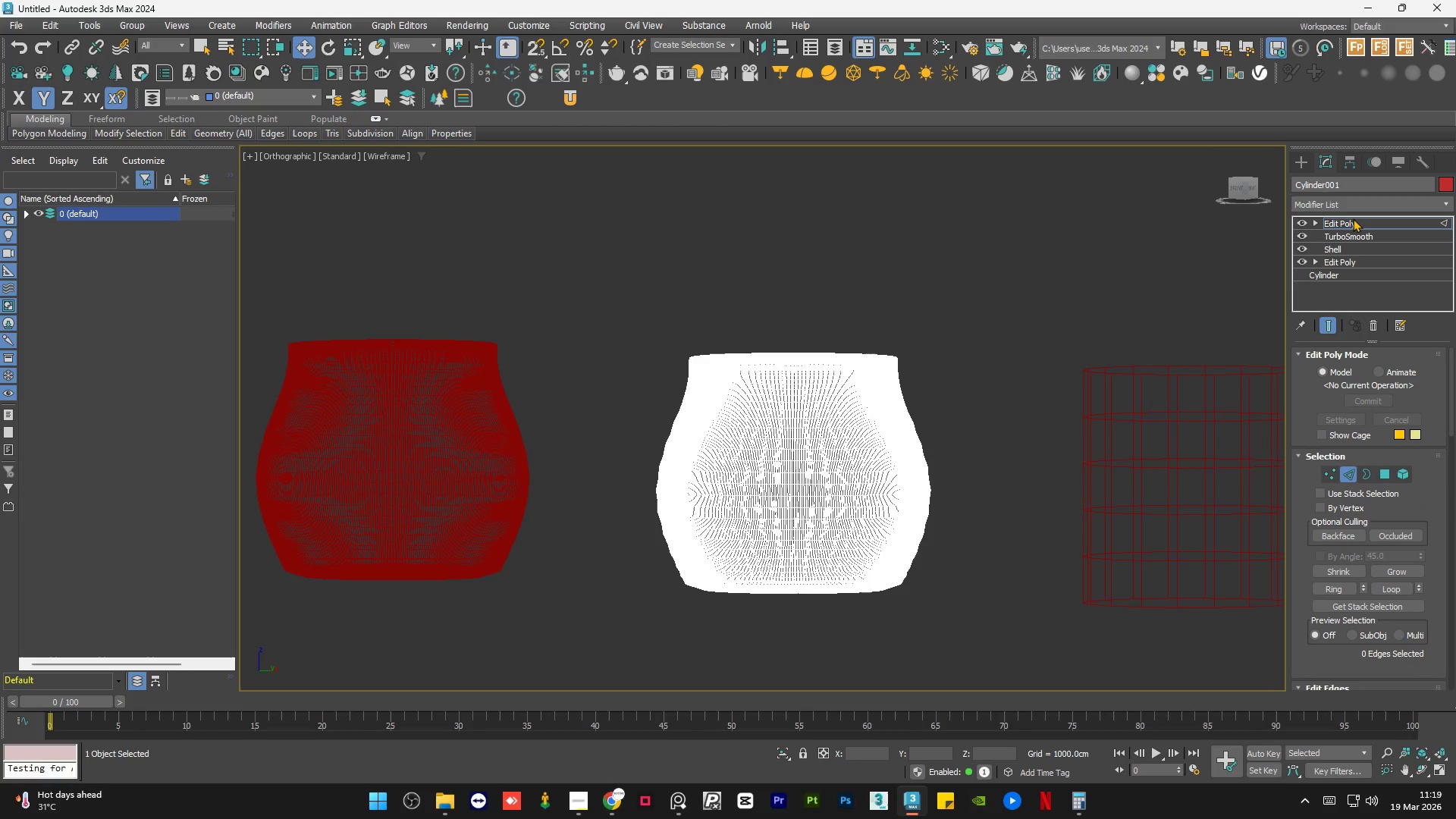 
left_click([1351, 219])
 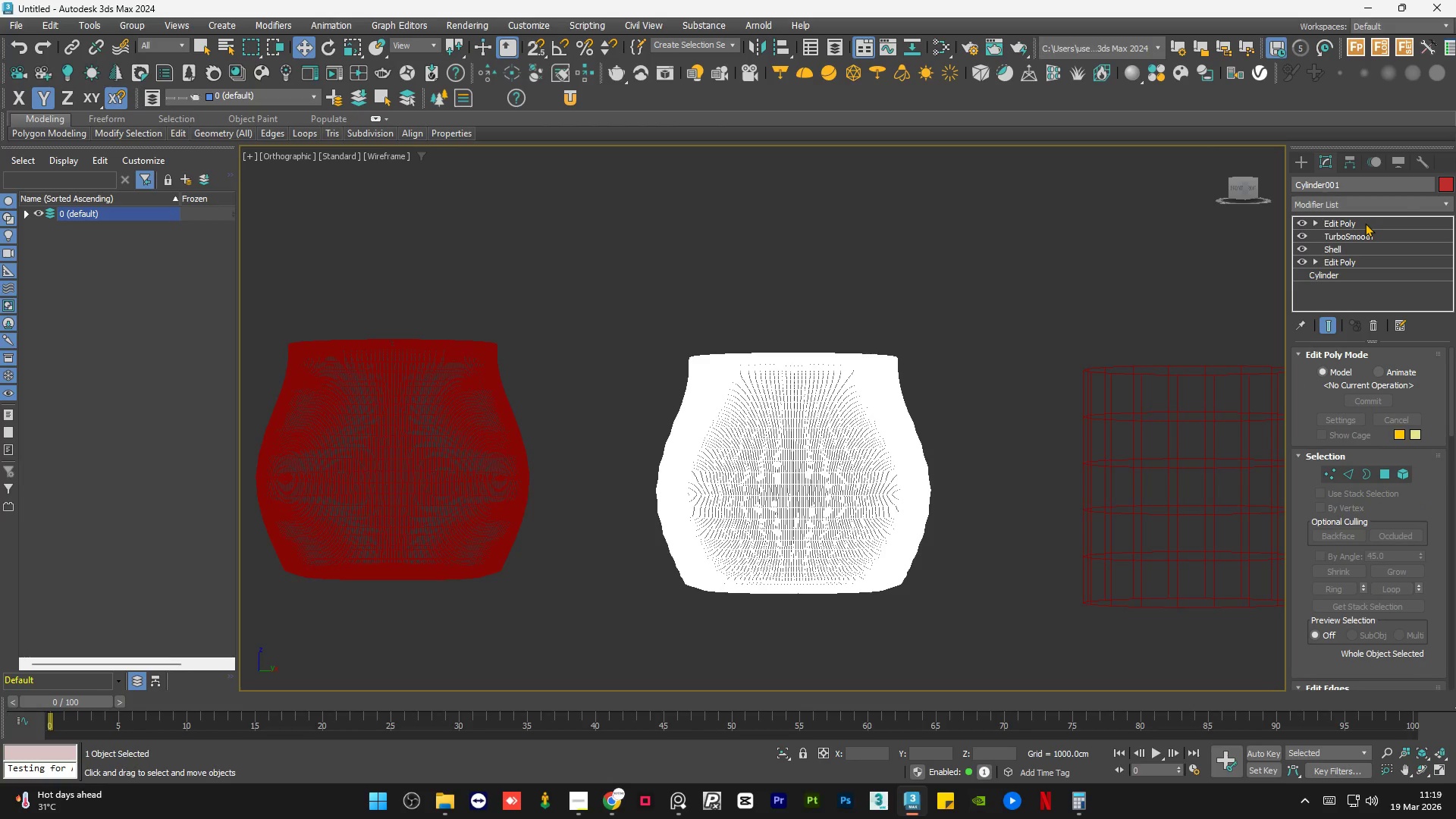 
left_click([1365, 223])
 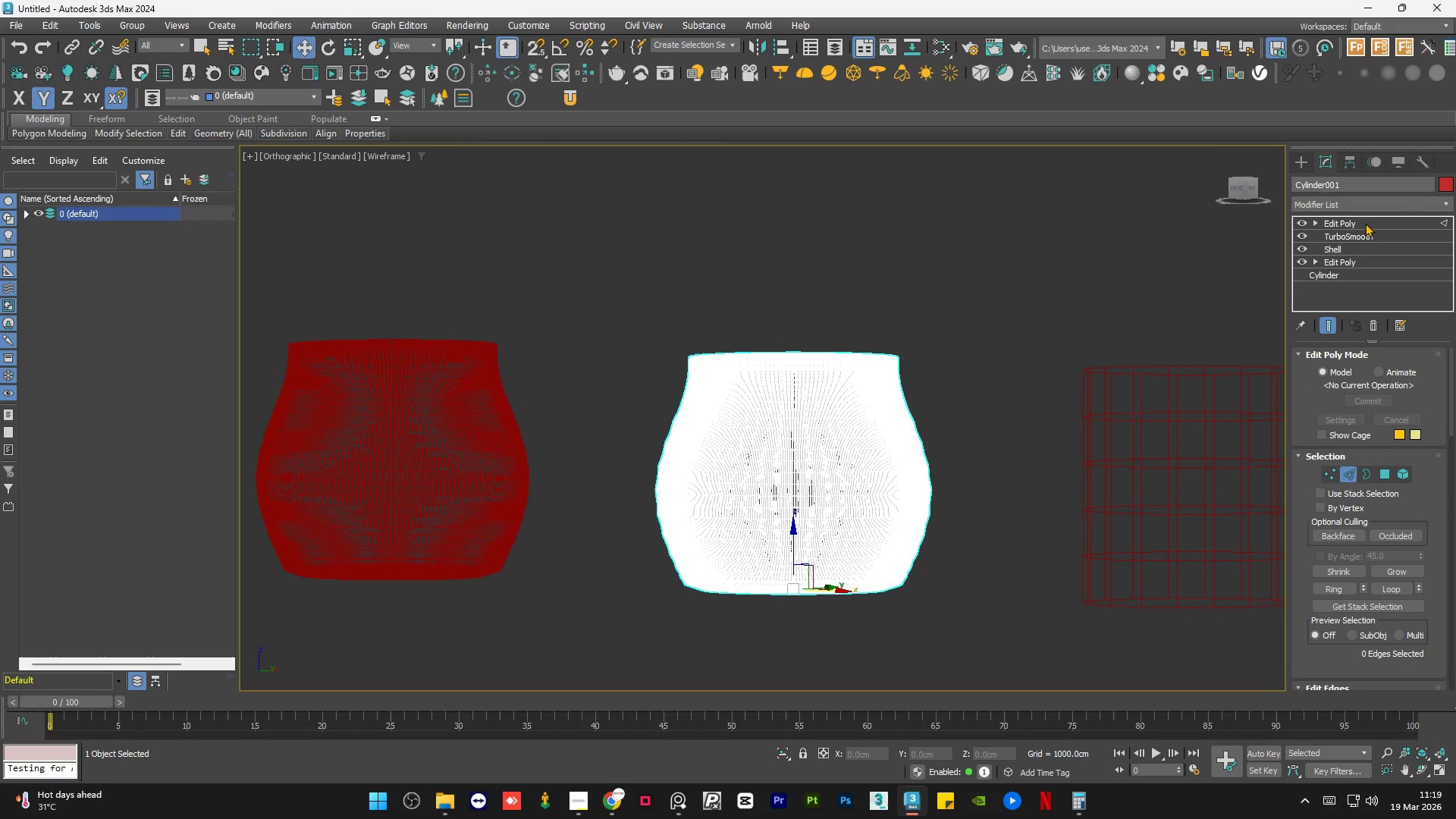 
right_click([1365, 223])
 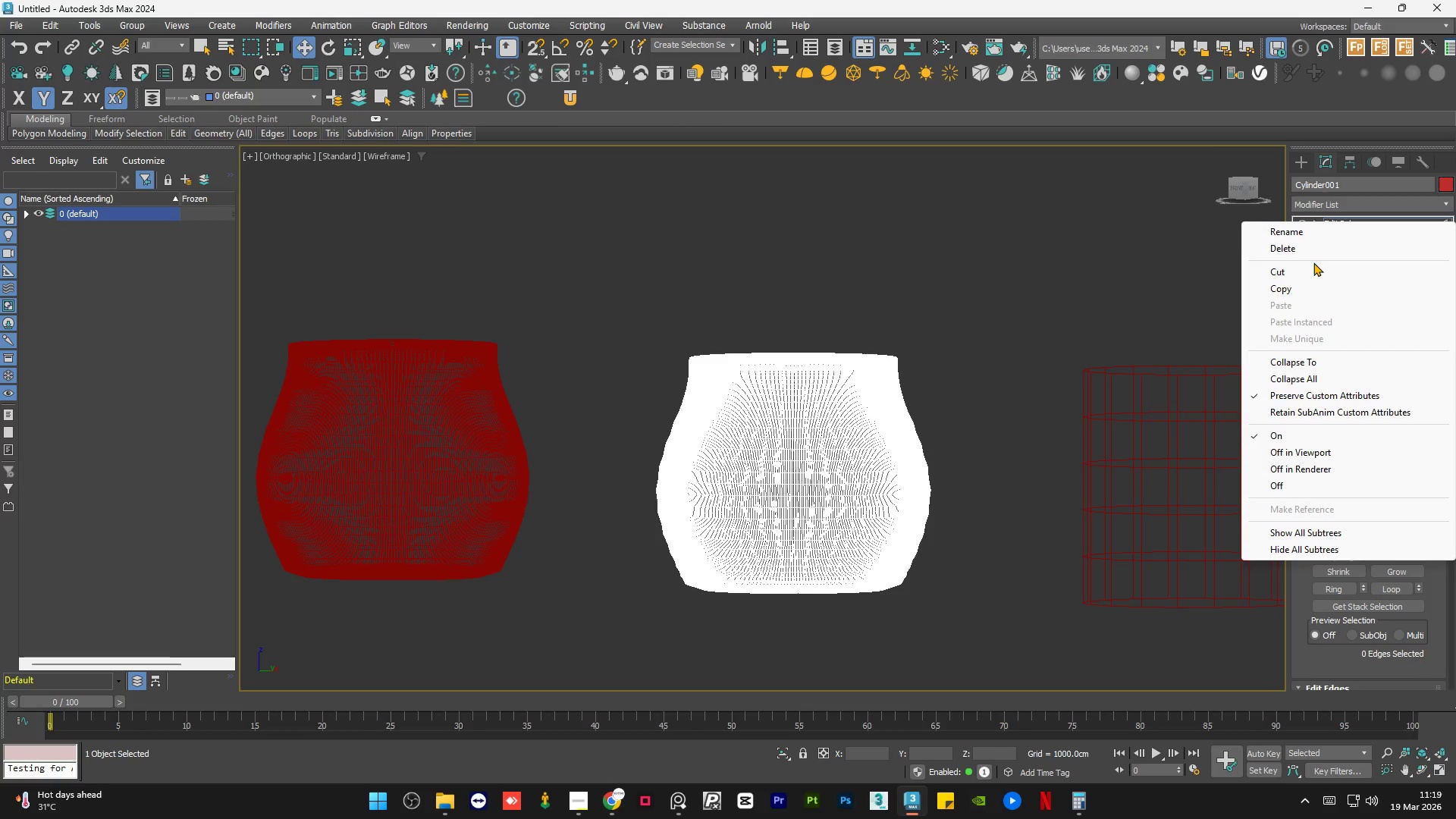 
left_click([1326, 246])
 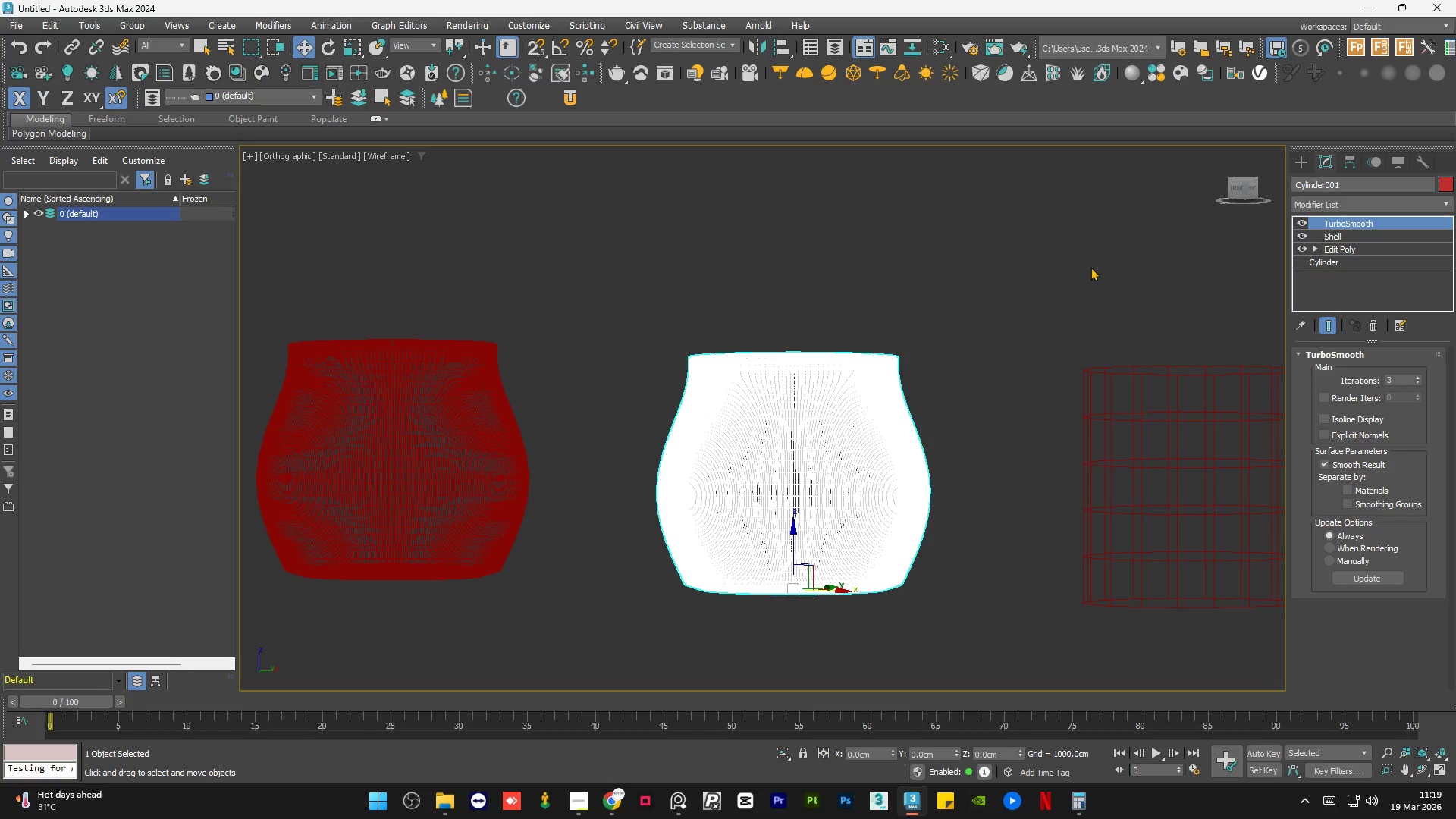 
left_click([979, 281])
 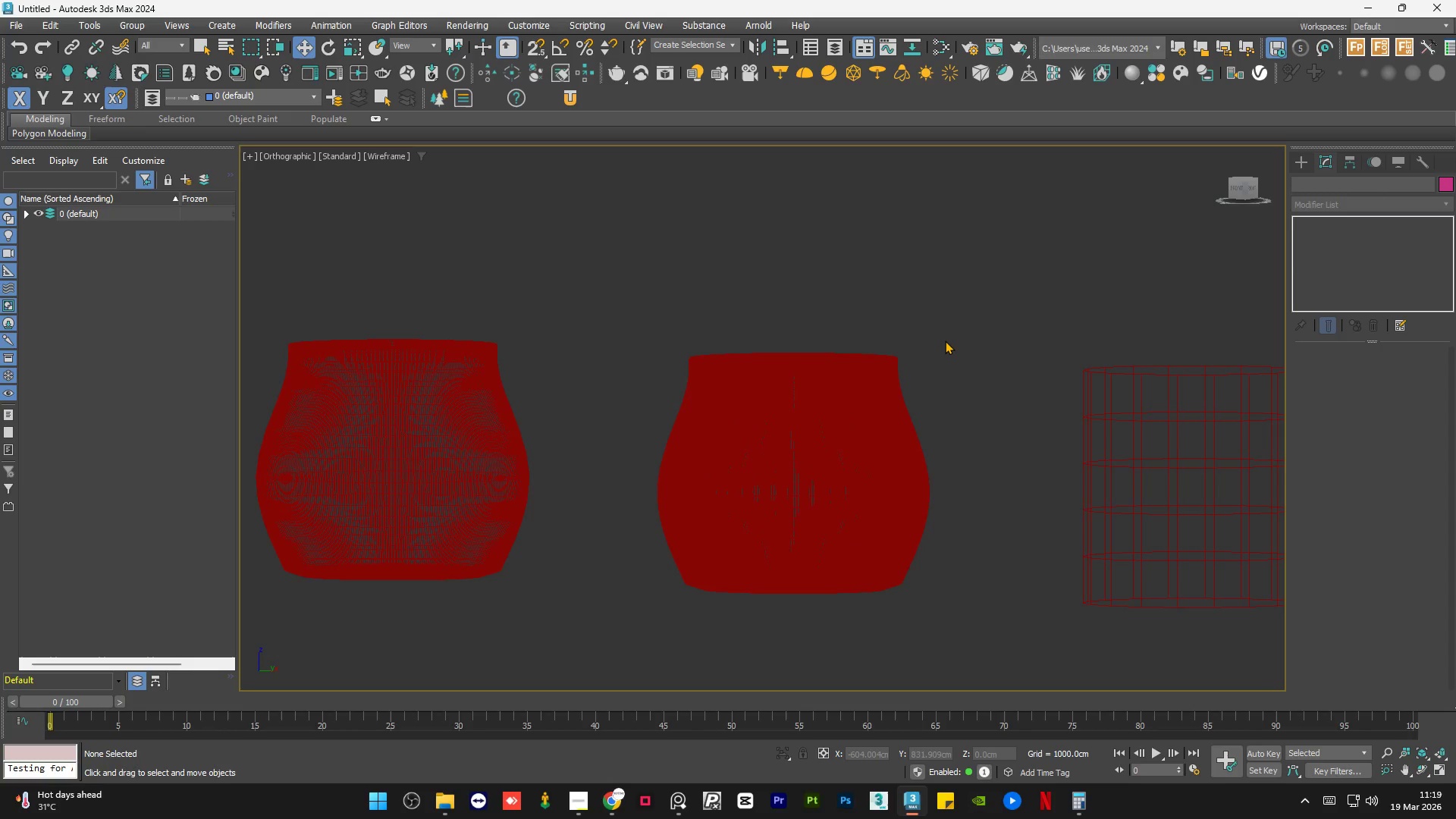 
key(F4)
 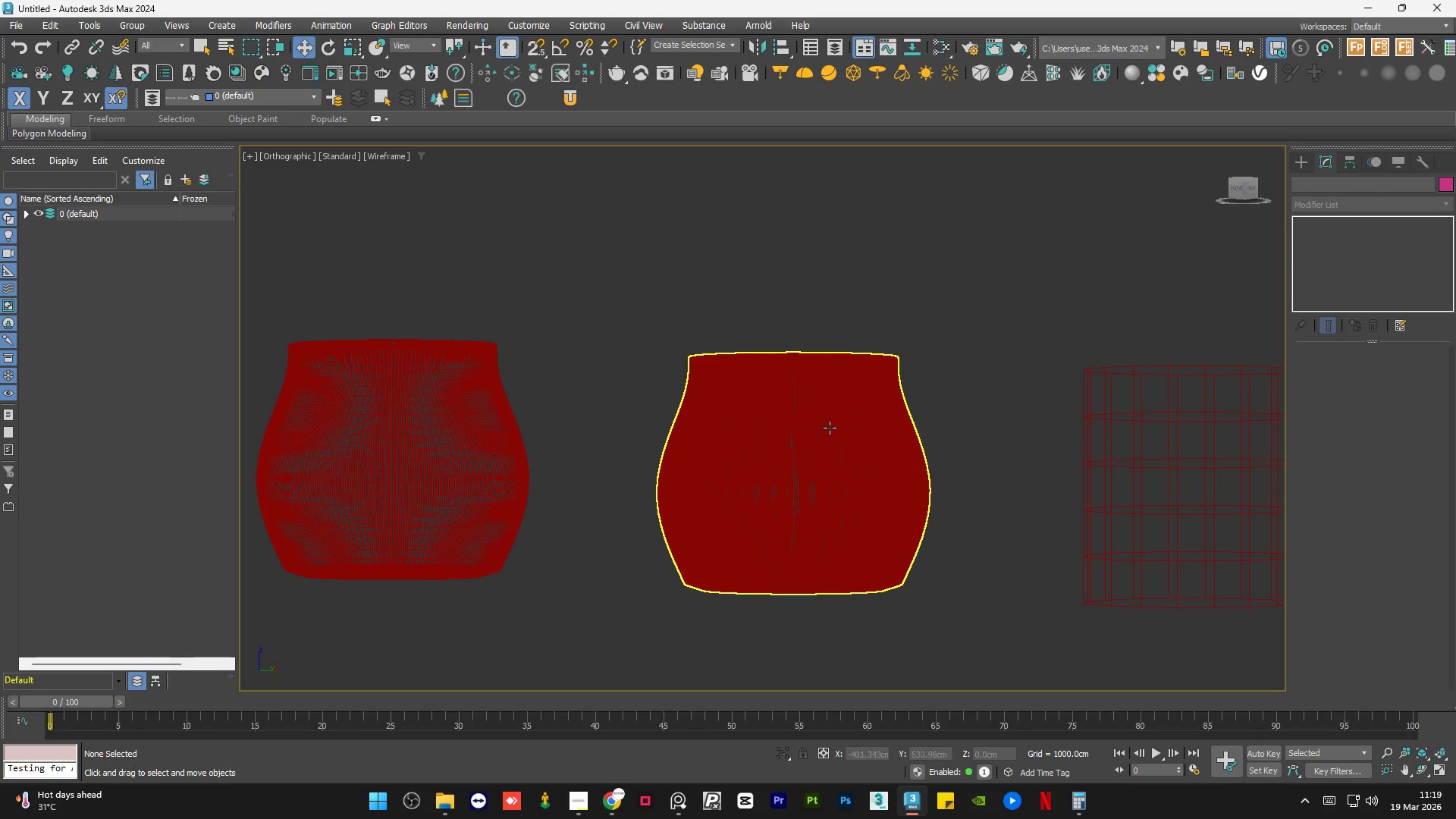 
left_click([824, 436])
 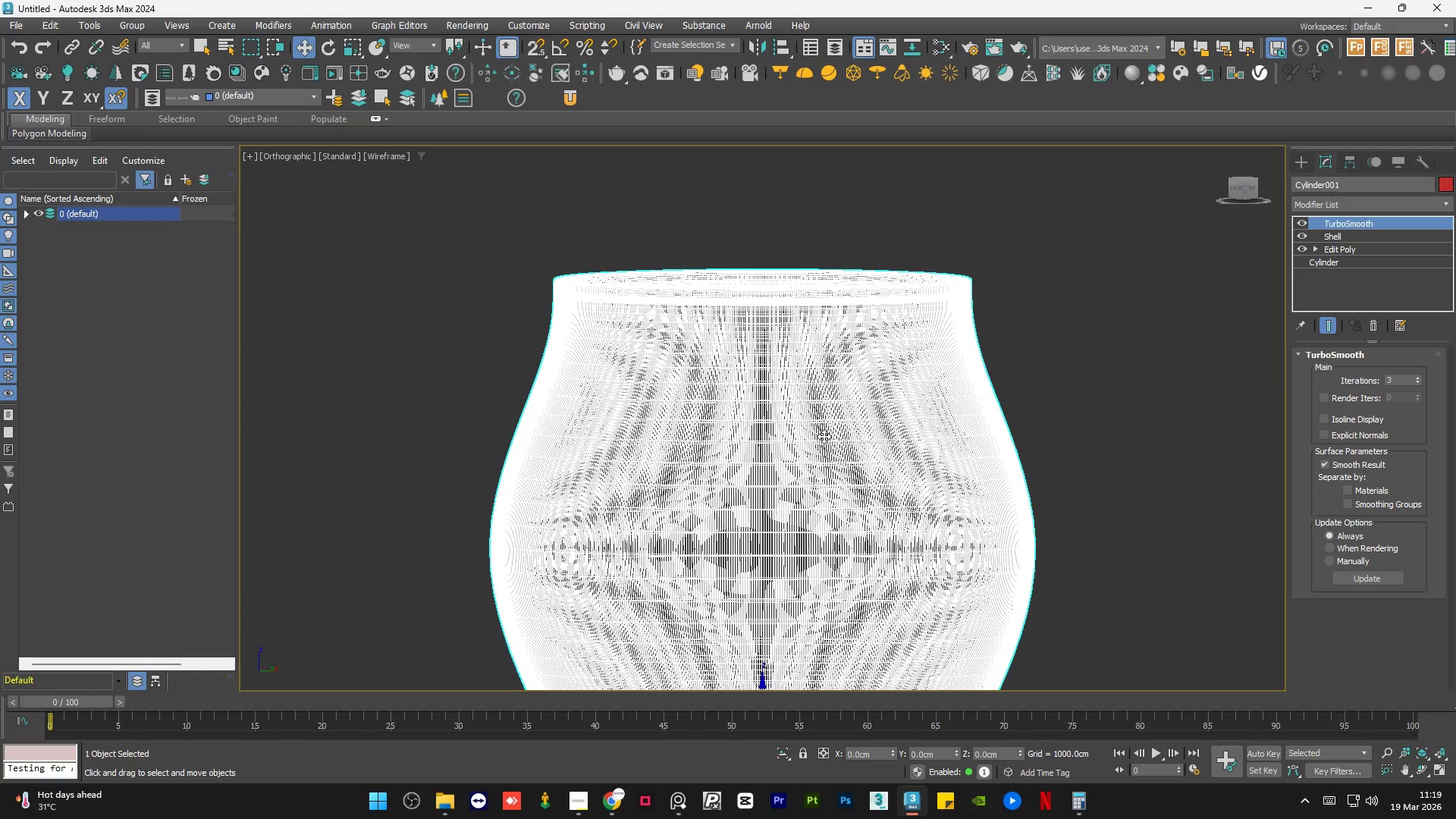 
scroll: coordinate [824, 436], scroll_direction: up, amount: 2.0
 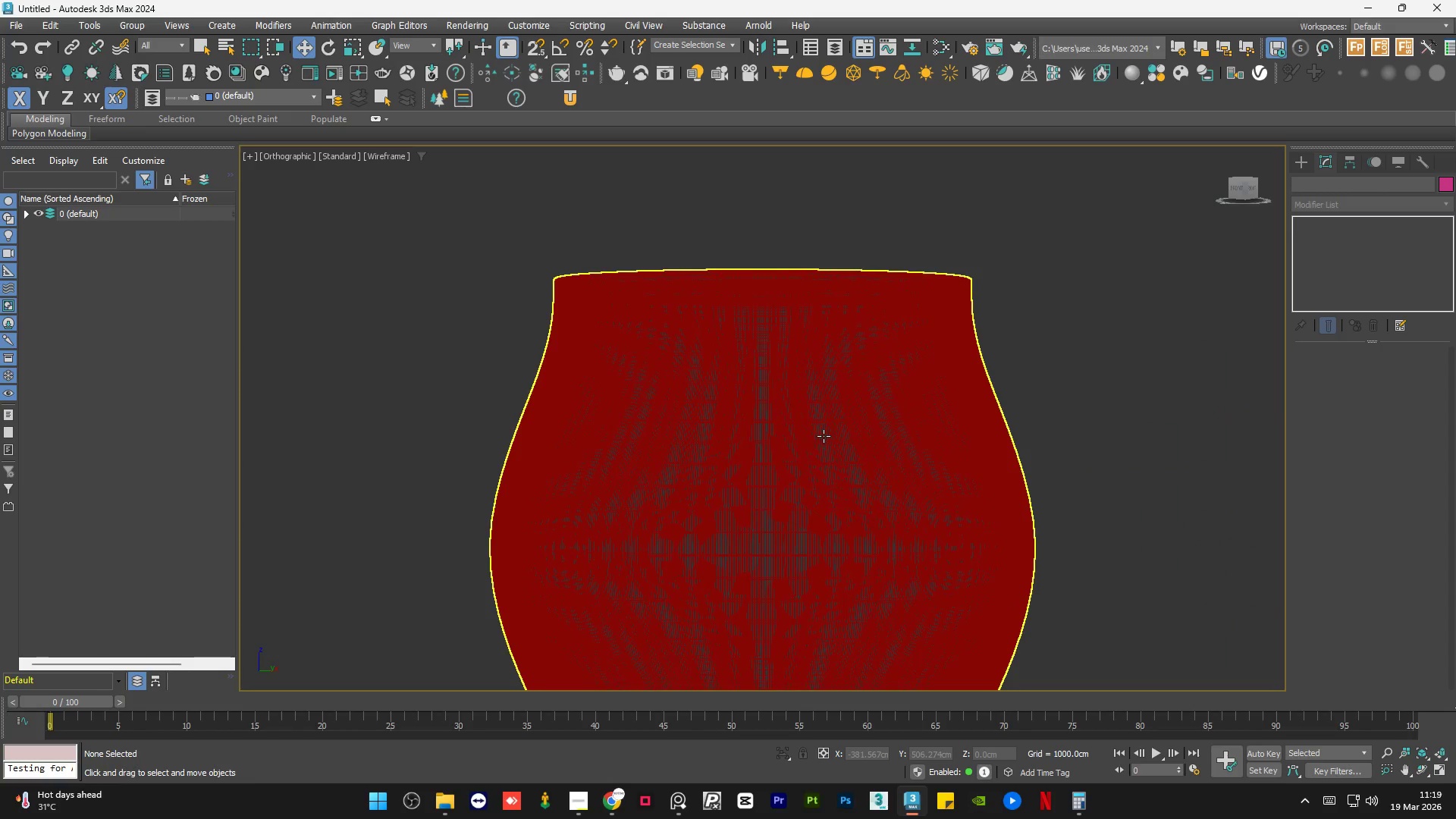 
key(F3)
 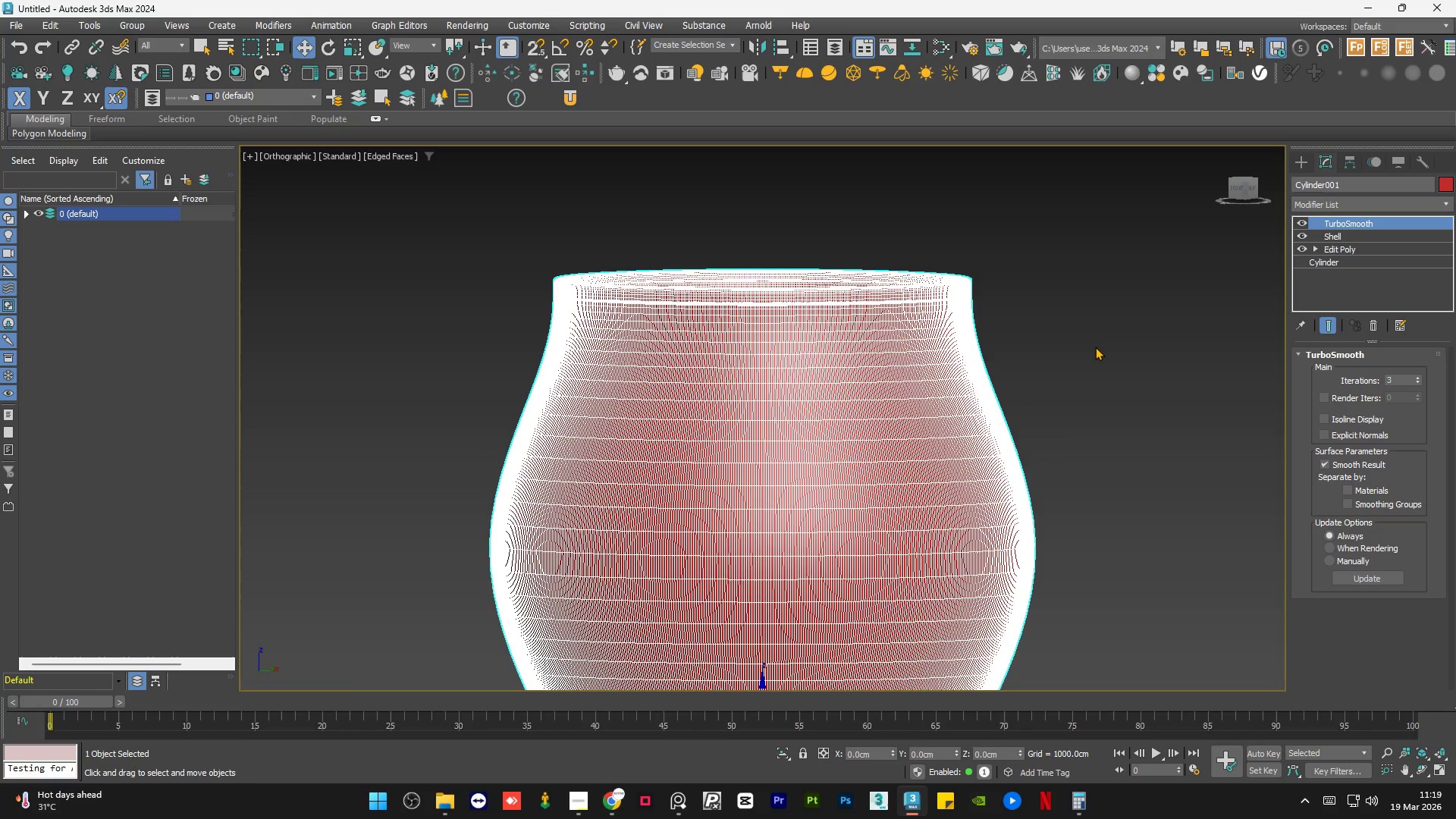 
left_click([1102, 343])
 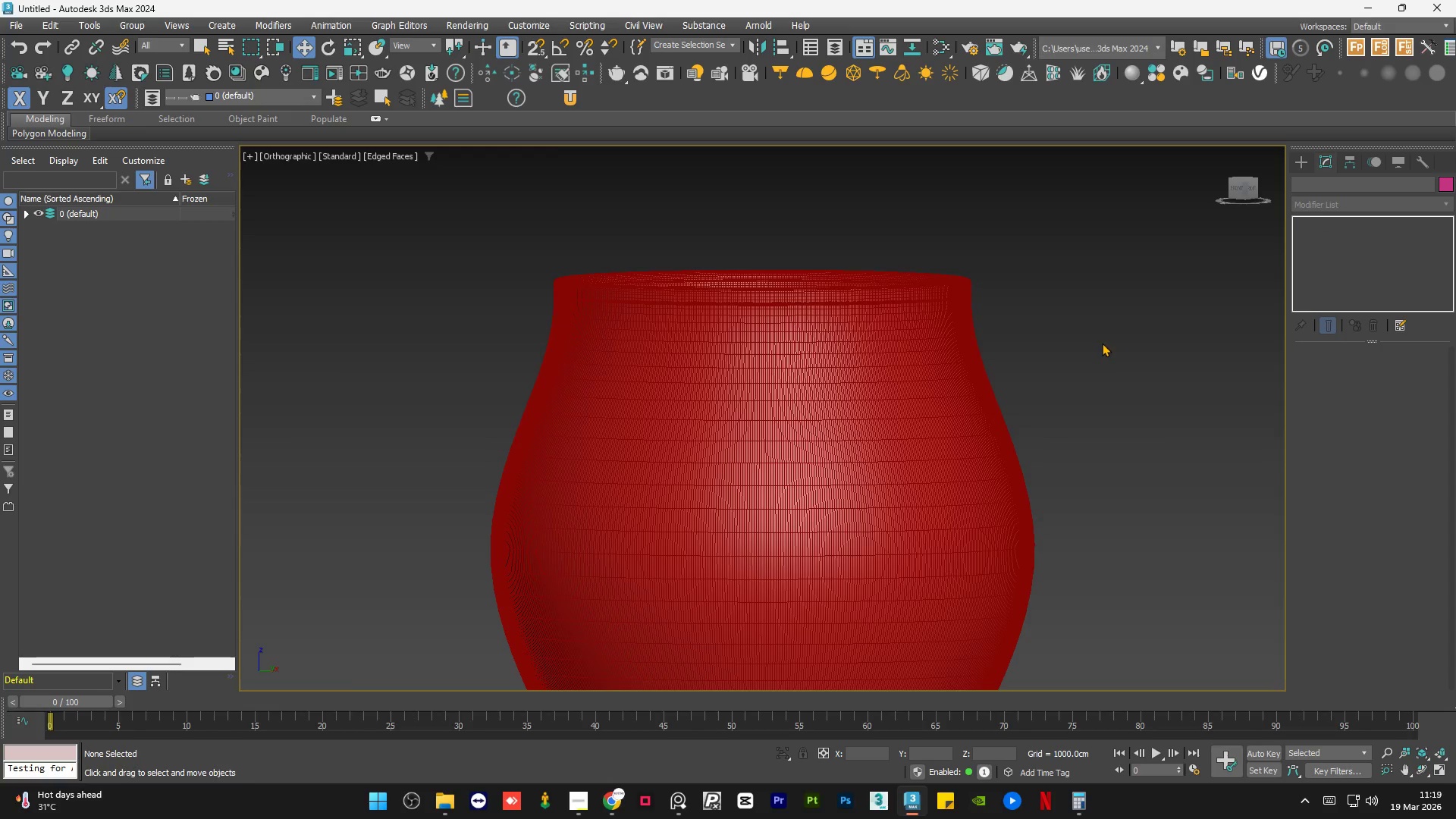 
key(F4)
 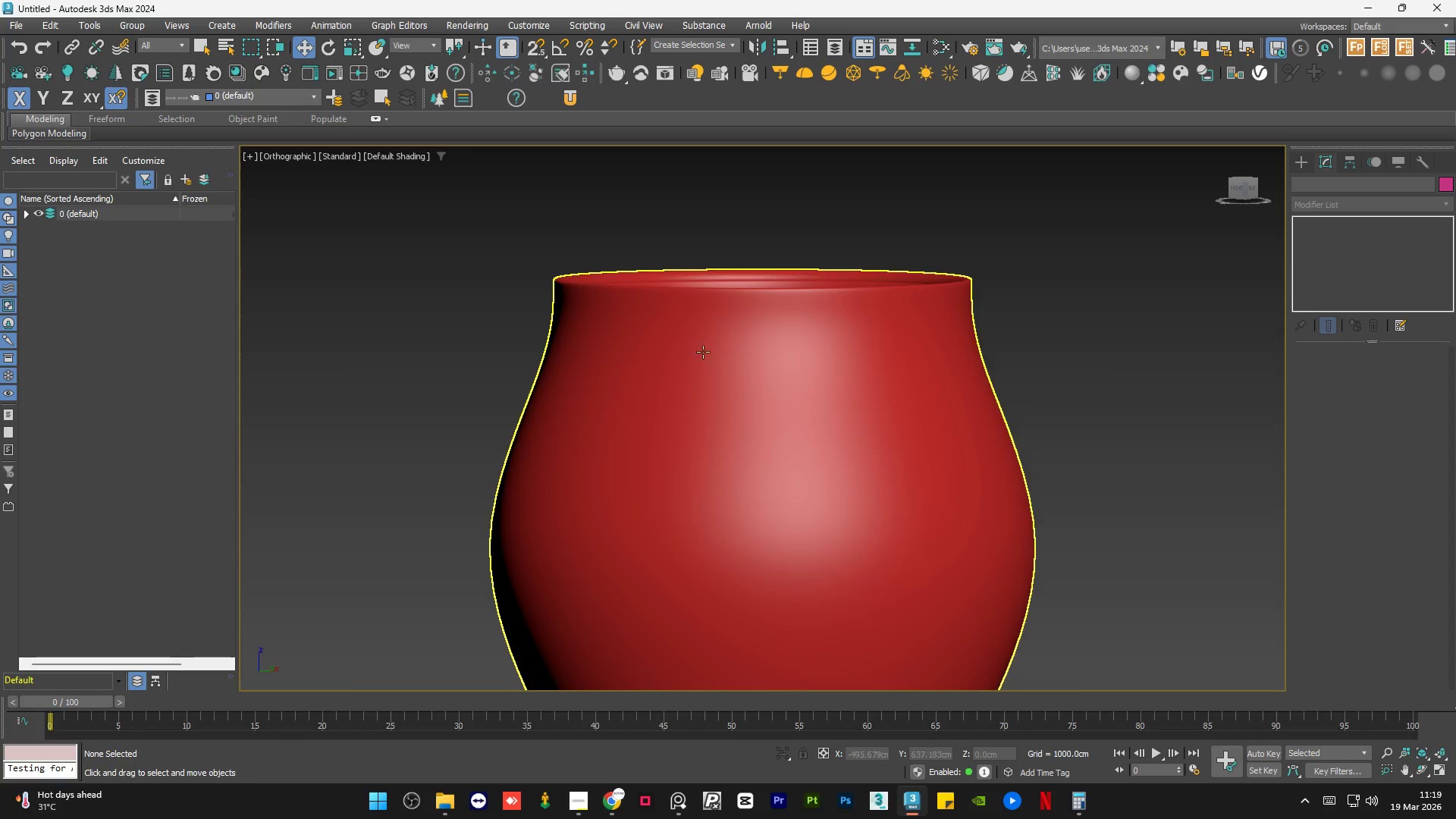 
scroll: coordinate [689, 359], scroll_direction: down, amount: 2.0
 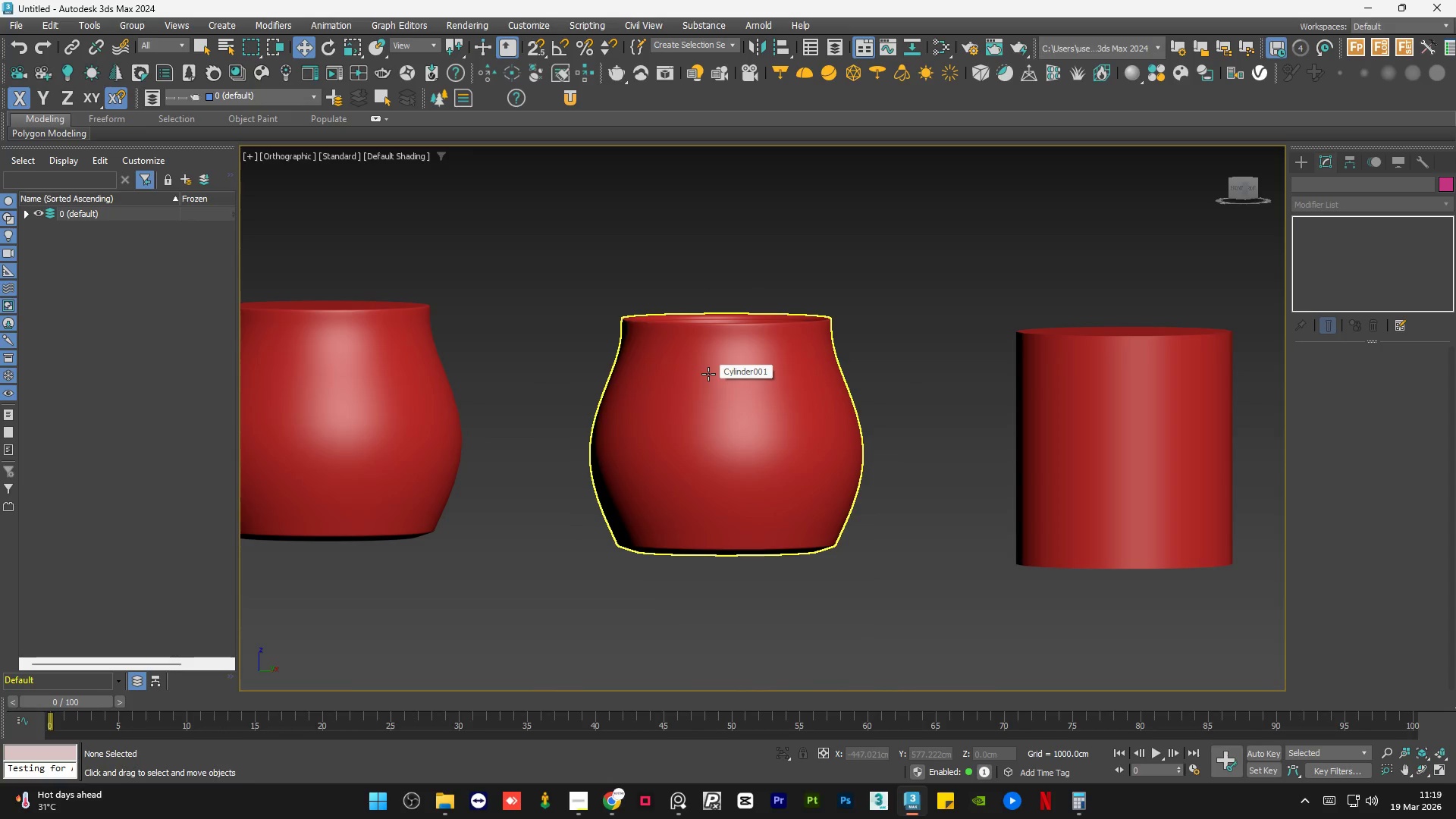 
left_click([708, 374])
 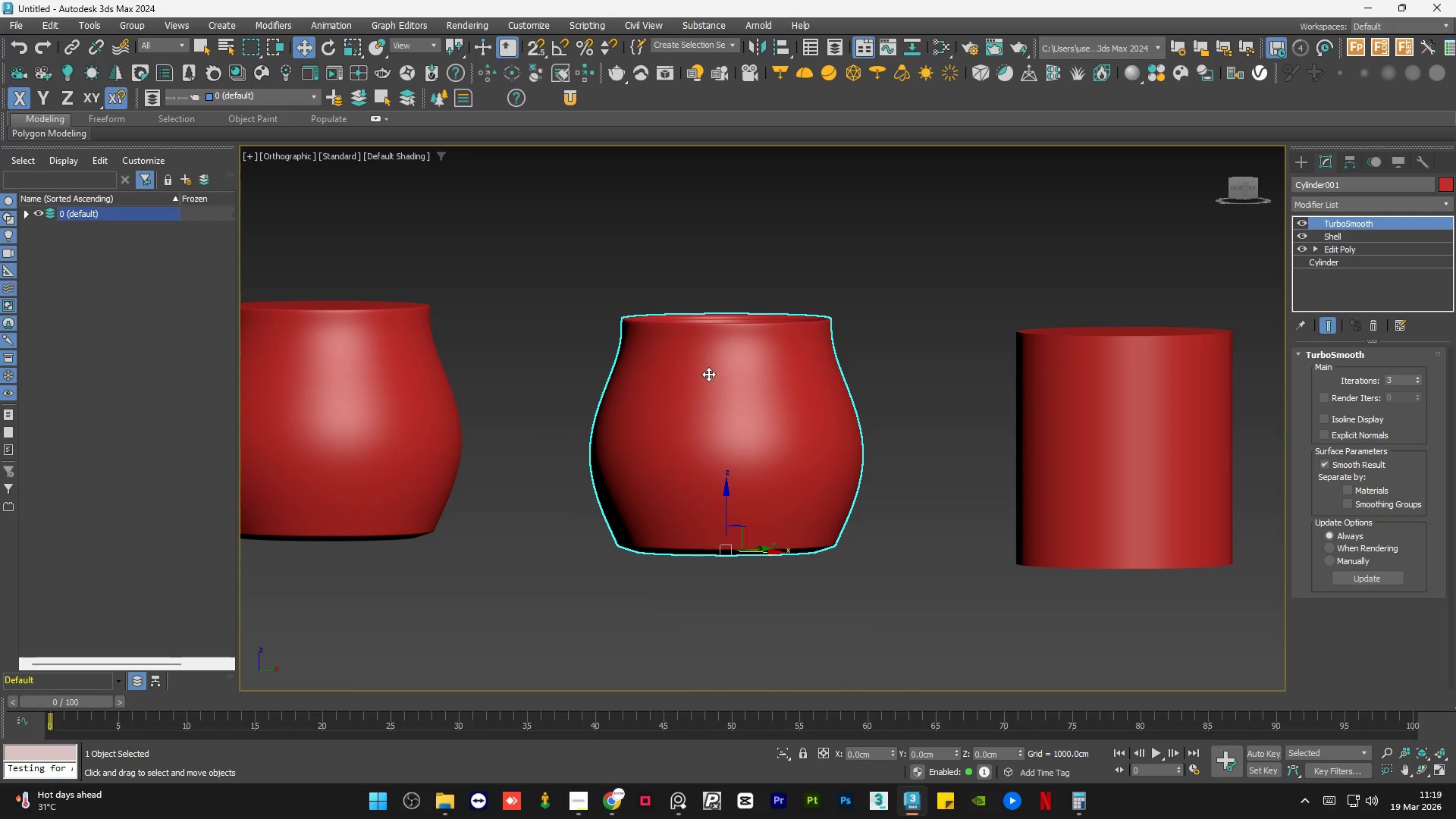 
hold_key(key=AltLeft, duration=1.0)
 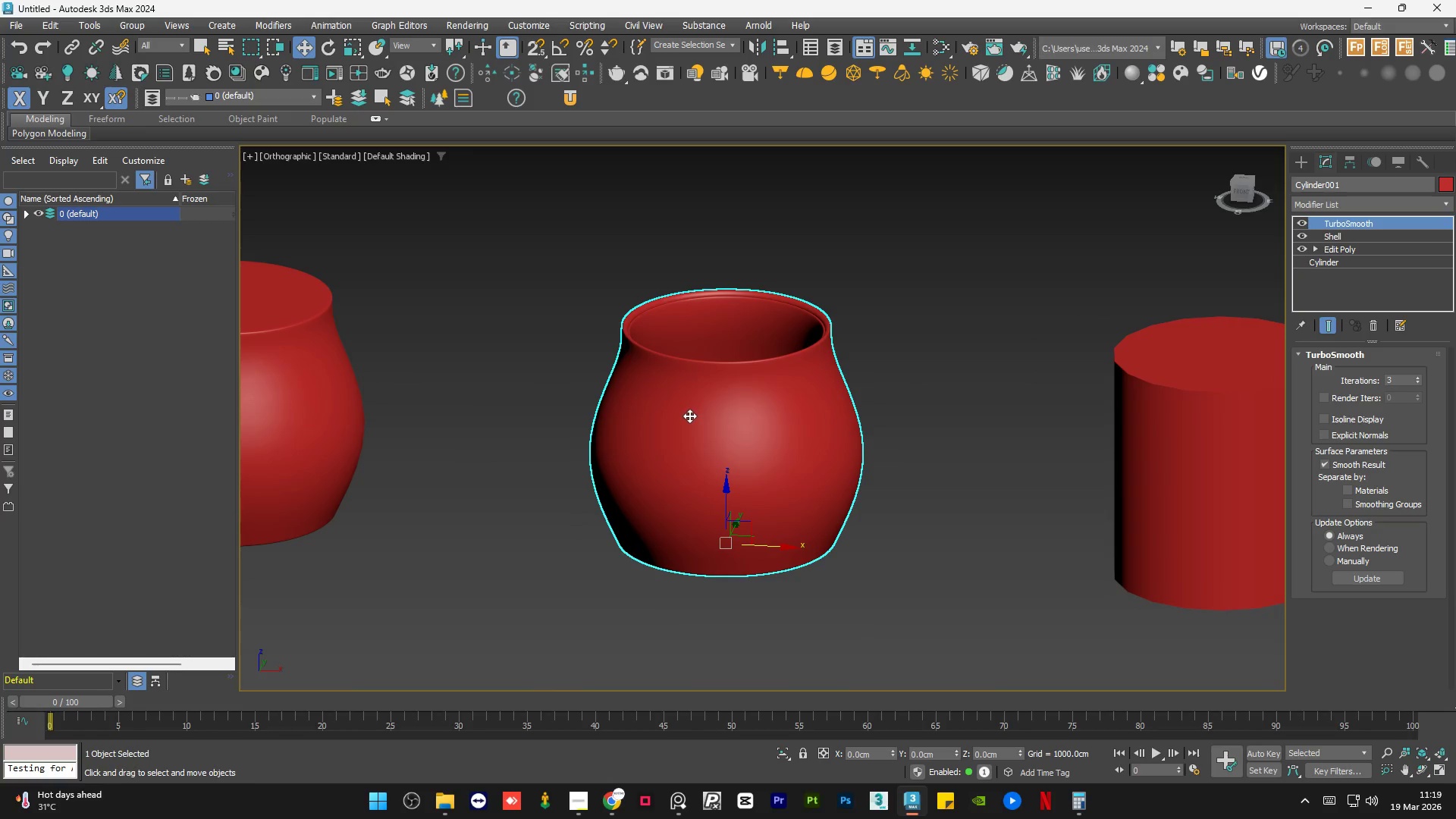 
hold_key(key=AltLeft, duration=0.62)
 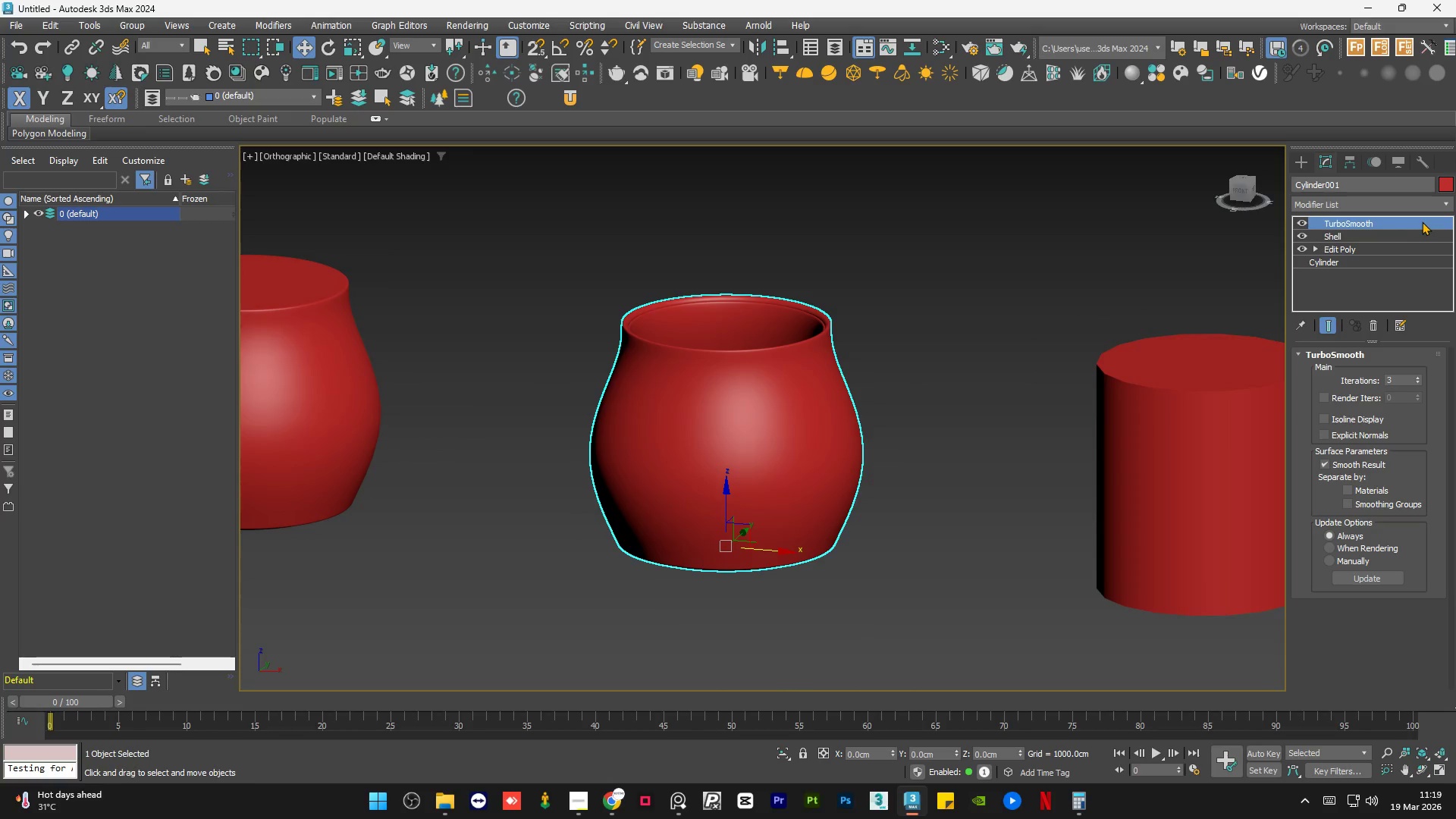 
right_click([1407, 223])
 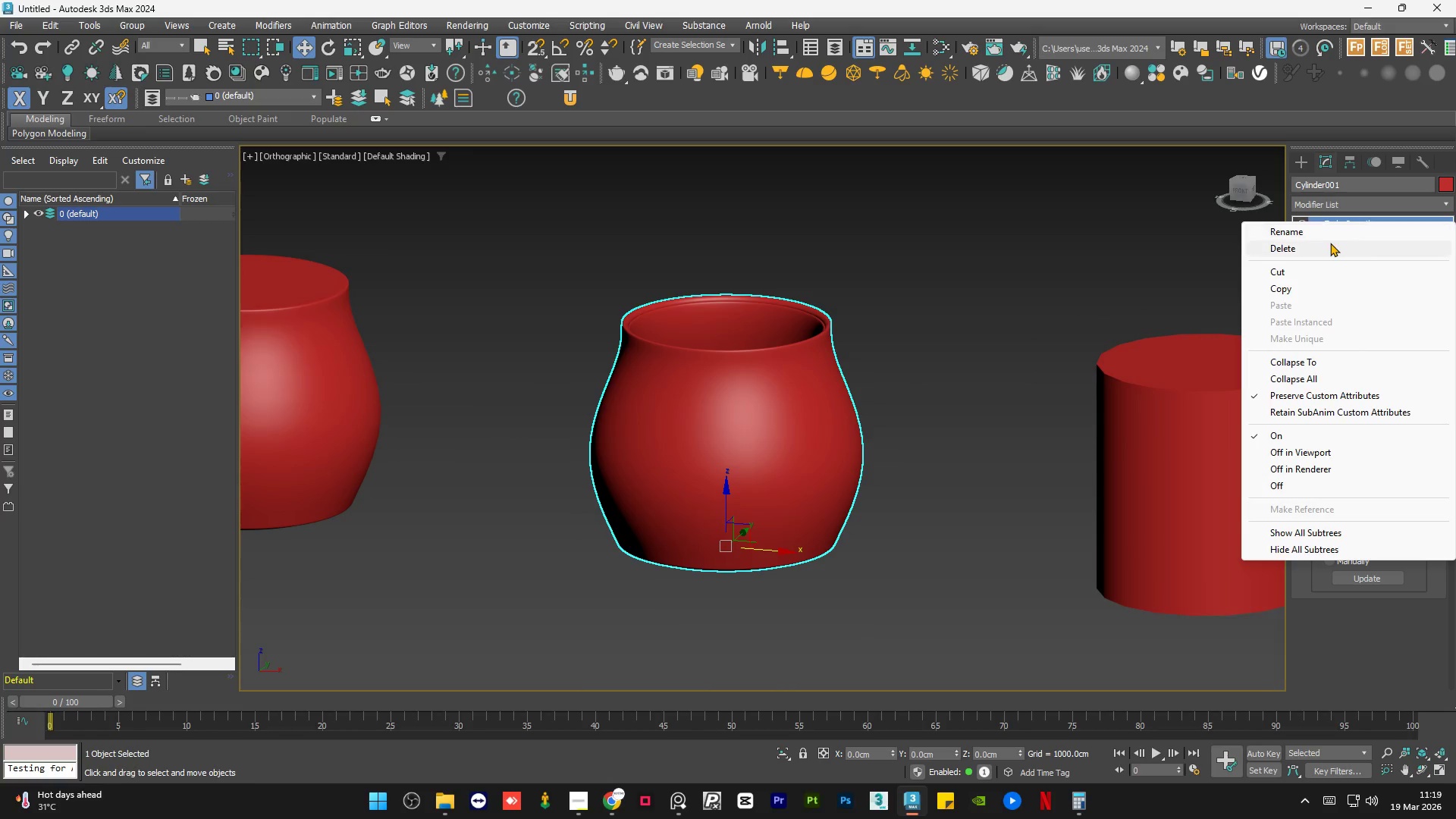 
left_click([1330, 243])
 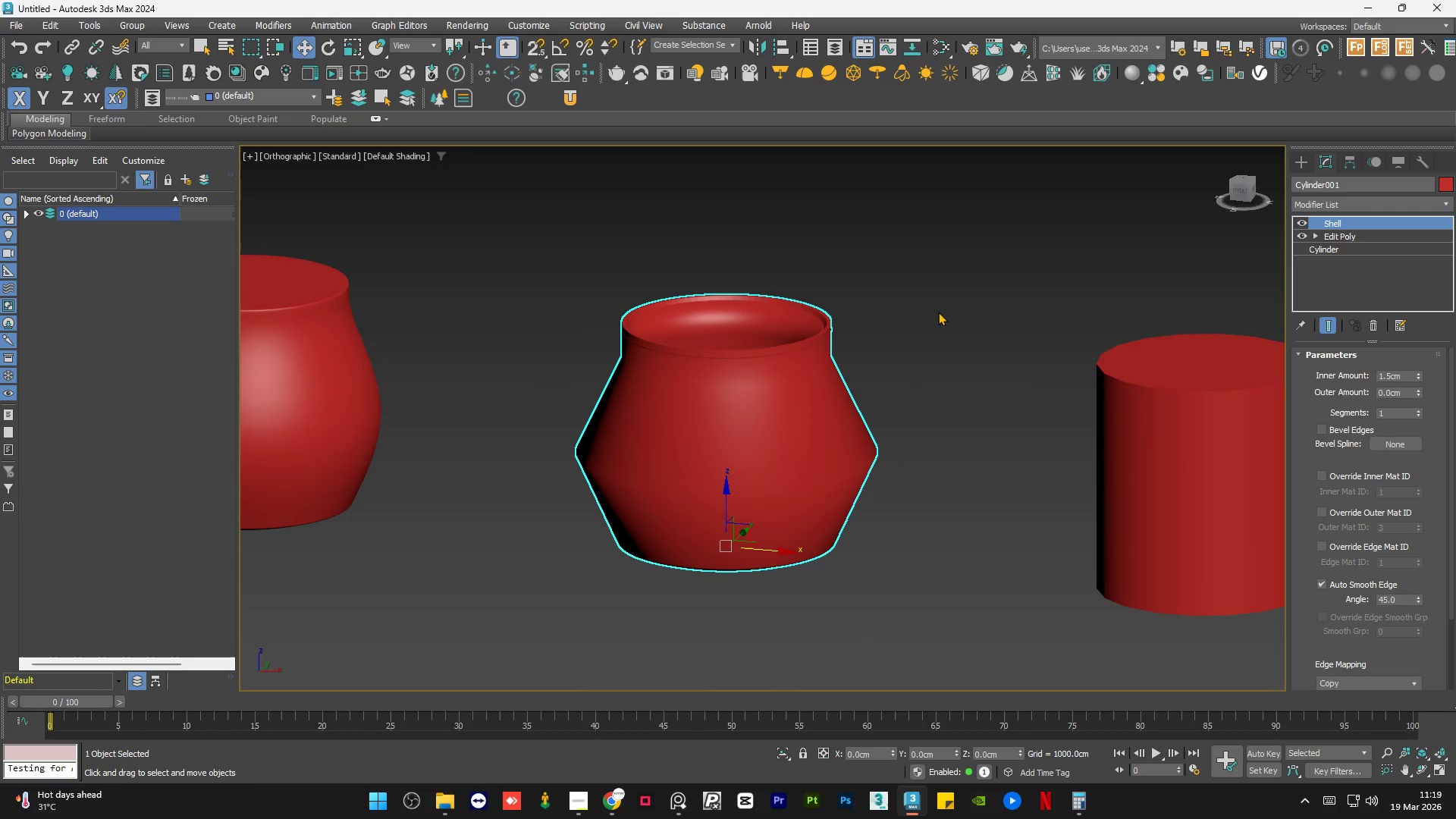 
left_click([938, 312])
 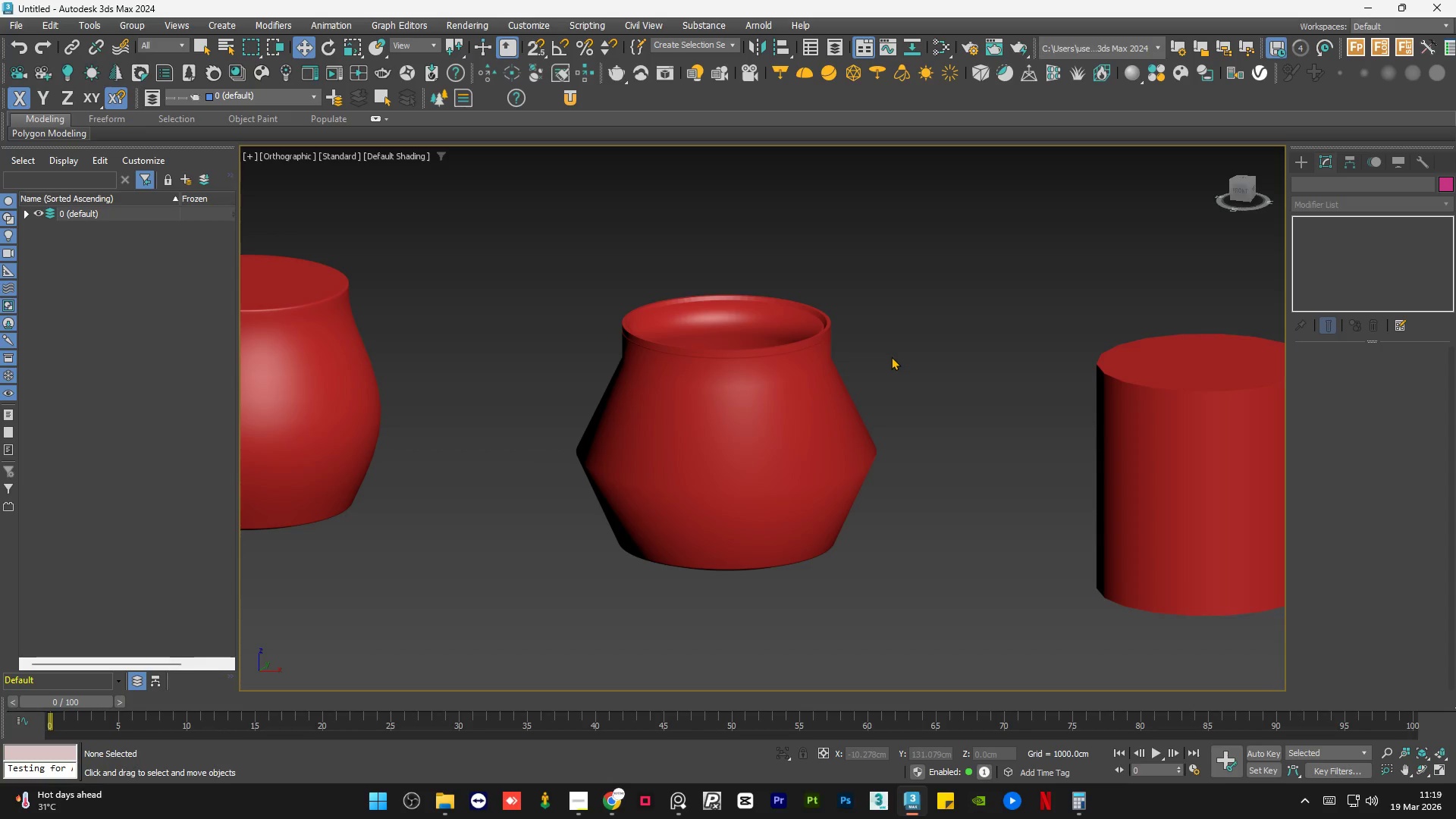 
wait(6.56)
 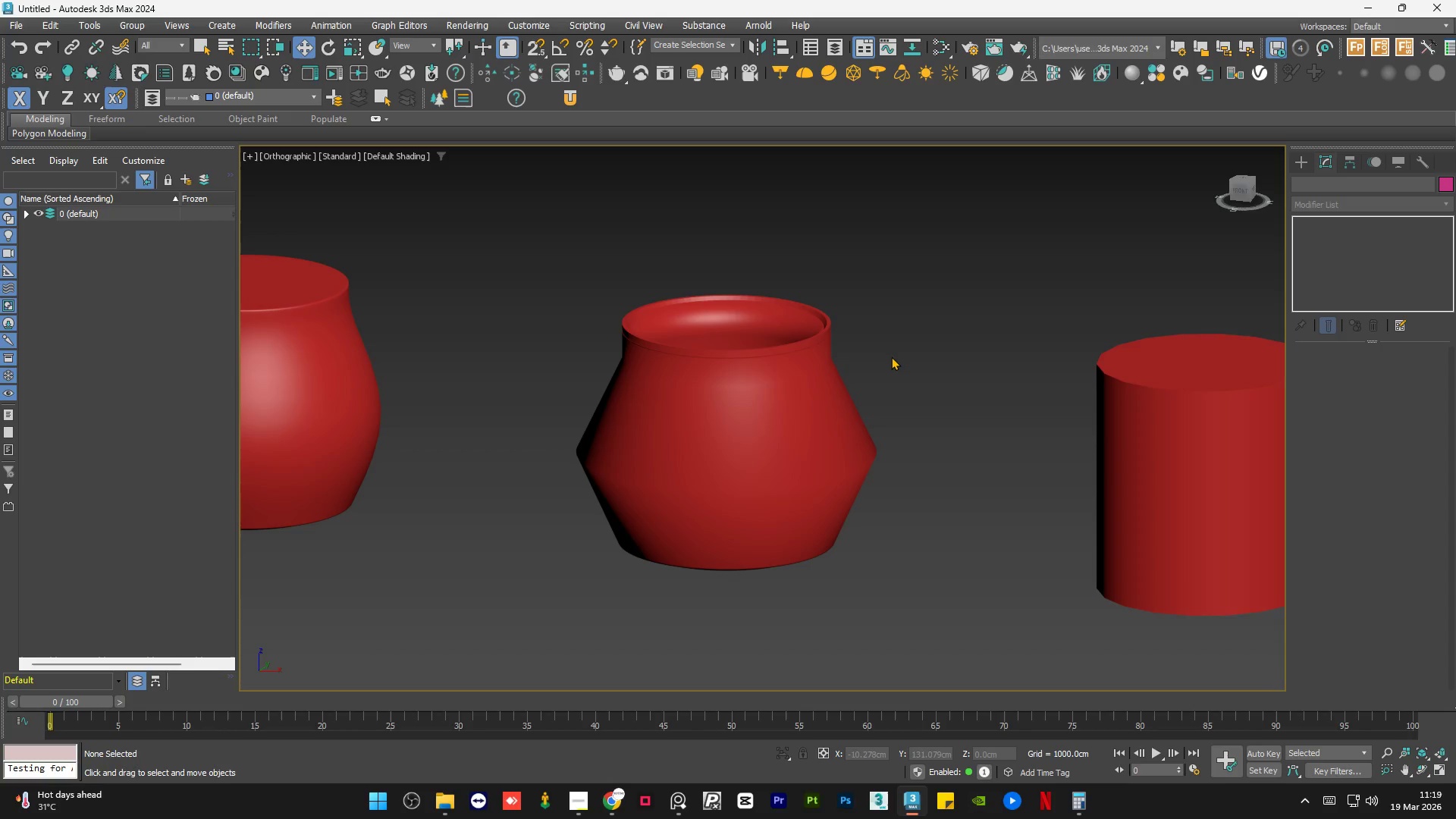 
scroll: coordinate [828, 332], scroll_direction: up, amount: 8.0
 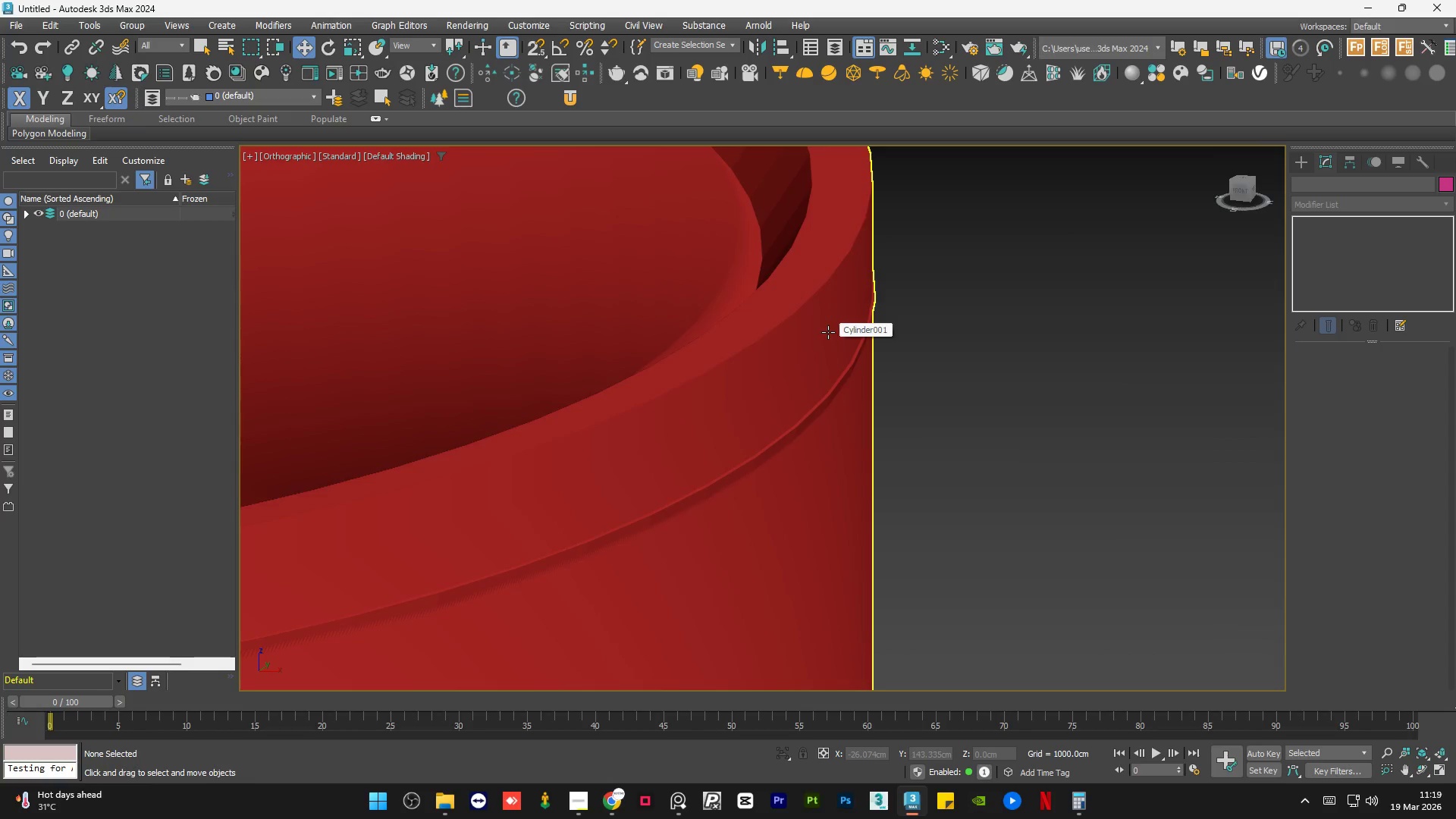 
left_click([828, 342])
 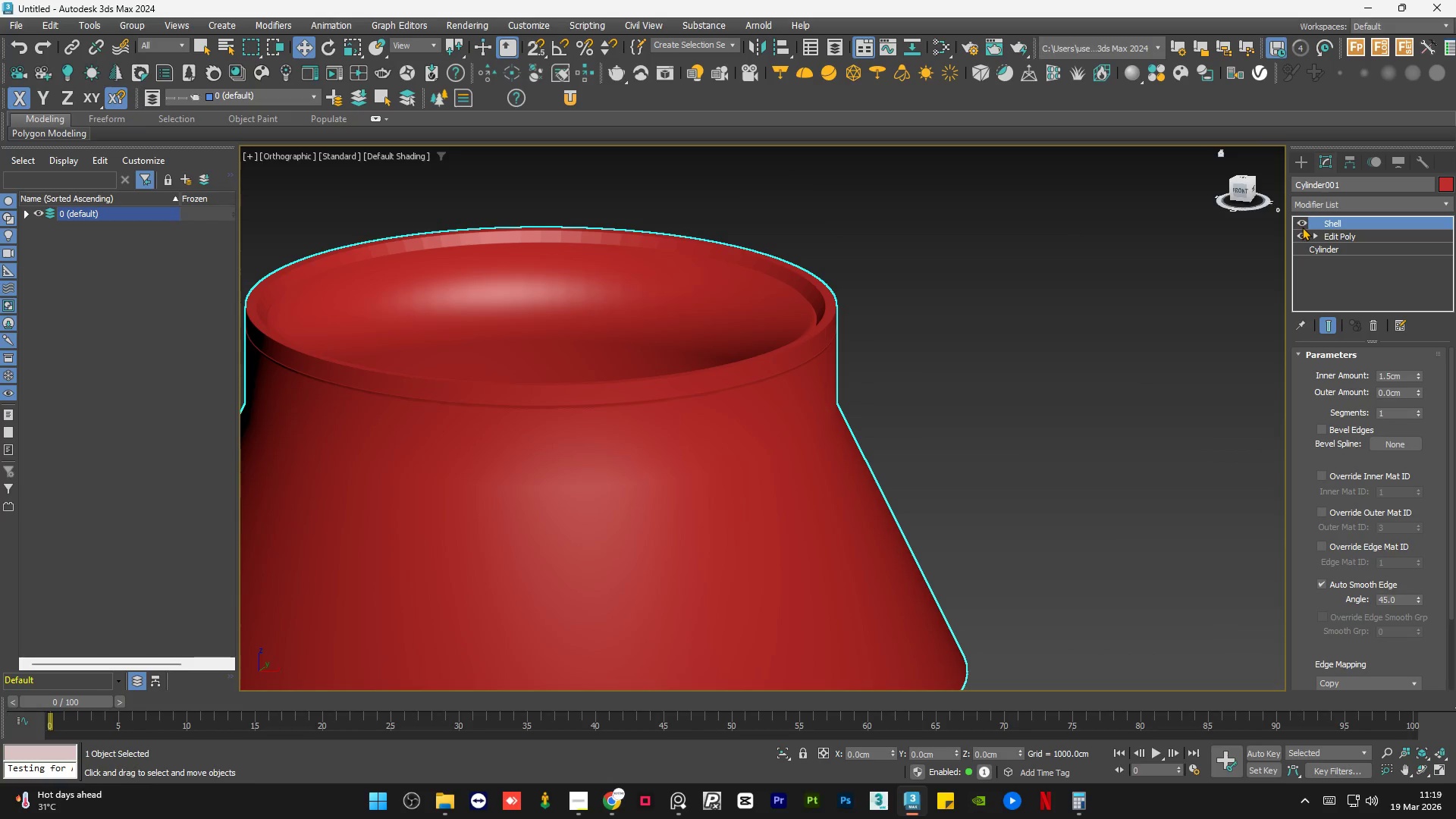 
scroll: coordinate [828, 335], scroll_direction: down, amount: 5.0
 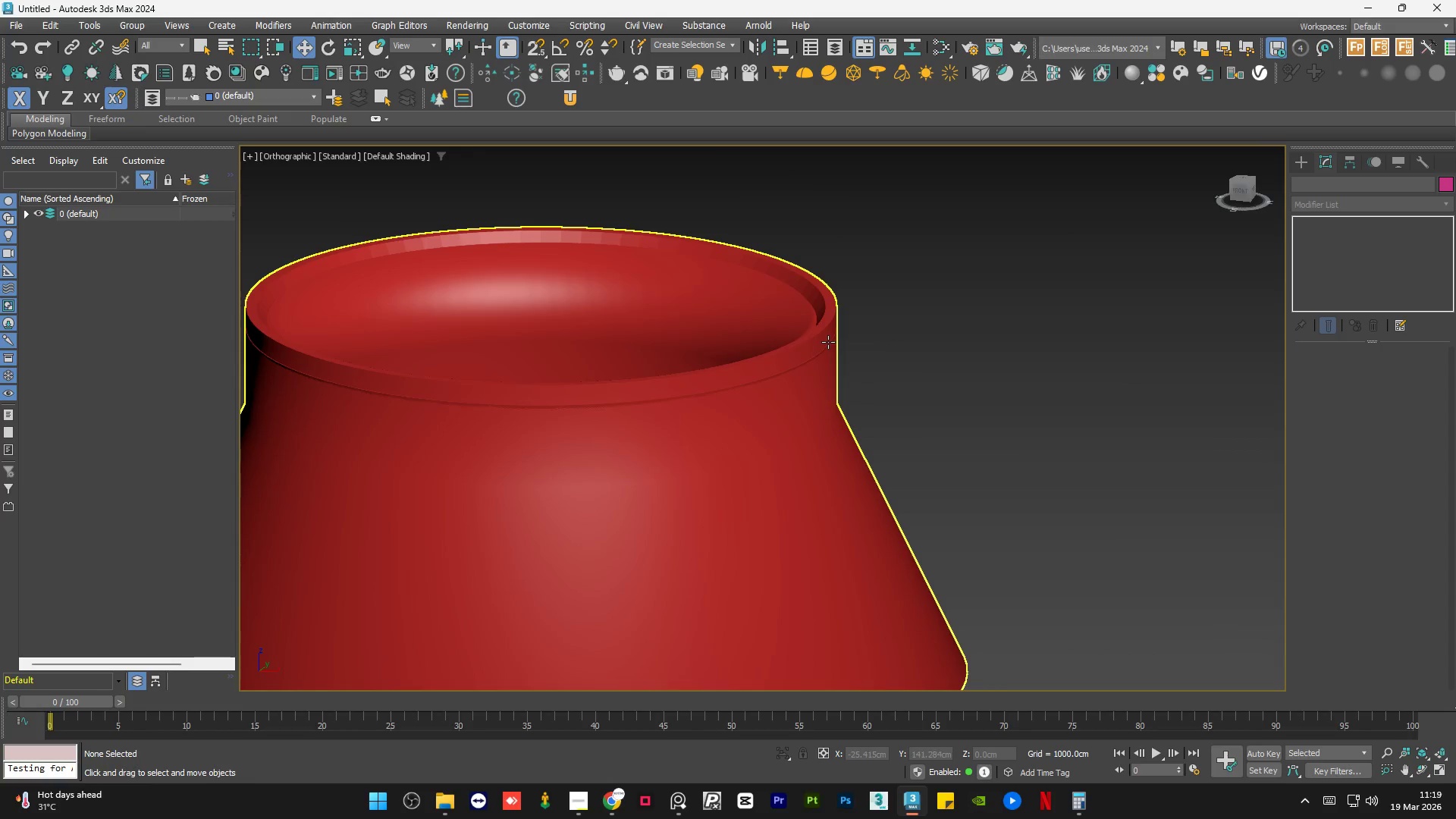 
double_click([1304, 224])
 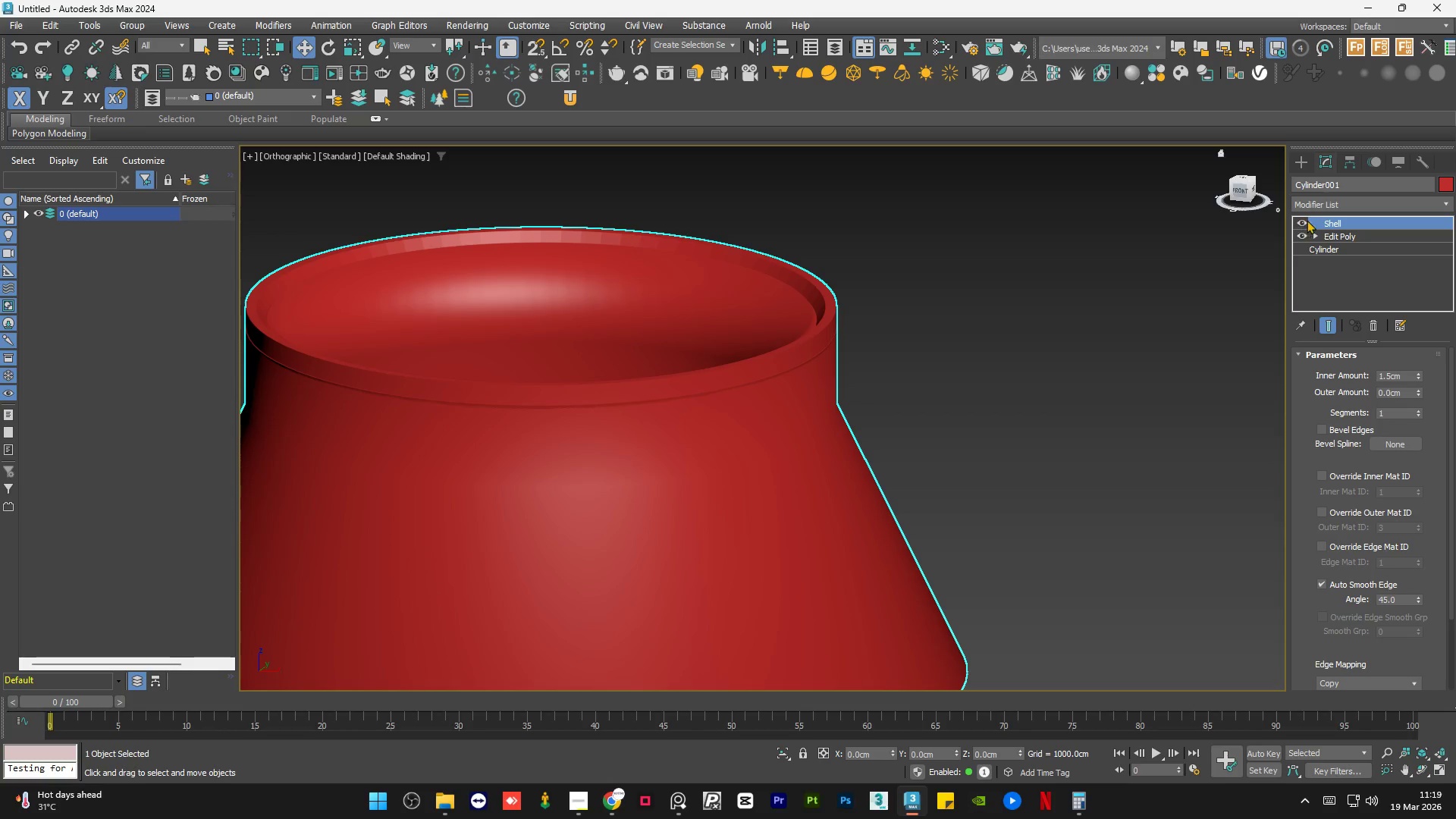 
left_click([1321, 205])
 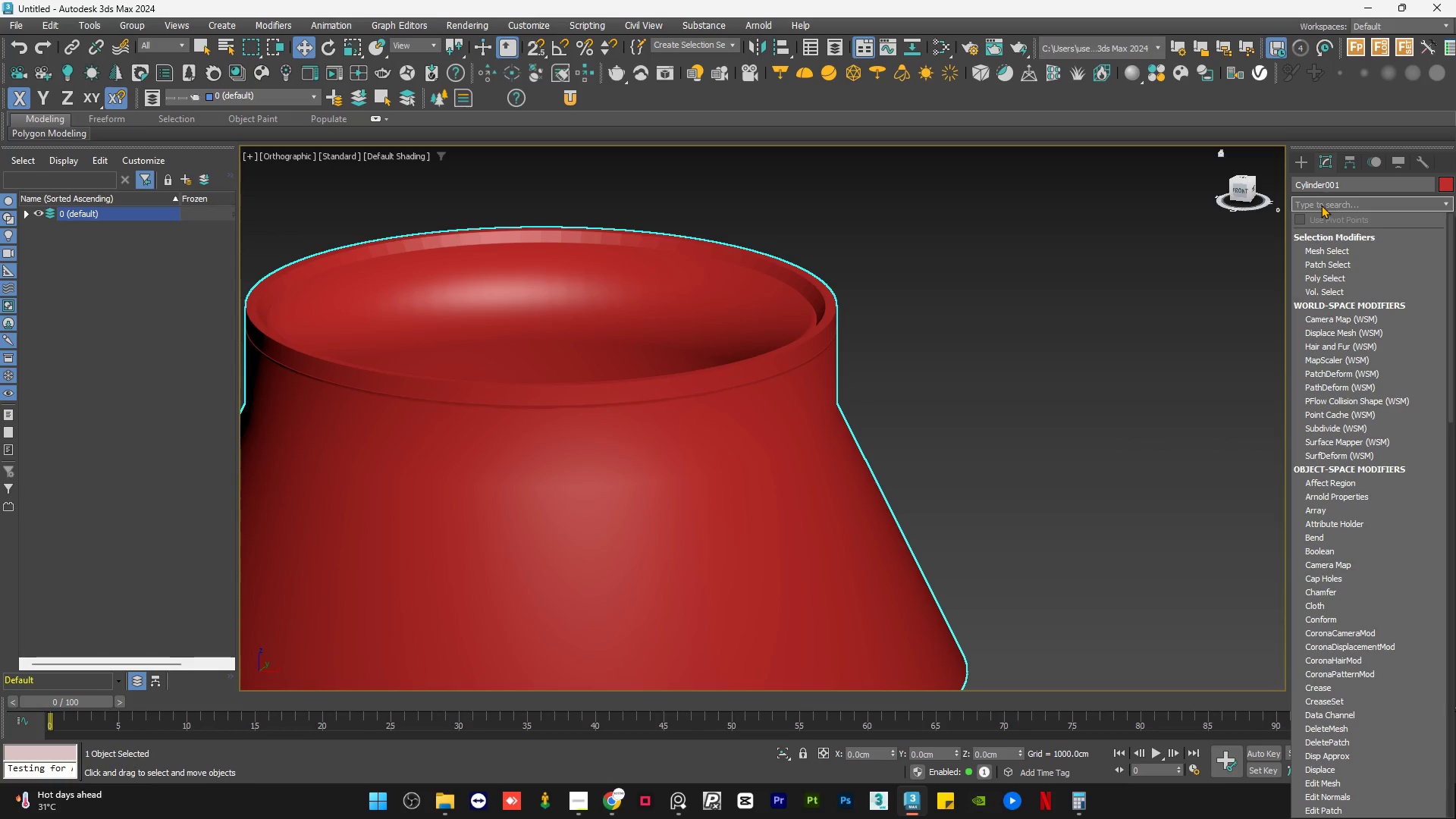 
key(T)
 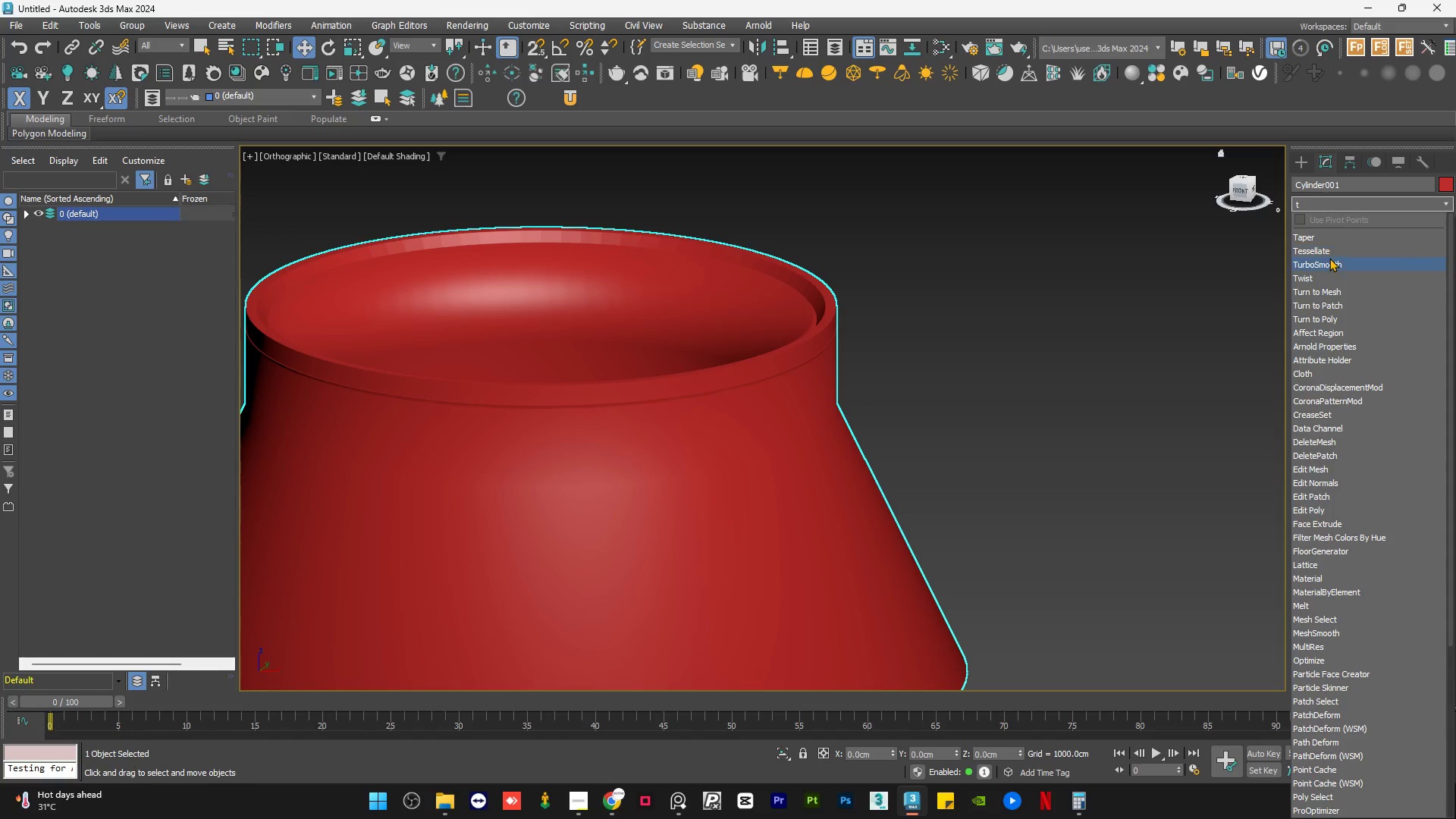 
left_click([1330, 259])
 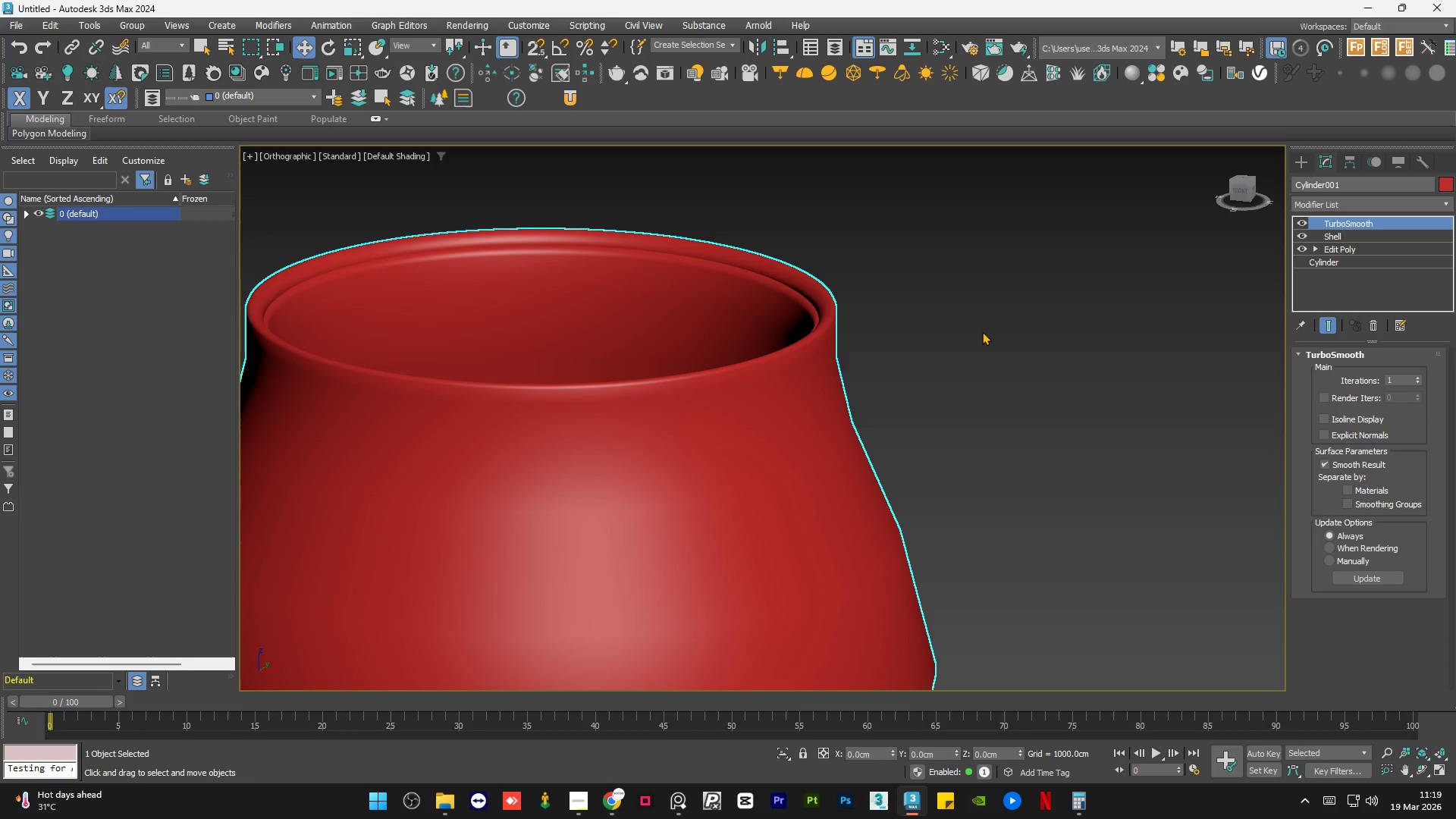 
scroll: coordinate [1039, 300], scroll_direction: down, amount: 2.0
 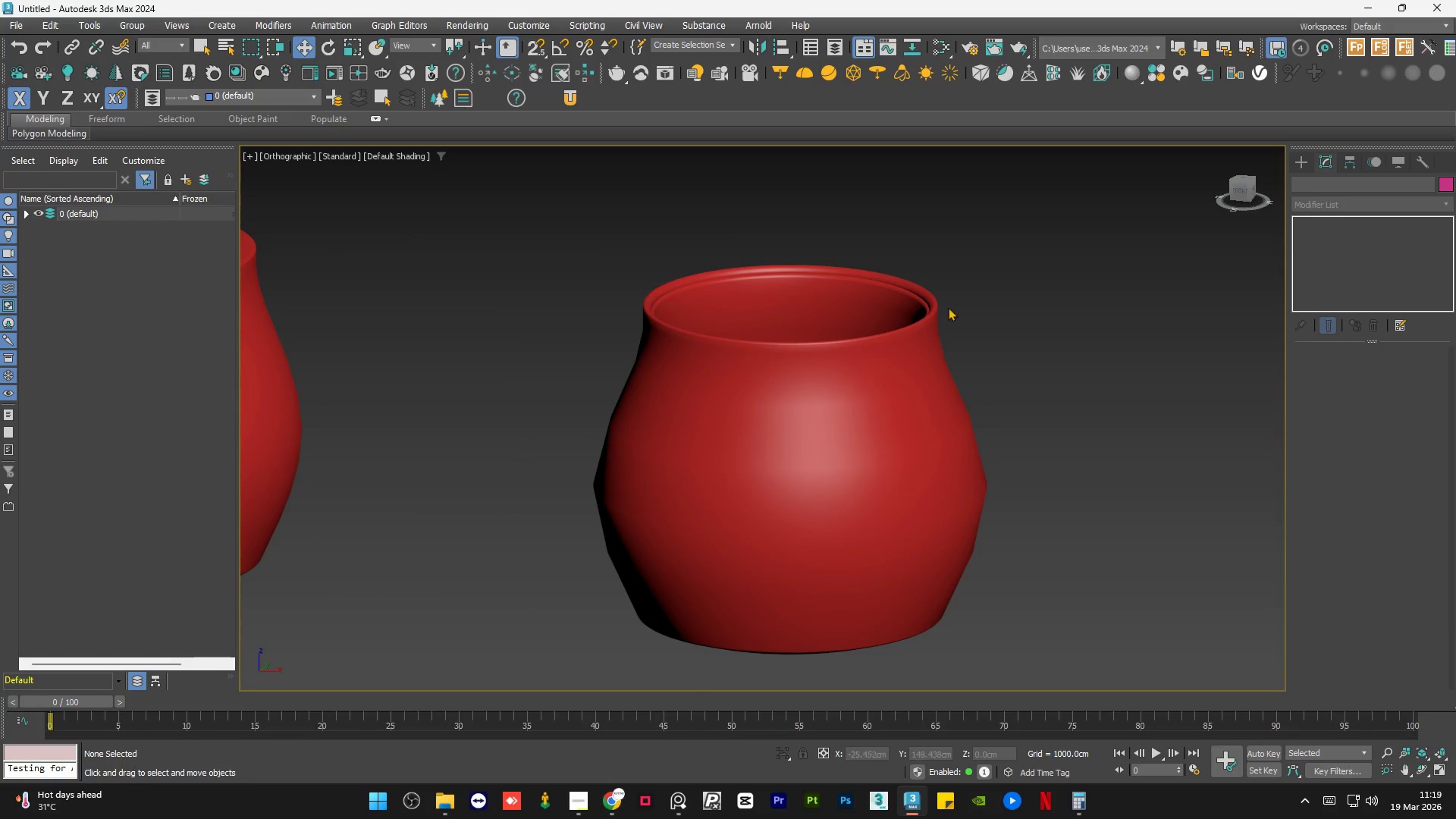 
scroll: coordinate [939, 310], scroll_direction: up, amount: 7.0
 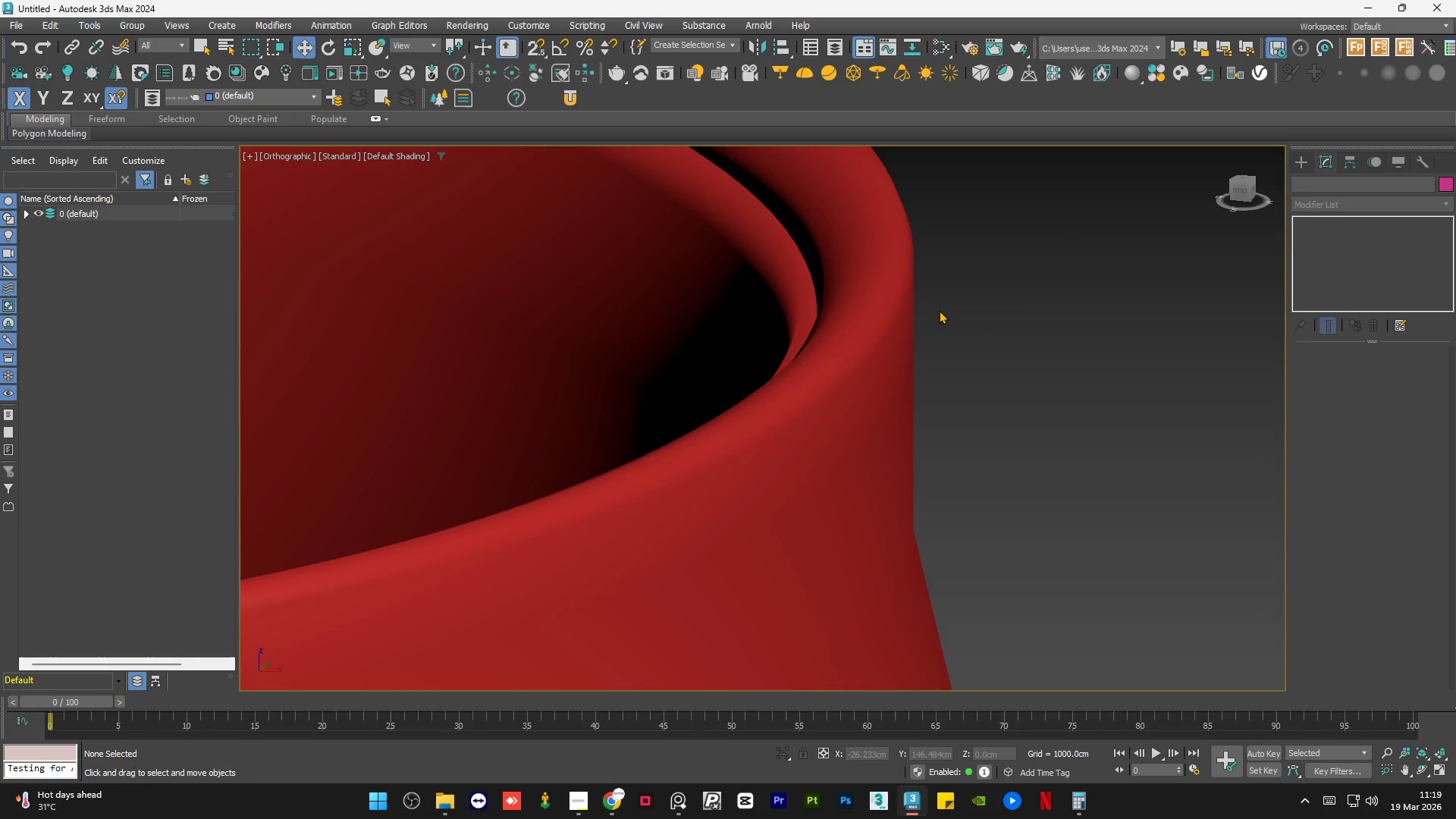 
key(F4)
 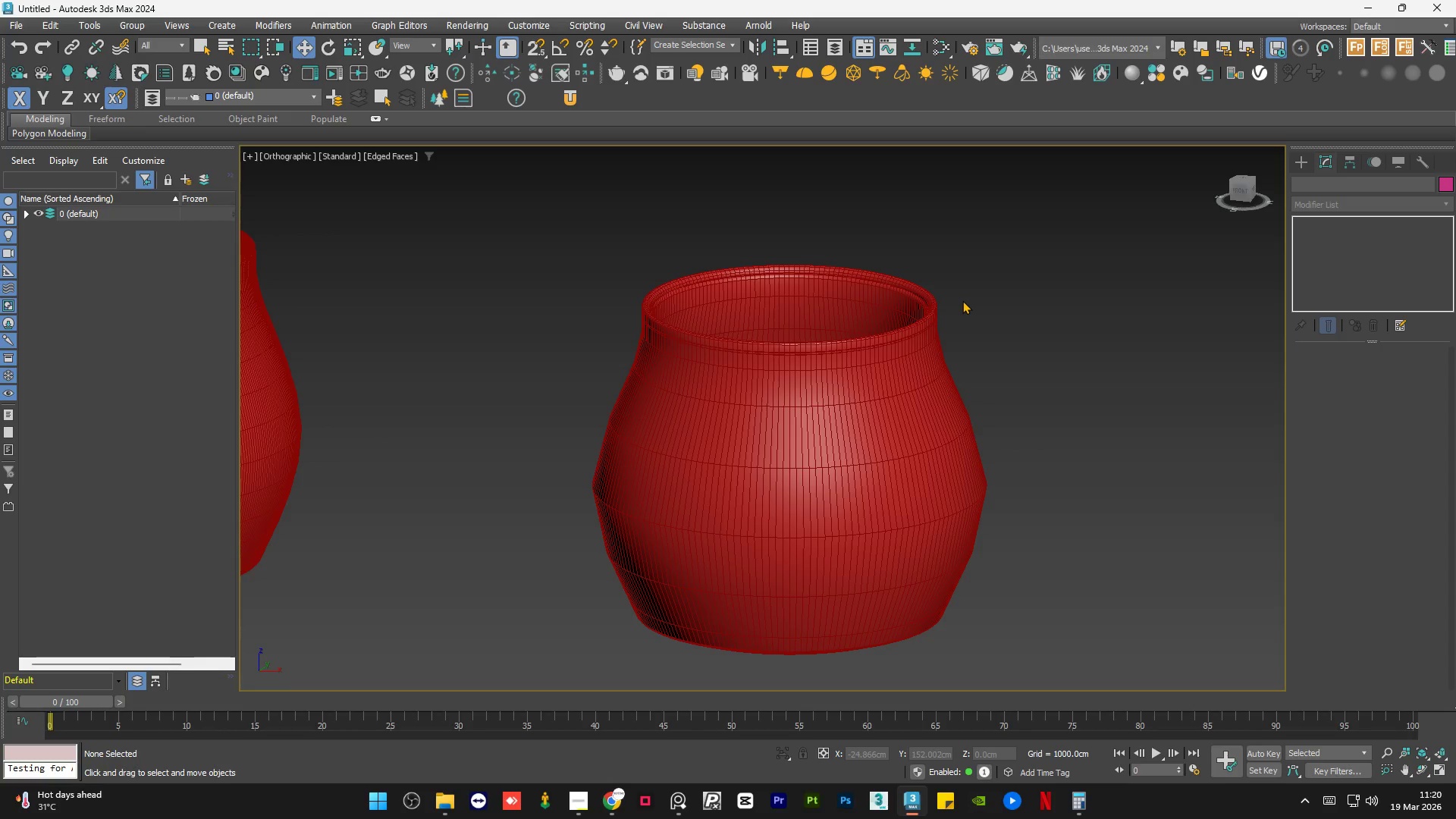 
scroll: coordinate [939, 310], scroll_direction: down, amount: 4.0
 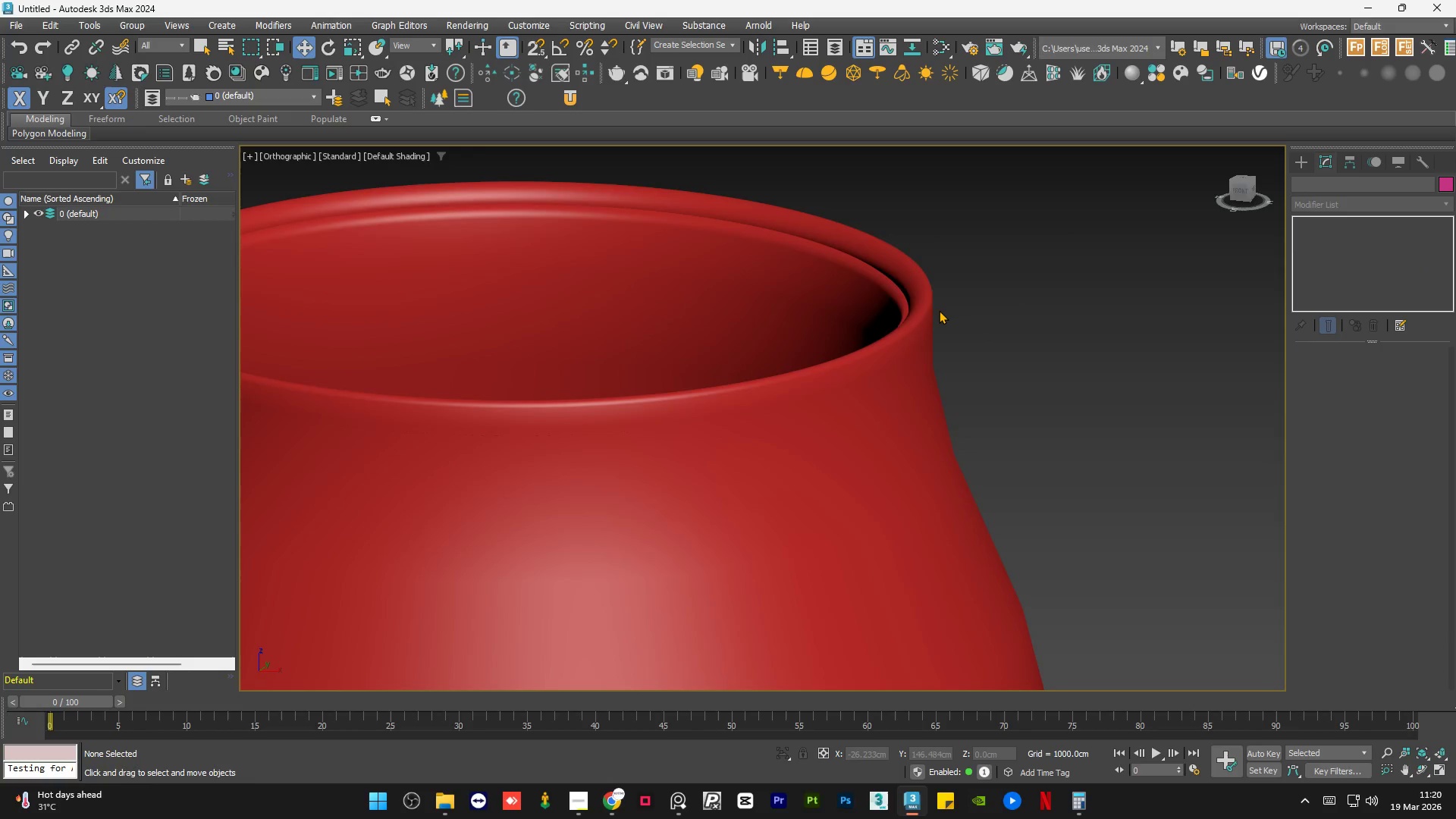 
scroll: coordinate [933, 308], scroll_direction: up, amount: 7.0
 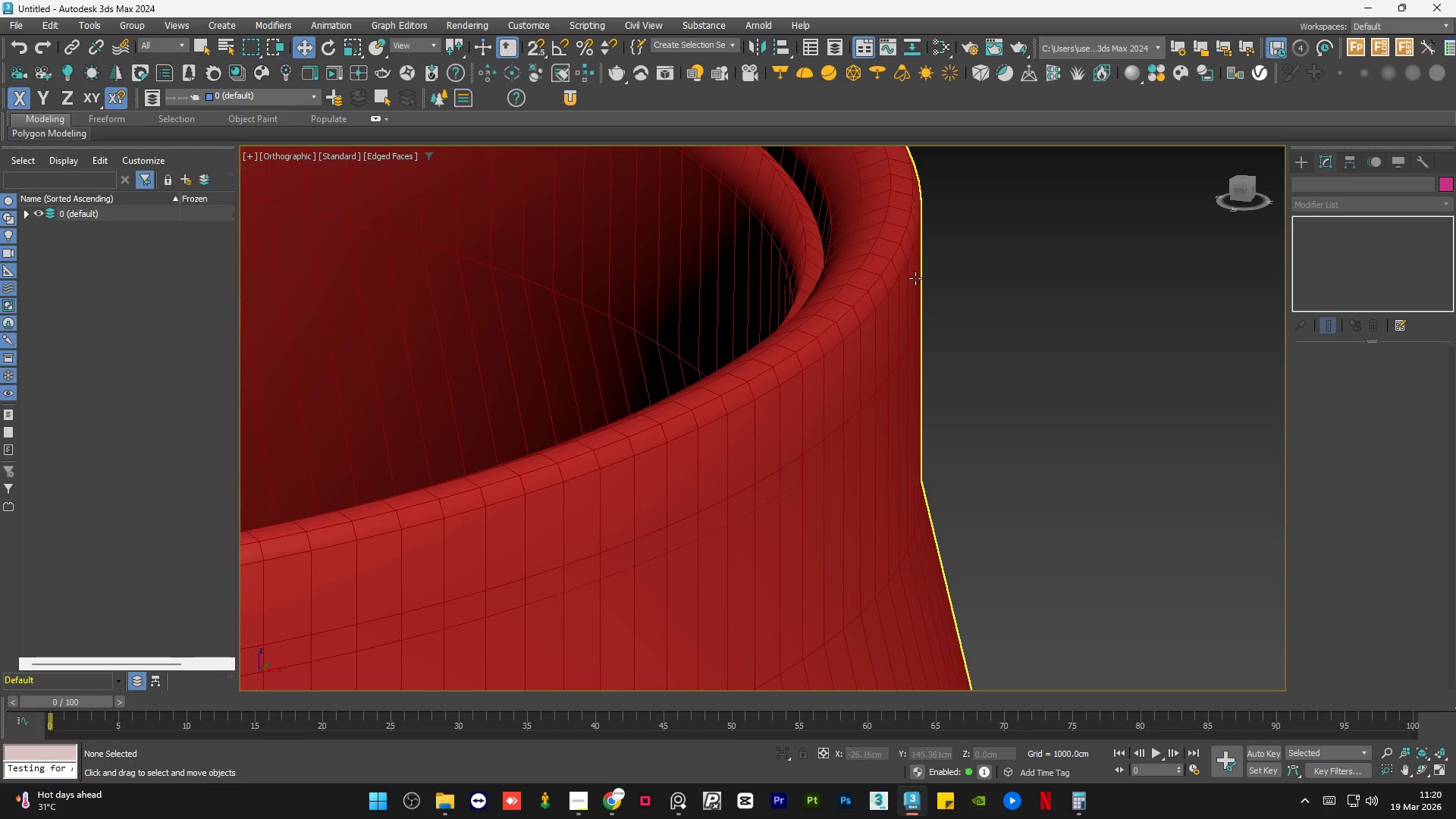 
scroll: coordinate [875, 262], scroll_direction: down, amount: 8.0
 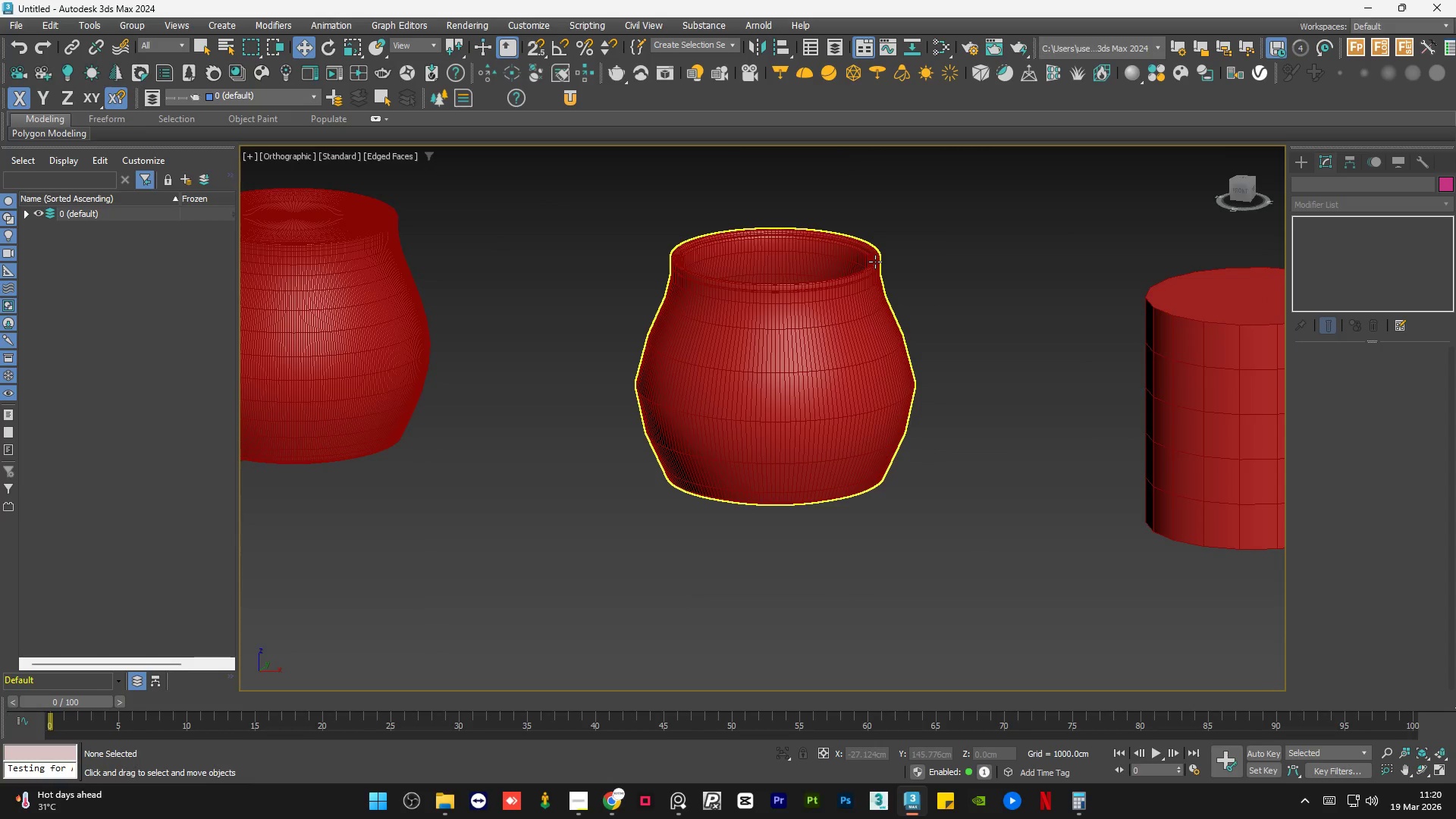 
hold_key(key=AltLeft, duration=0.81)
 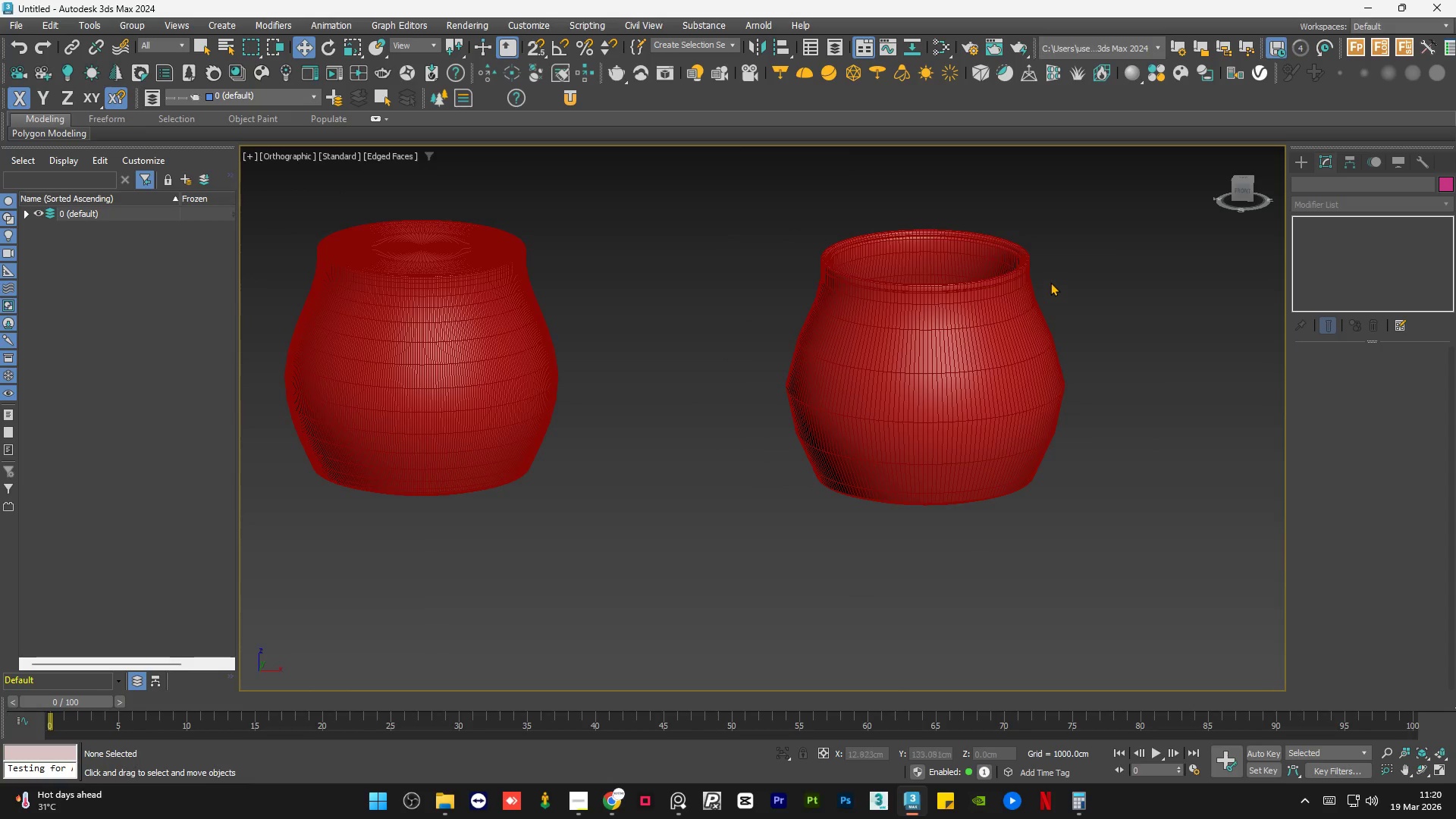 
scroll: coordinate [1012, 271], scroll_direction: up, amount: 6.0
 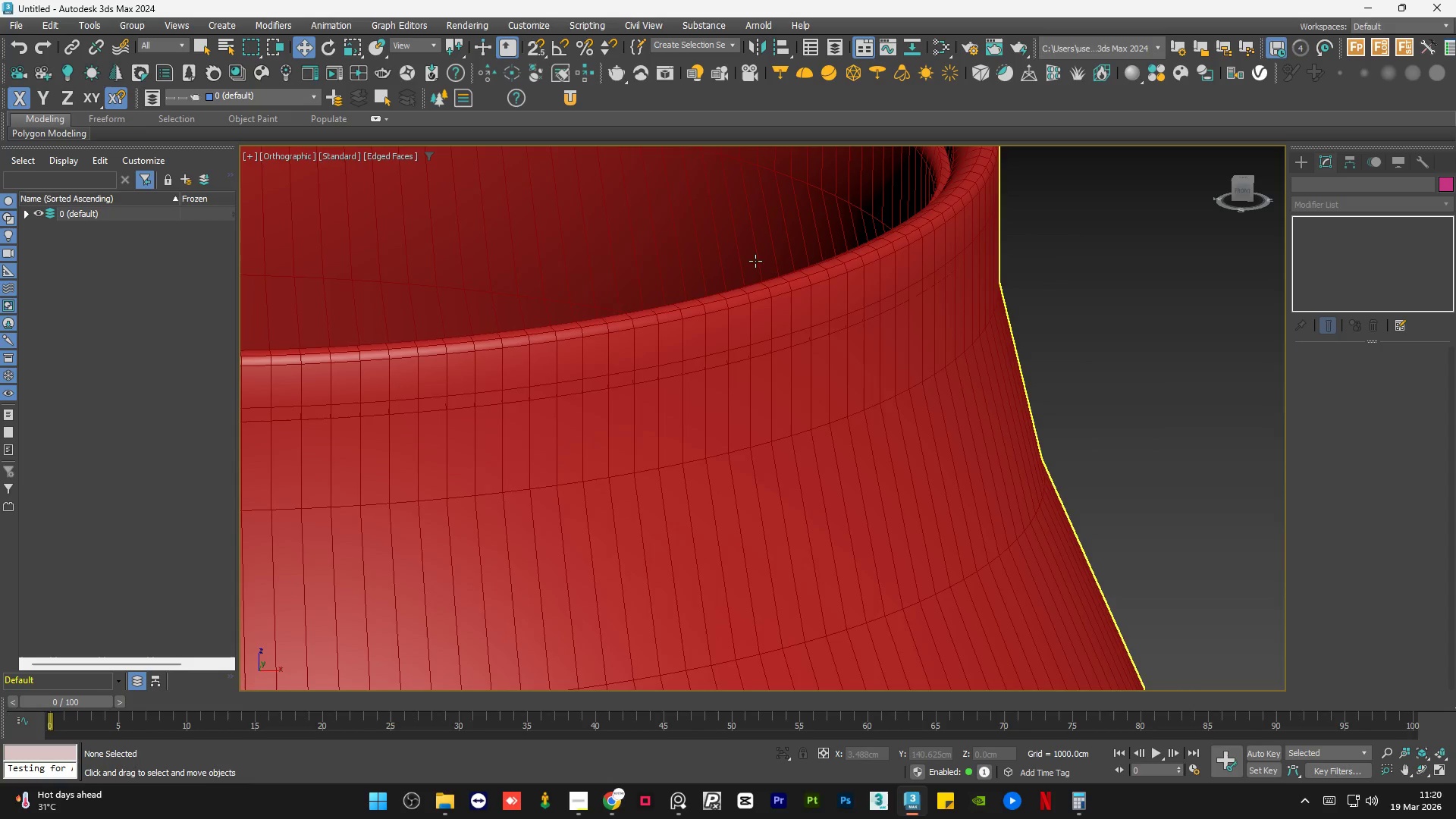 
scroll: coordinate [751, 281], scroll_direction: down, amount: 5.0
 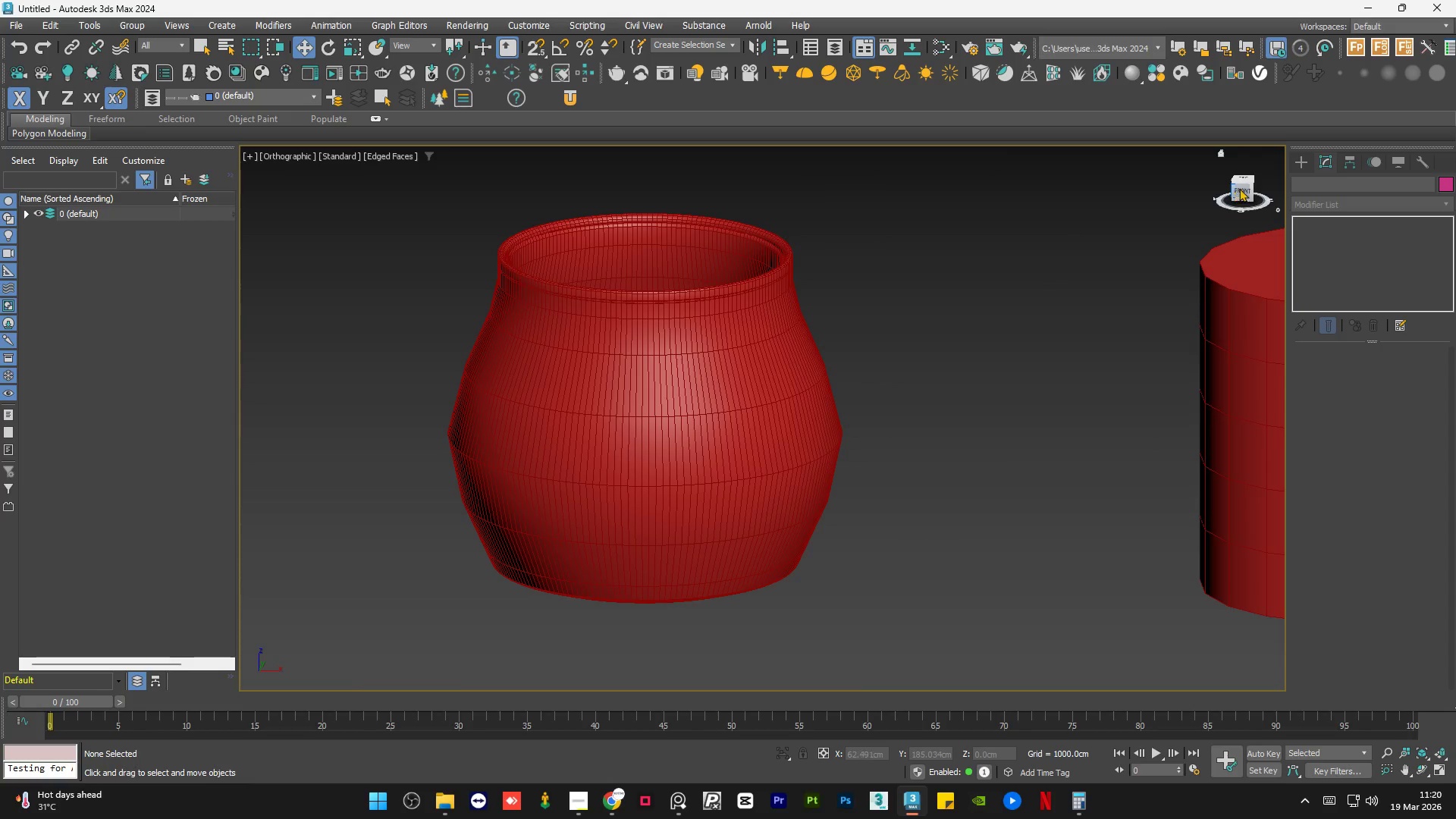 
left_click([1240, 187])
 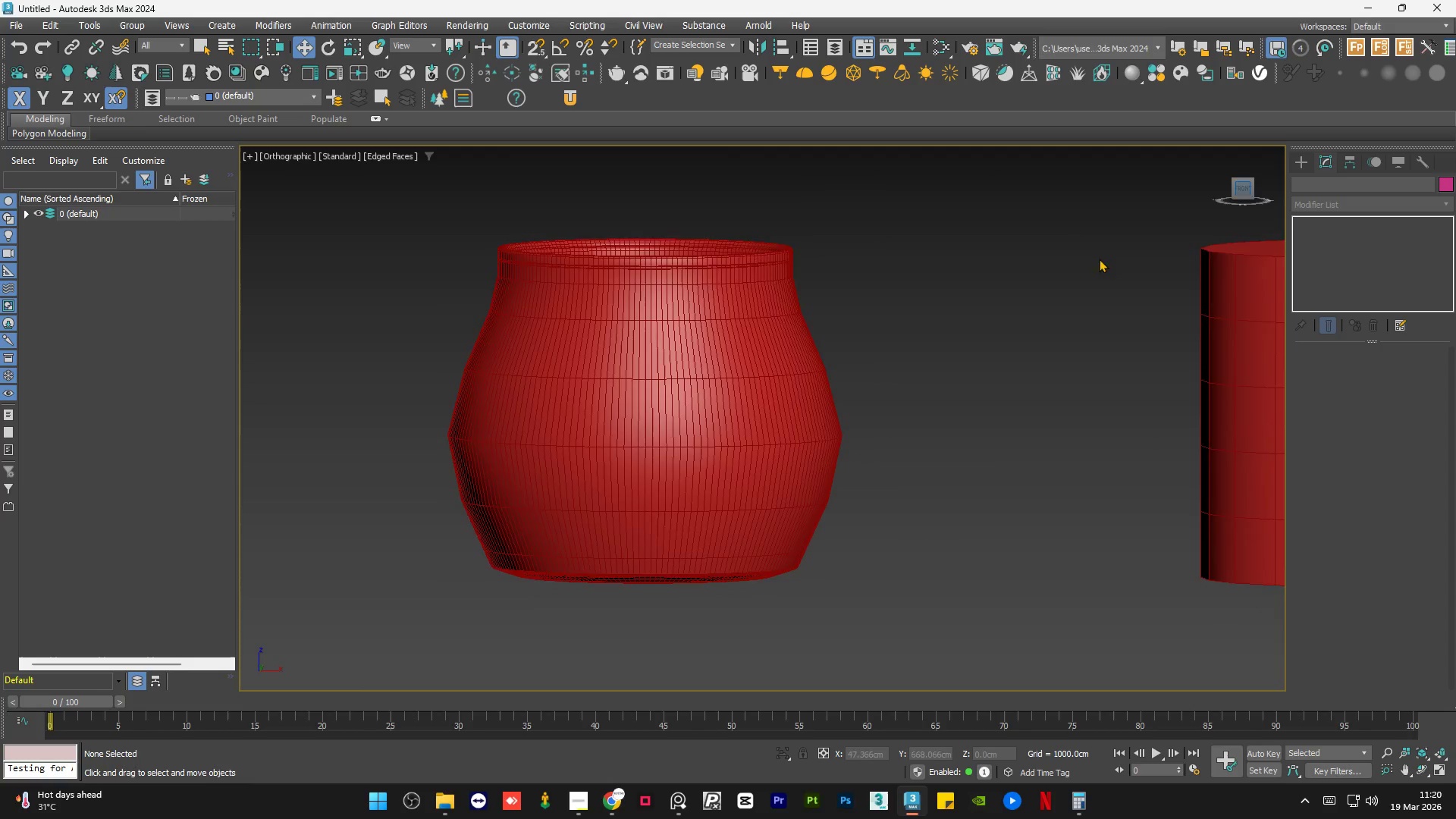 
key(Z)
 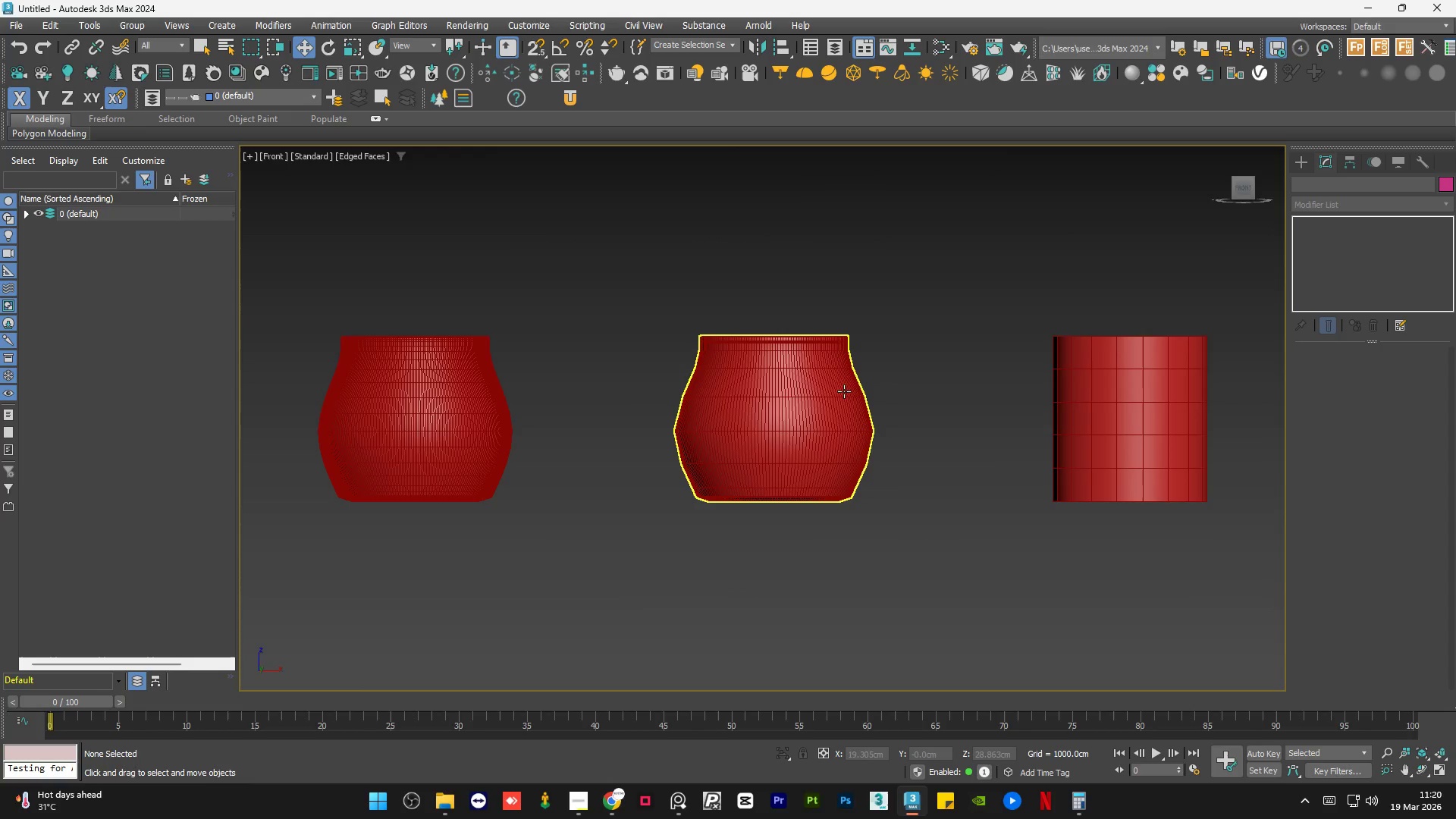 
scroll: coordinate [836, 398], scroll_direction: up, amount: 4.0
 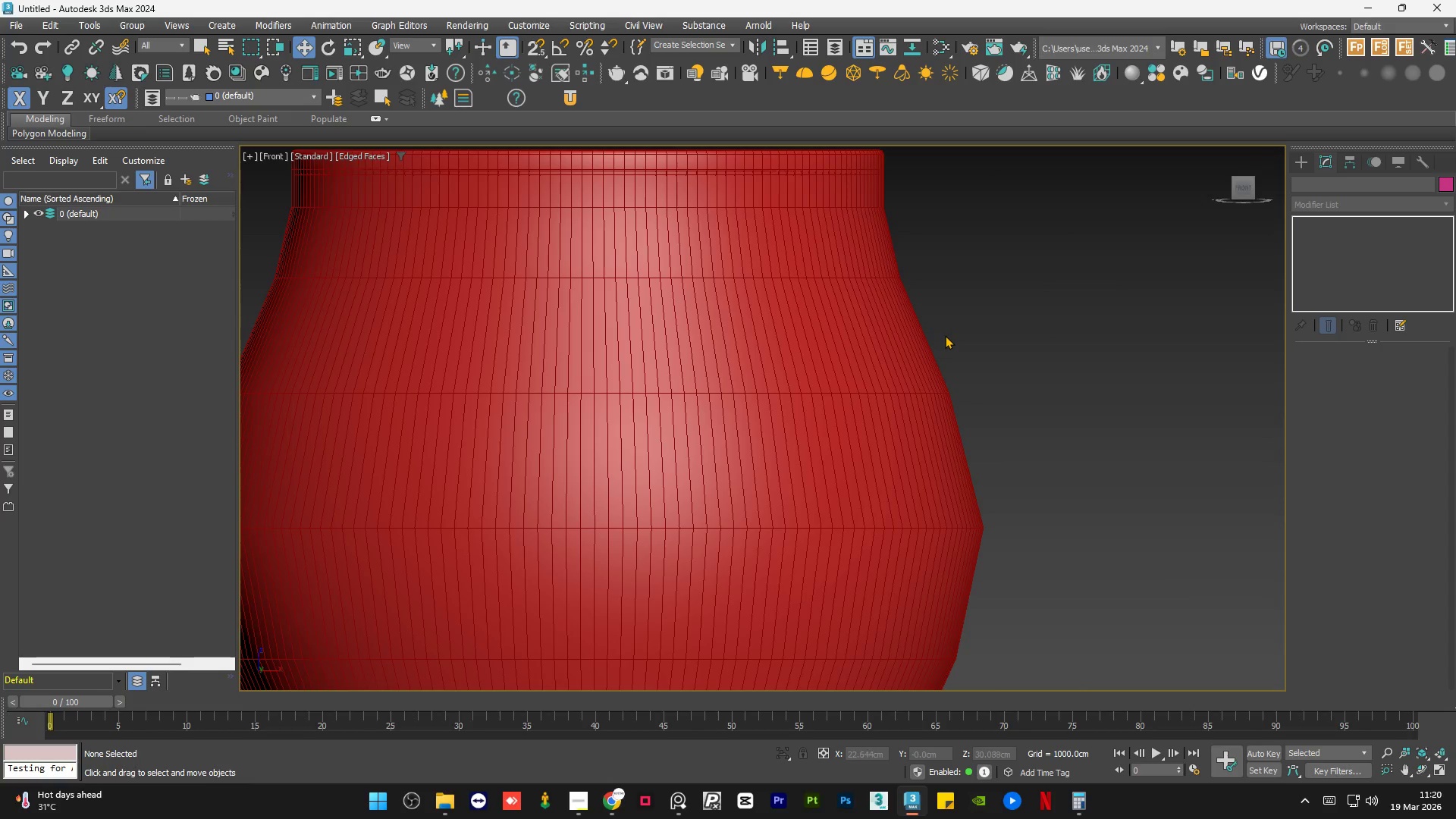 
left_click([945, 335])
 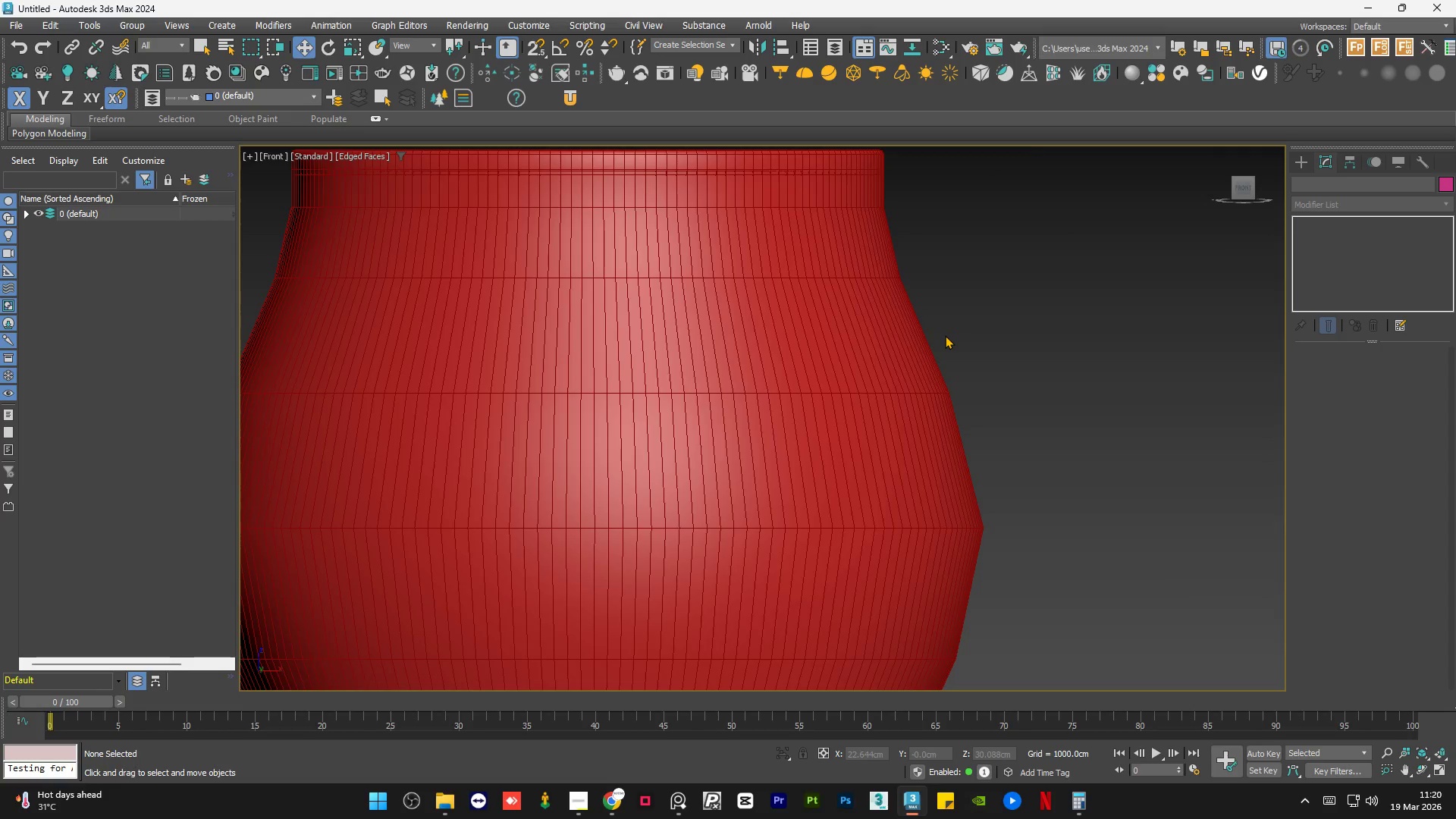 
key(F4)
 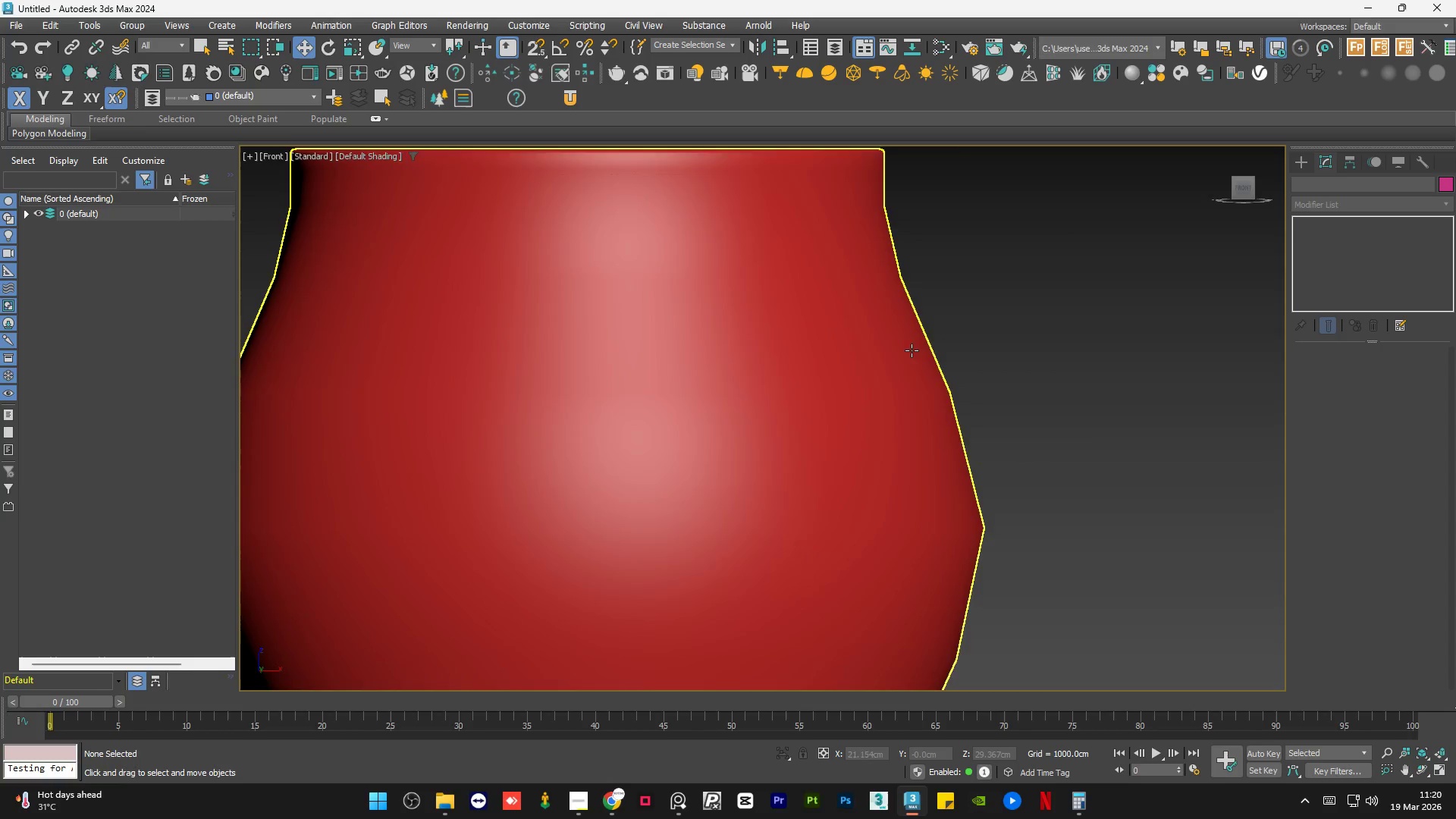 
key(F4)
 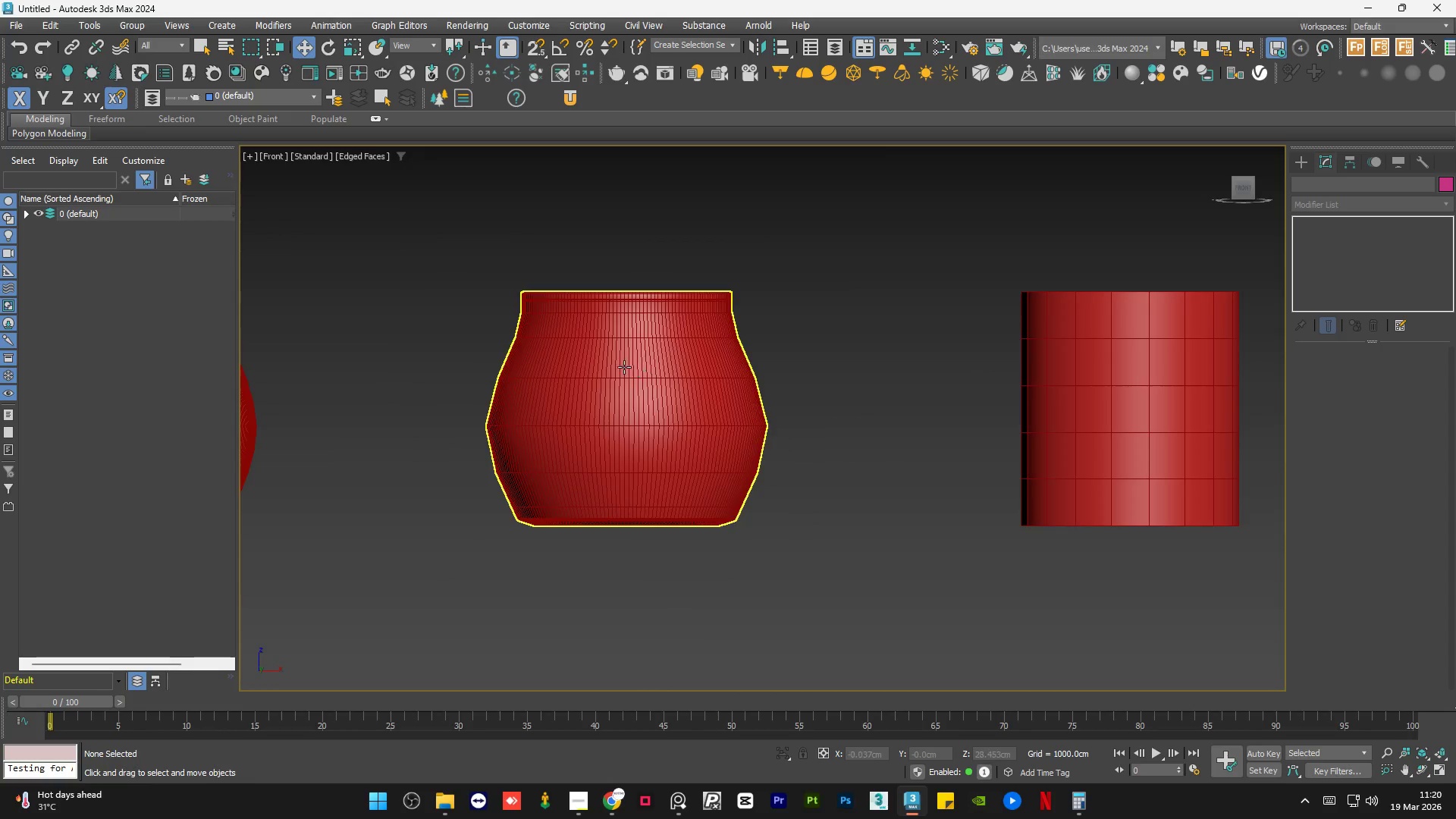 
scroll: coordinate [639, 371], scroll_direction: down, amount: 3.0
 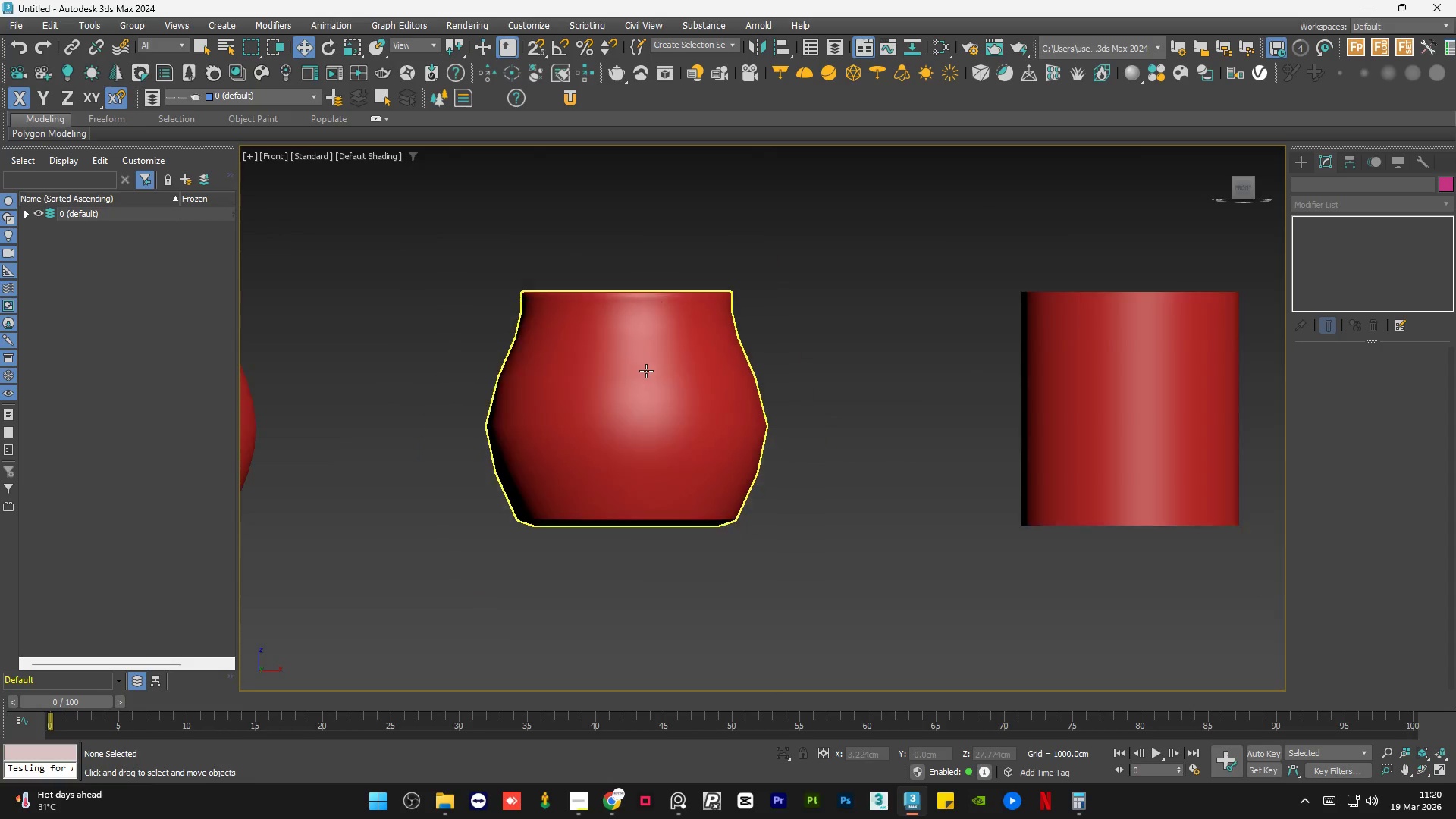 
left_click([623, 367])
 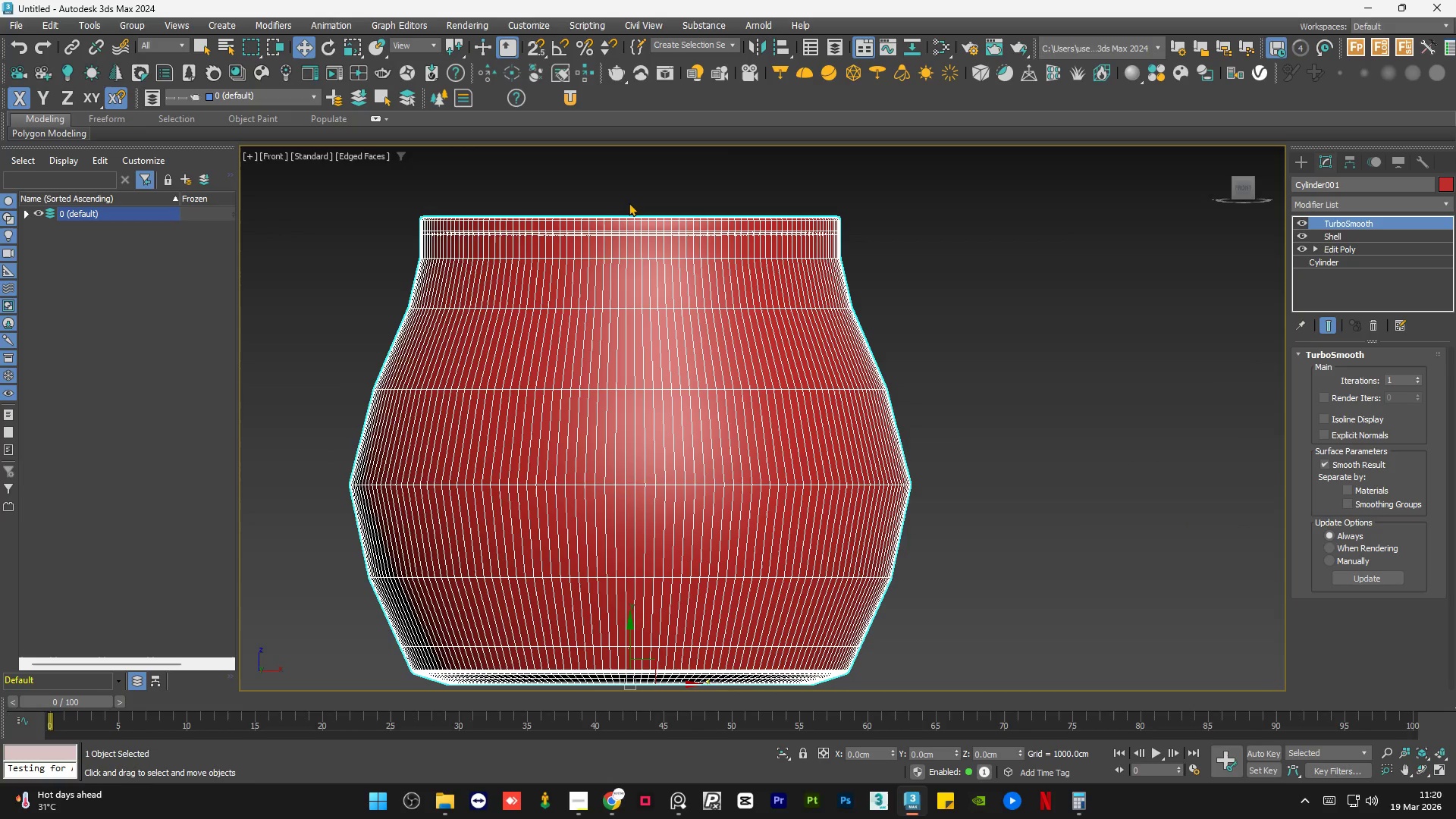 
scroll: coordinate [730, 294], scroll_direction: up, amount: 3.0
 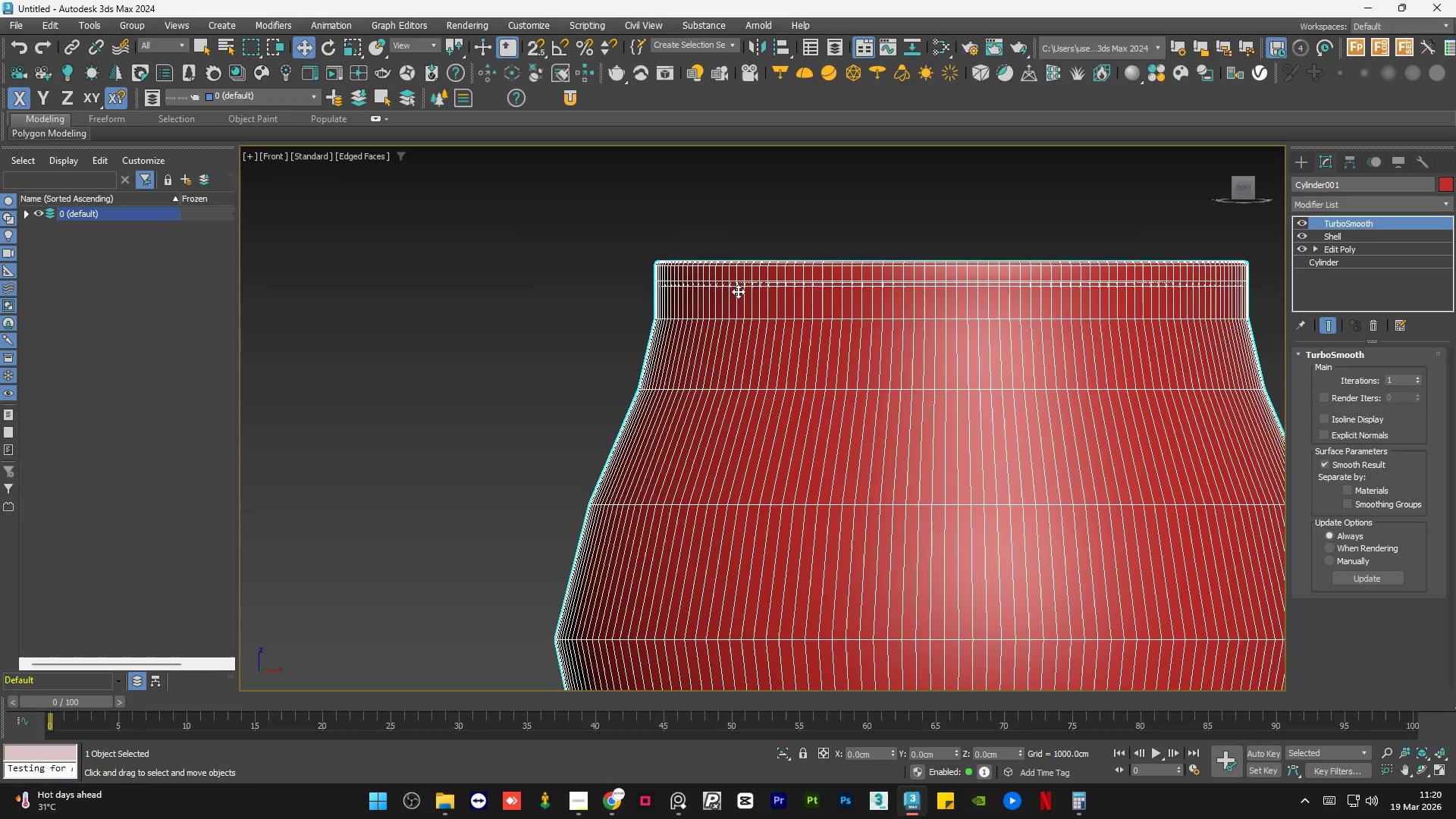 
scroll: coordinate [743, 287], scroll_direction: down, amount: 1.0
 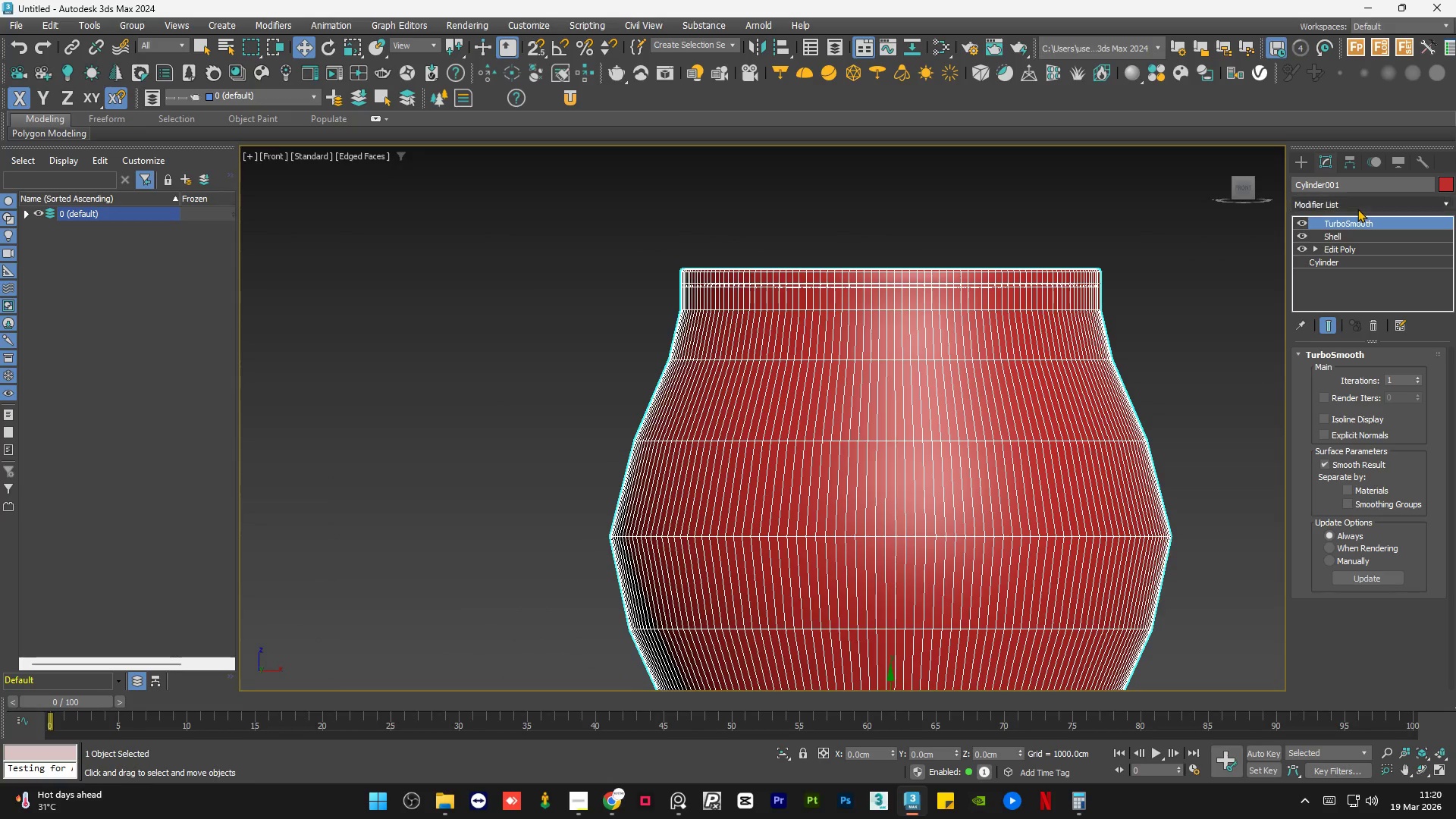 
left_click([1357, 207])
 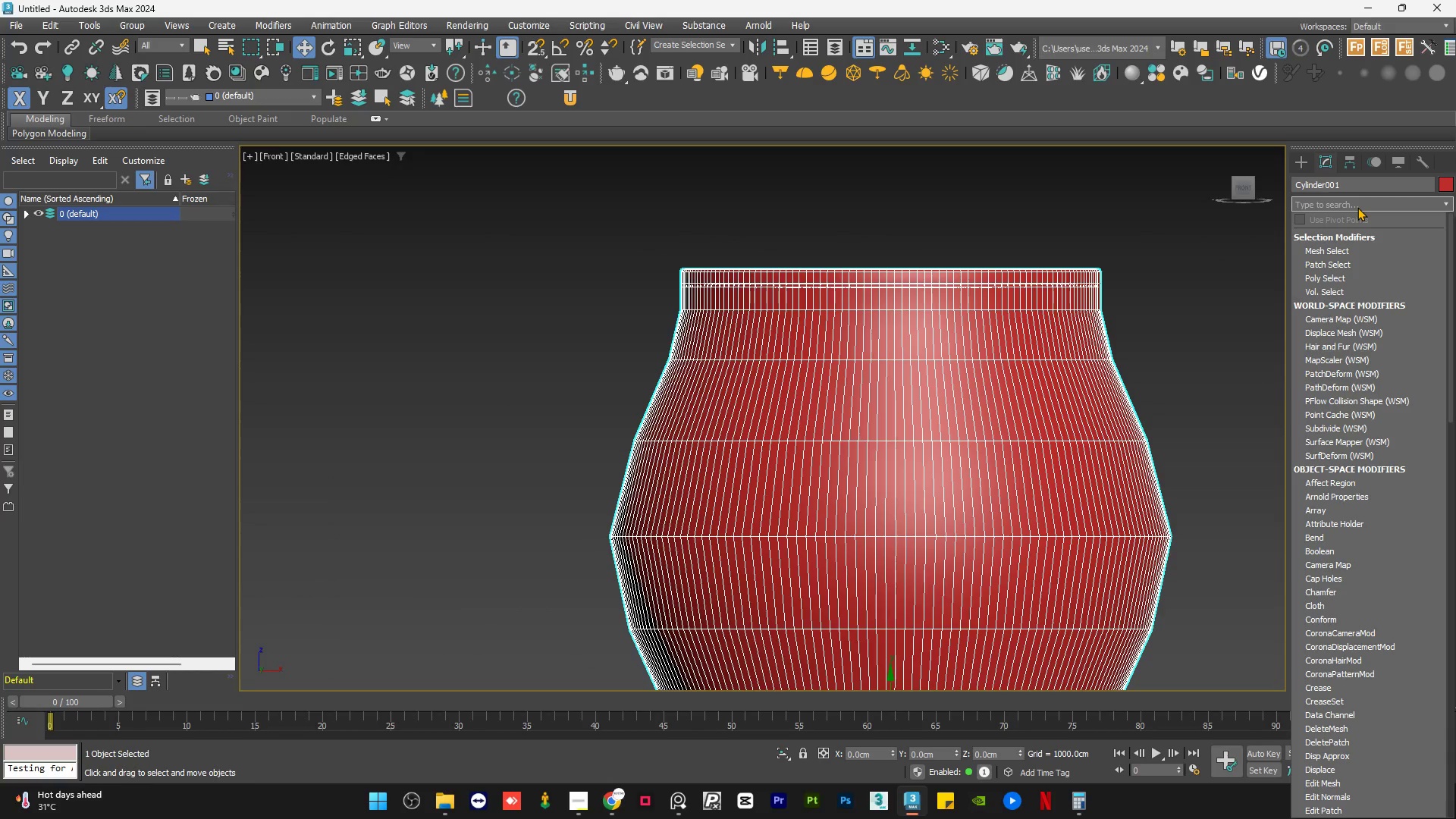 
type(ed)
 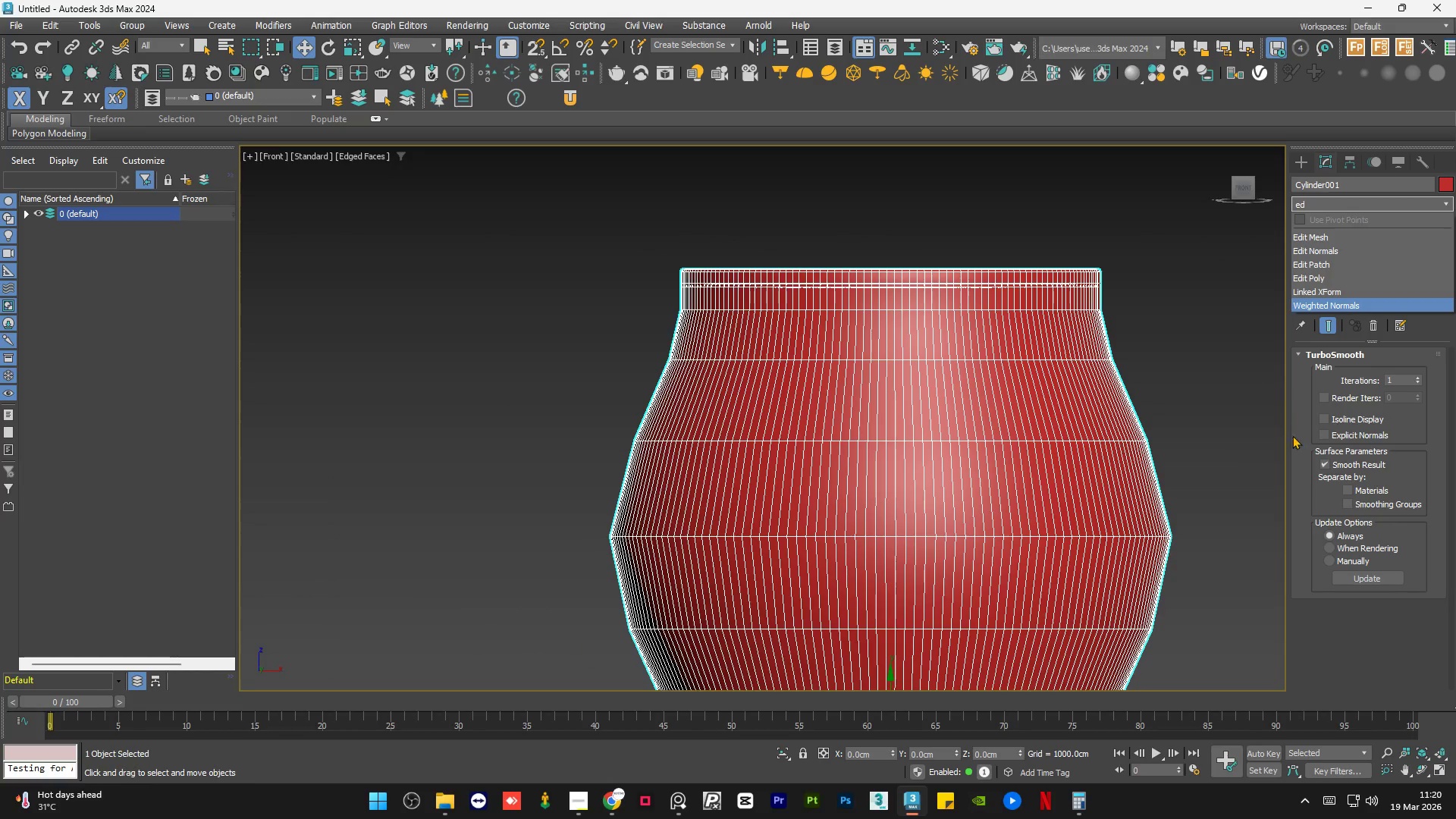 
left_click([1301, 444])
 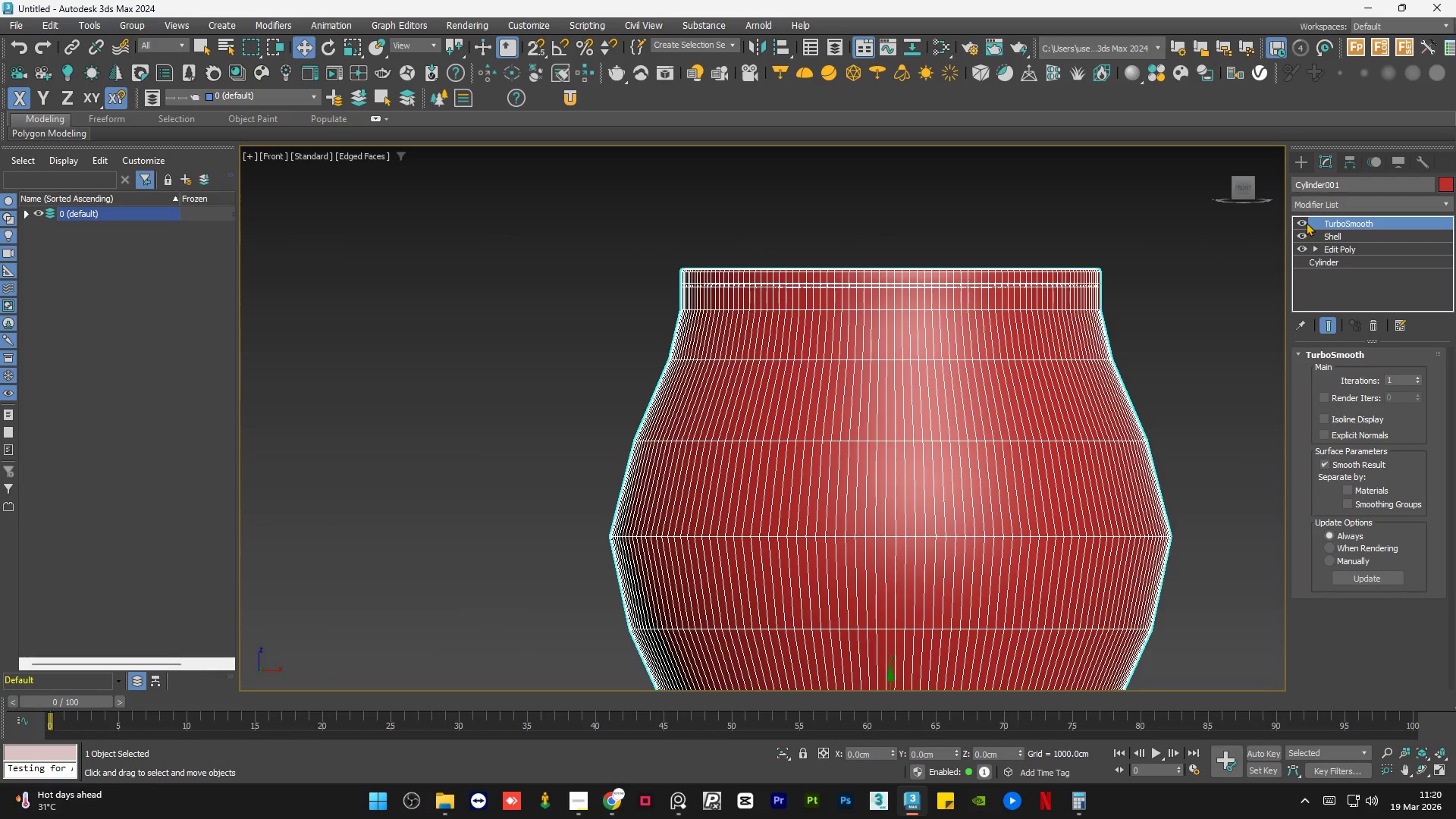 
left_click([1304, 222])
 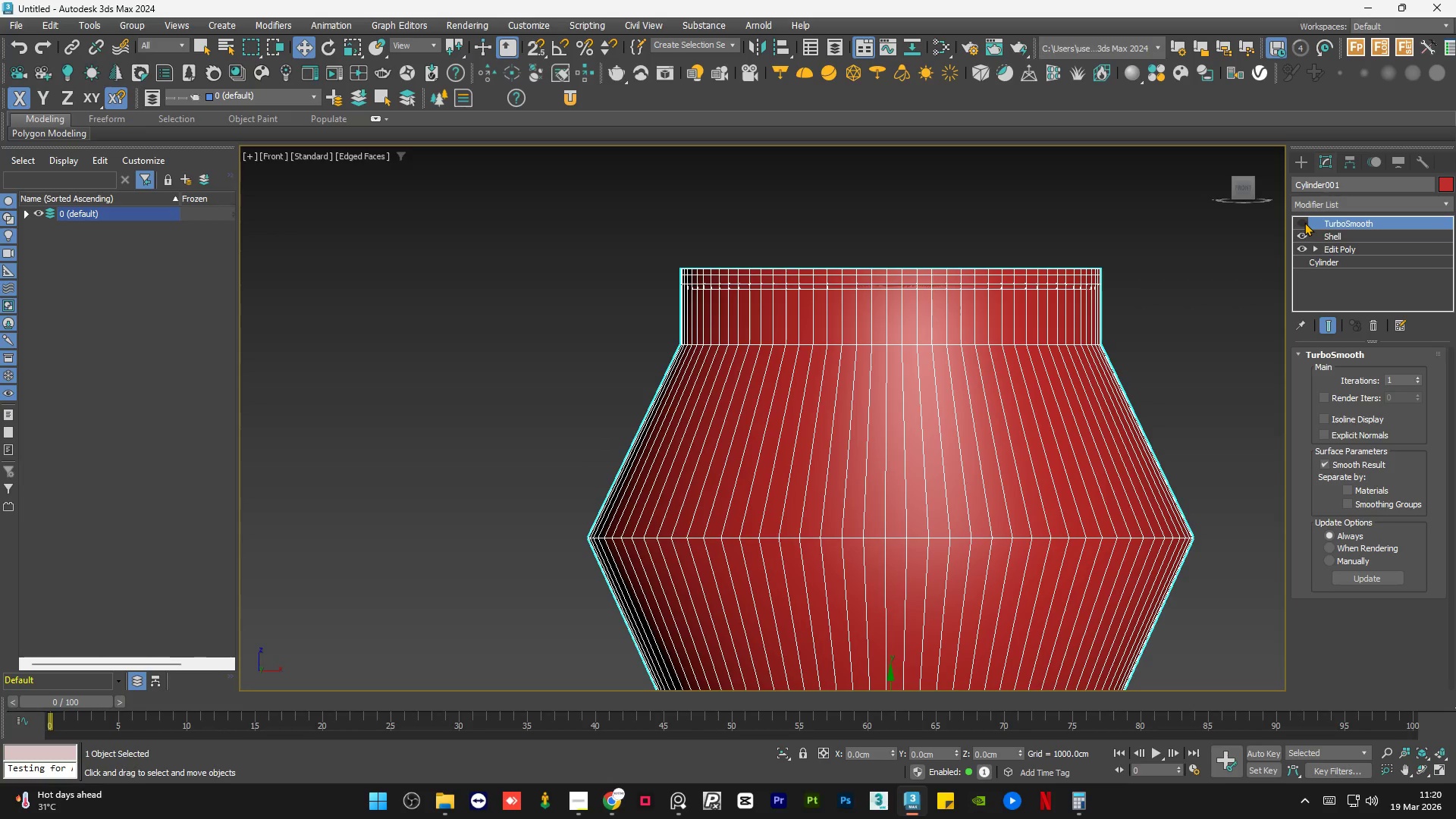 
left_click([1304, 222])
 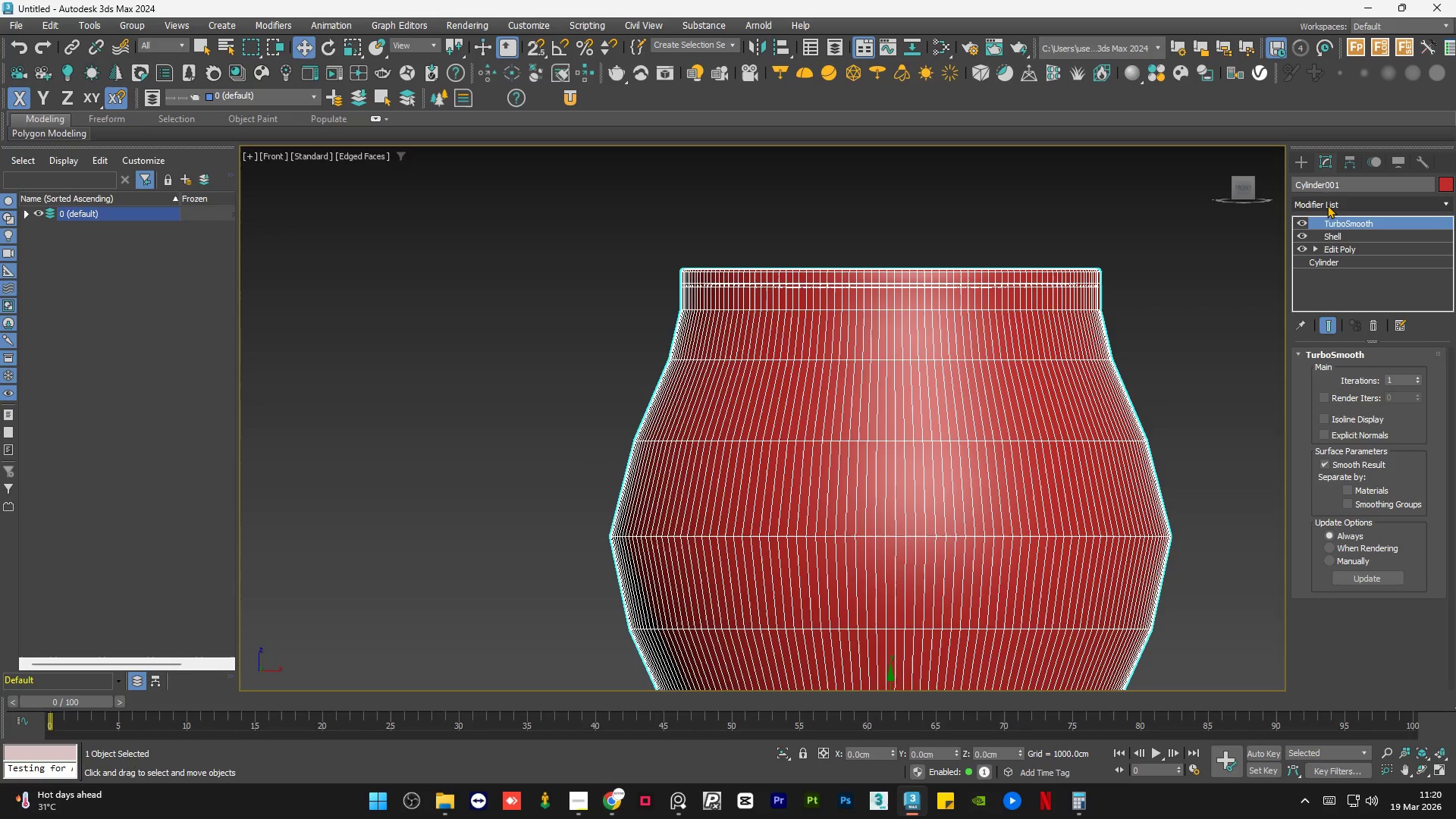 
left_click([1328, 205])
 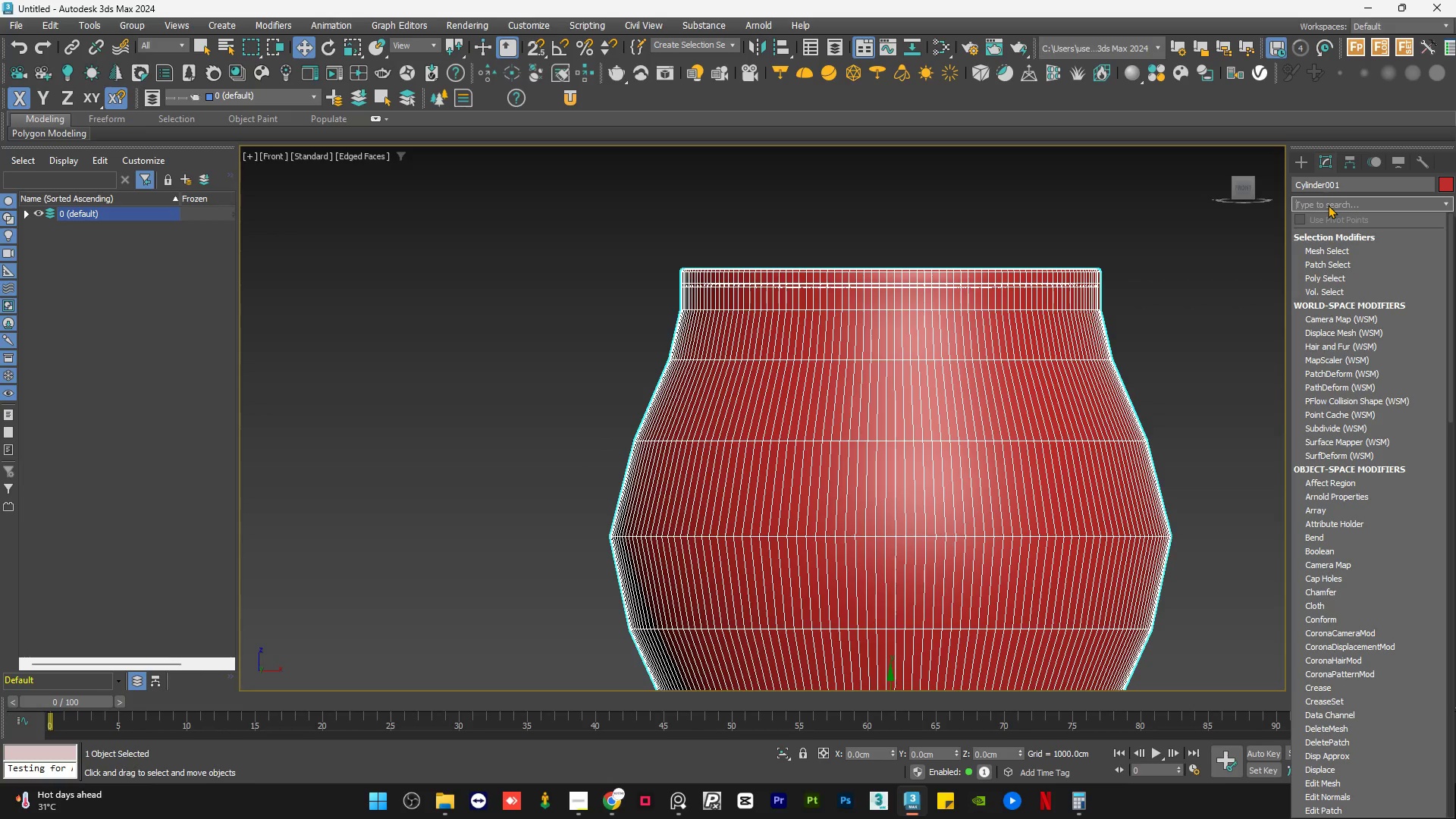 
type(ed)
 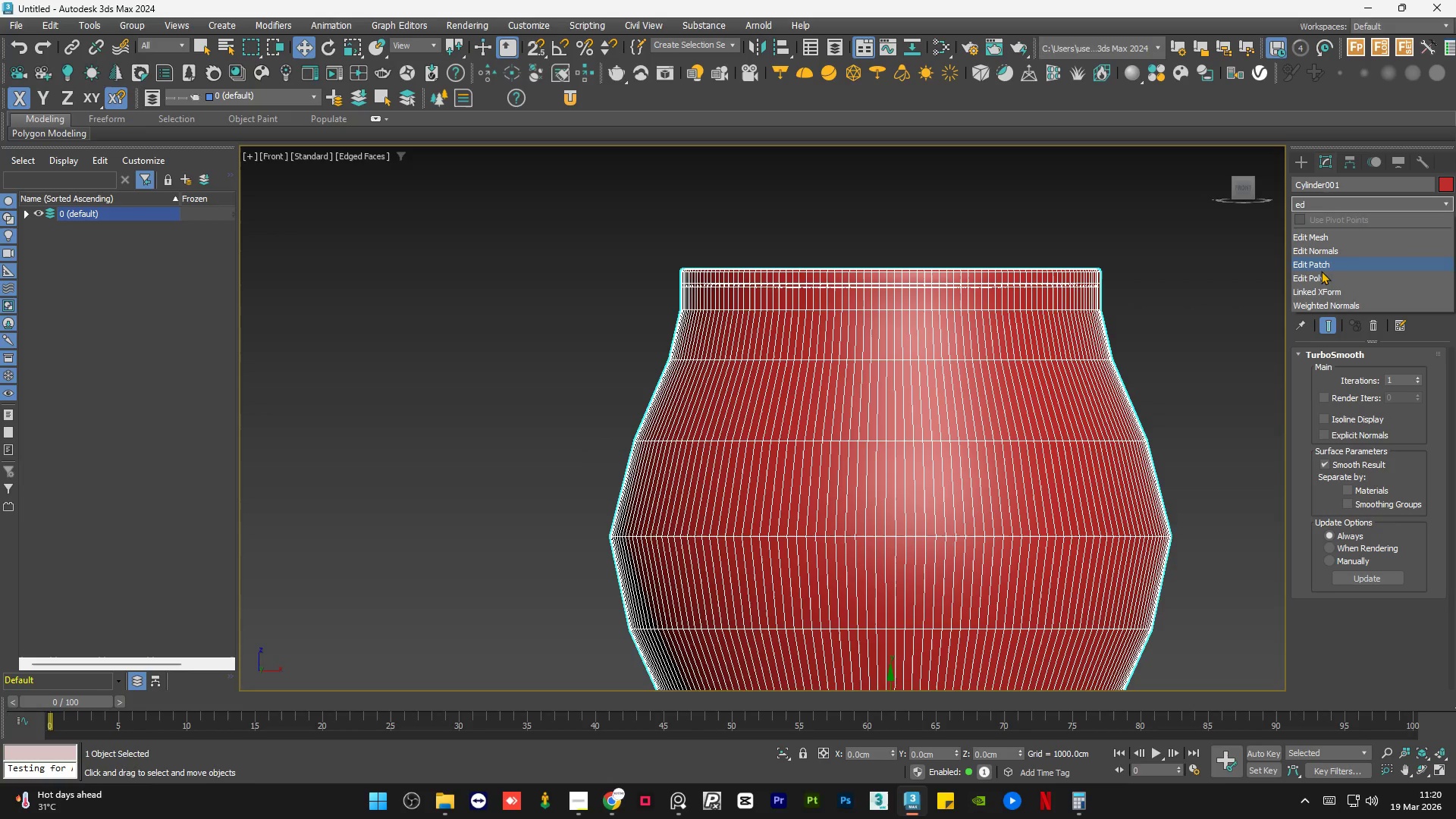 
left_click([1320, 273])
 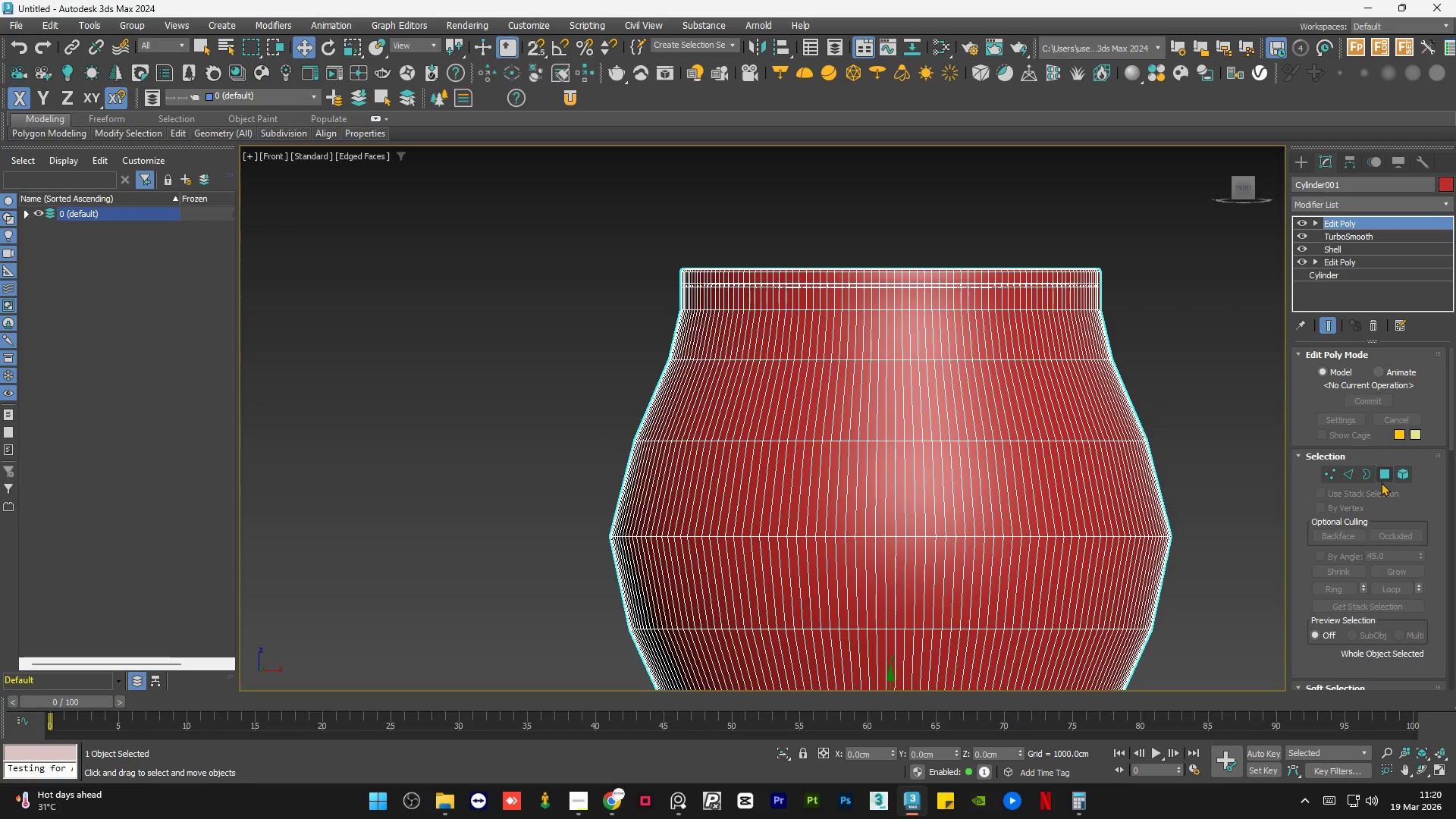 
left_click([1385, 472])
 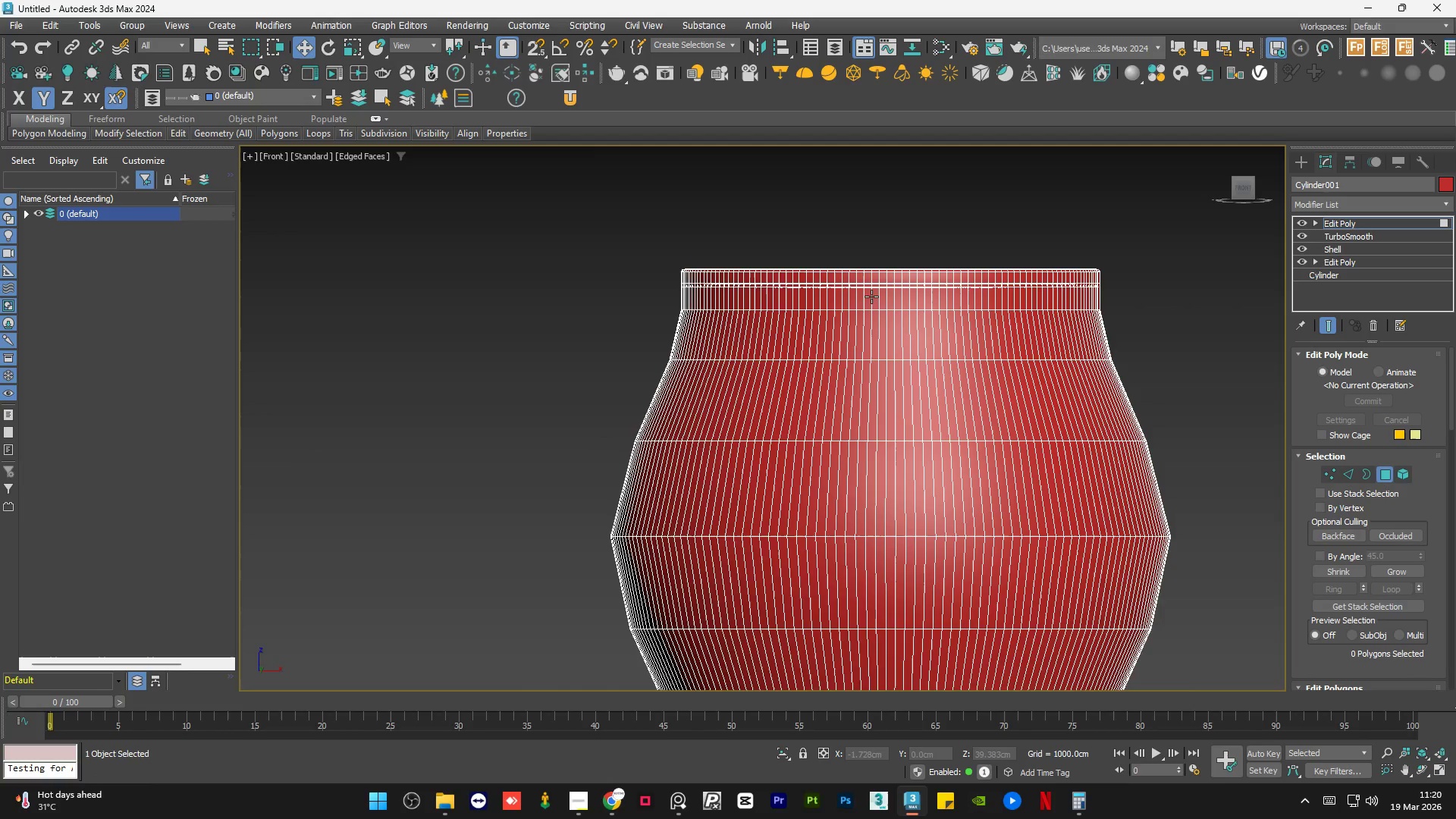 
scroll: coordinate [876, 296], scroll_direction: up, amount: 3.0
 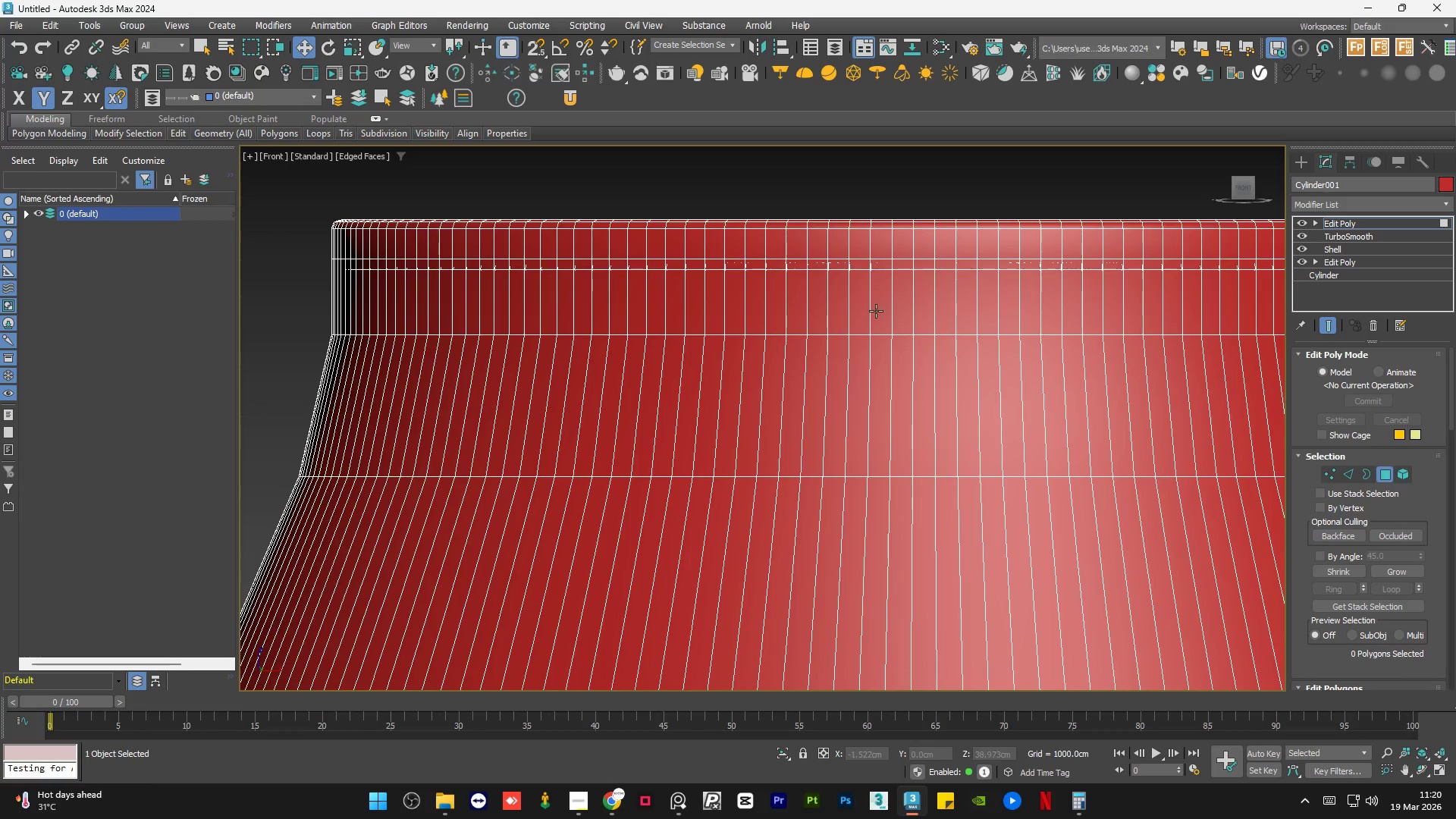 
left_click([876, 312])
 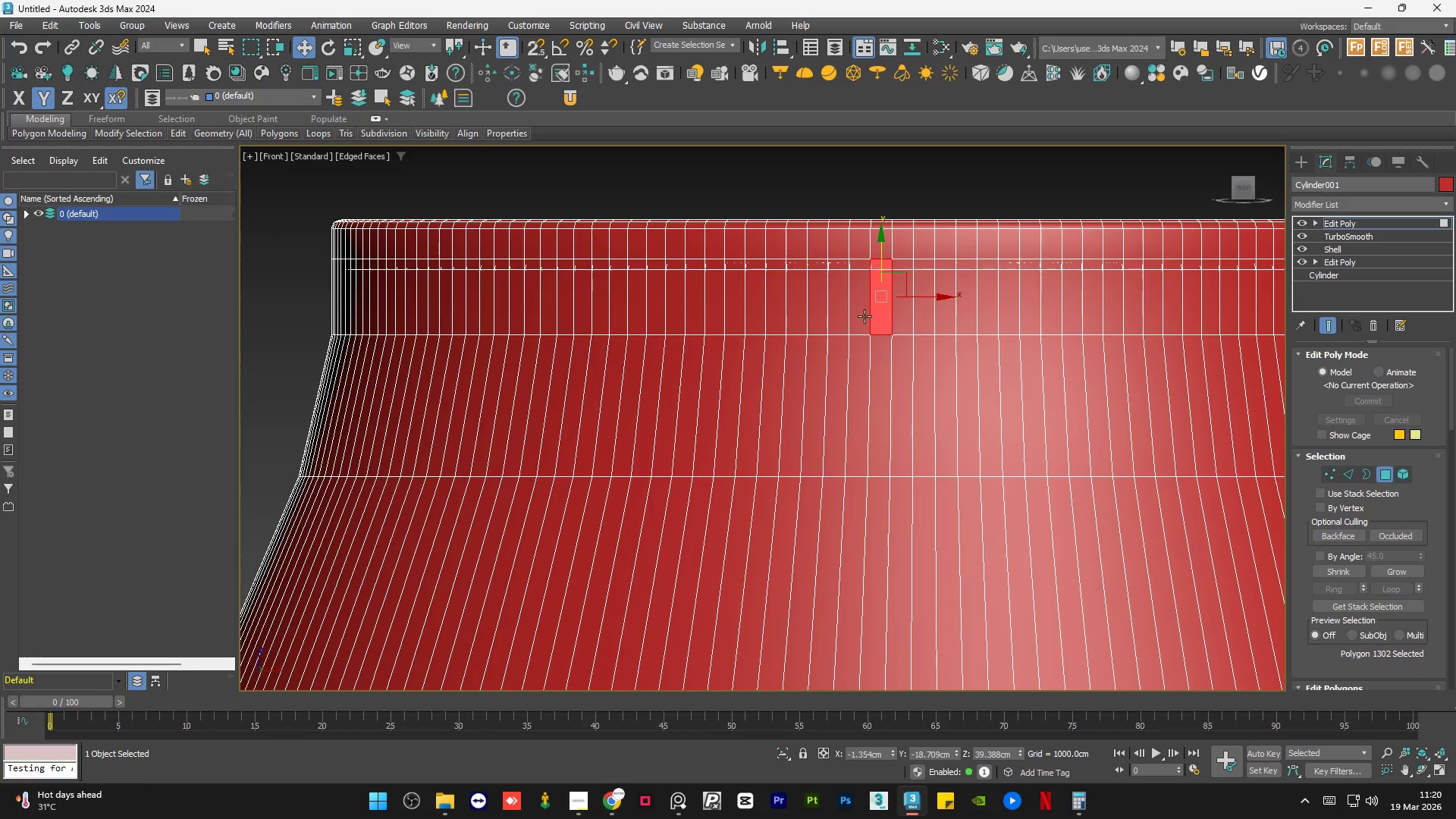 
hold_key(key=ControlLeft, duration=0.38)
left_click([836, 315])
 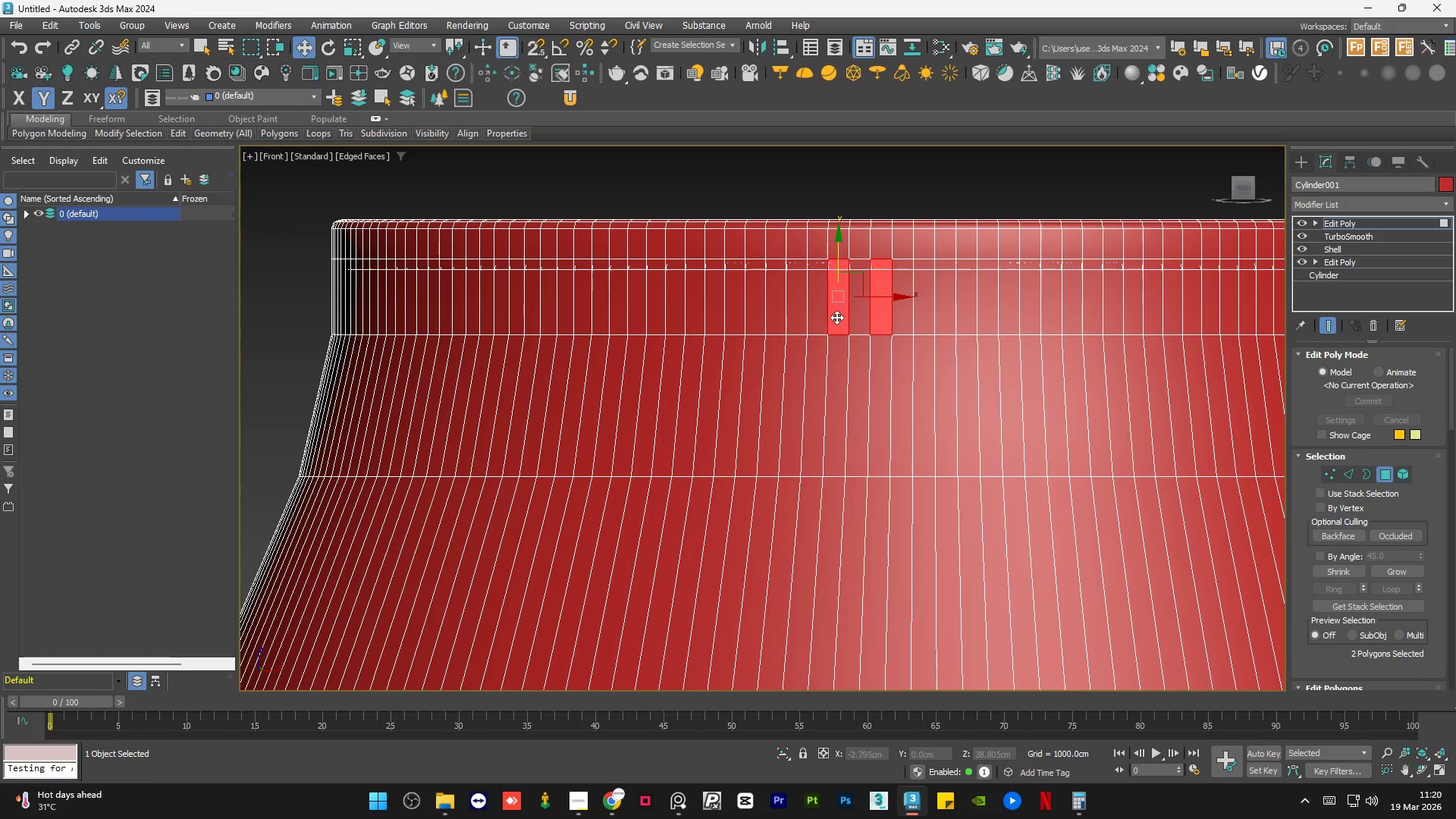 
hold_key(key=ControlLeft, duration=0.41)
double_click([861, 357])
 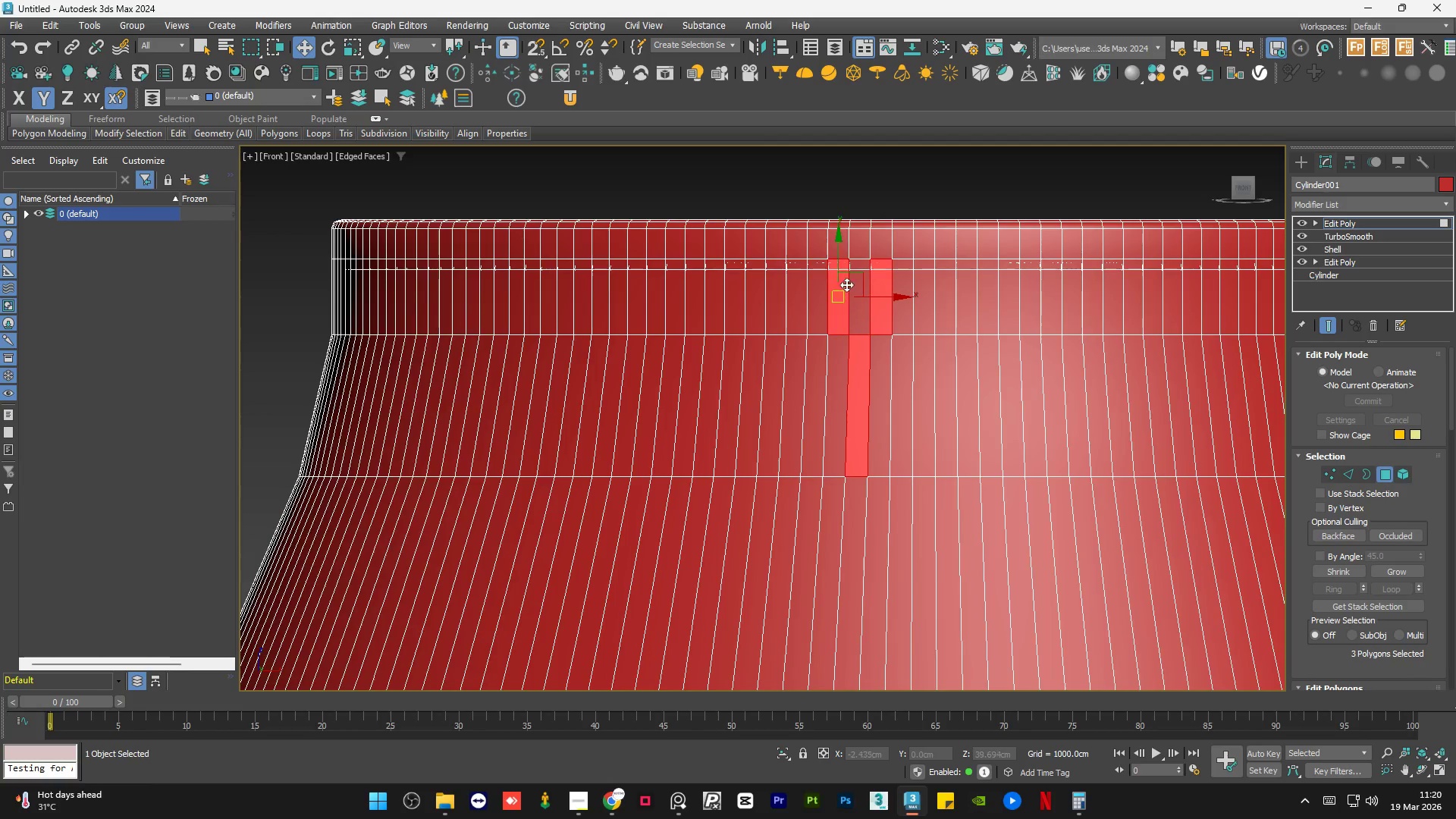 
hold_key(key=ControlLeft, duration=0.39)
 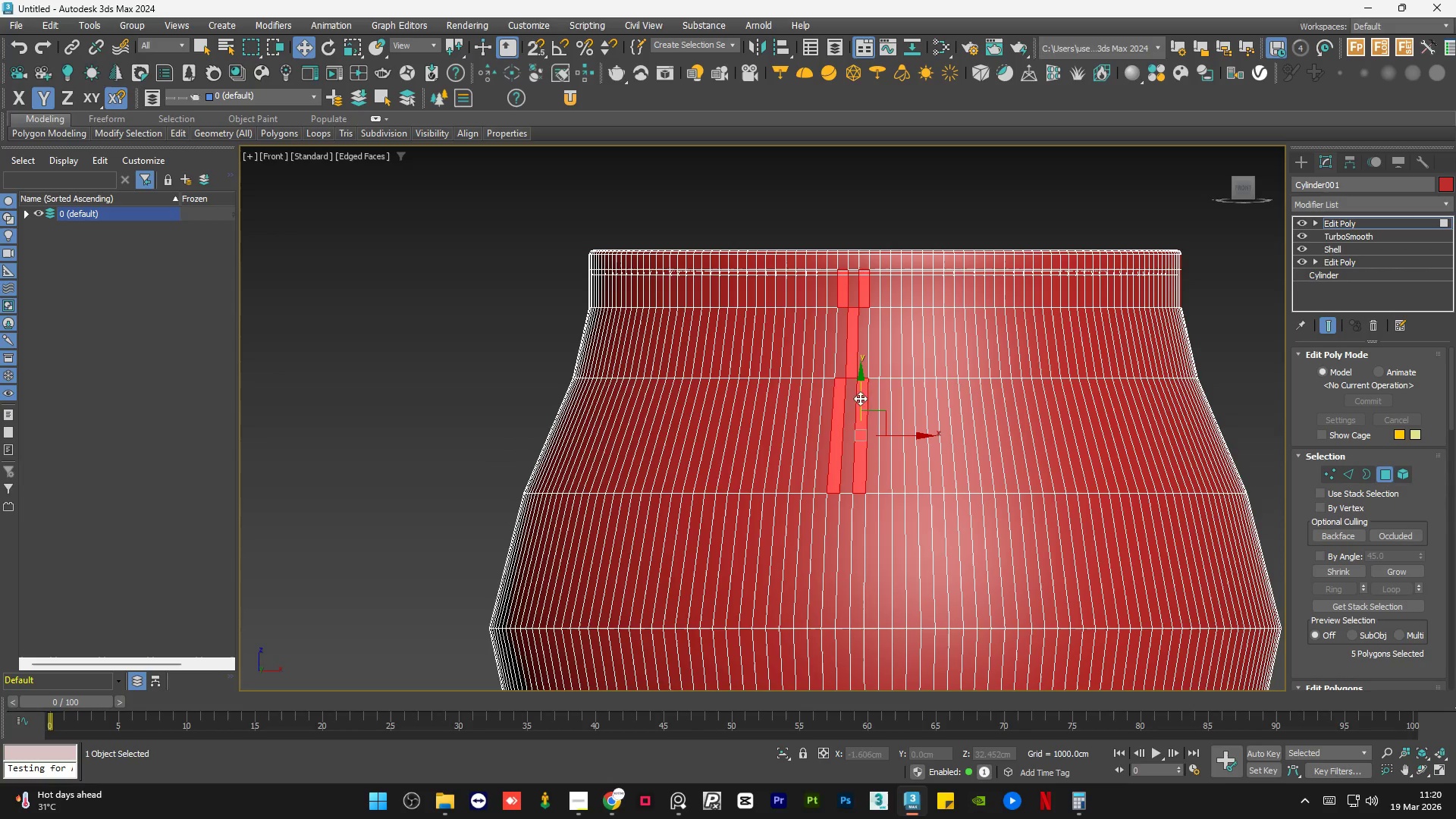 
scroll: coordinate [846, 280], scroll_direction: down, amount: 2.0
 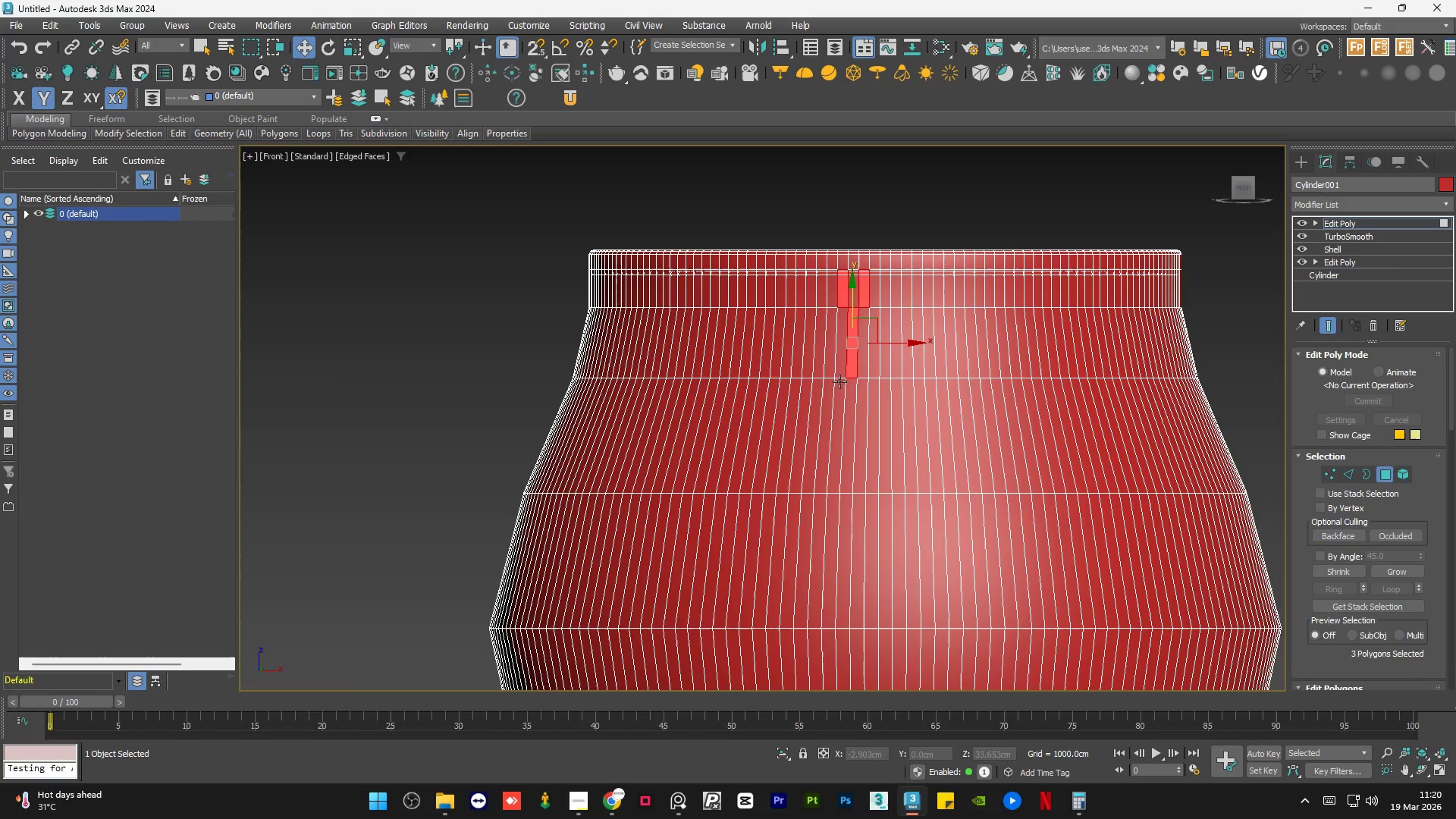 
left_click([837, 399])
 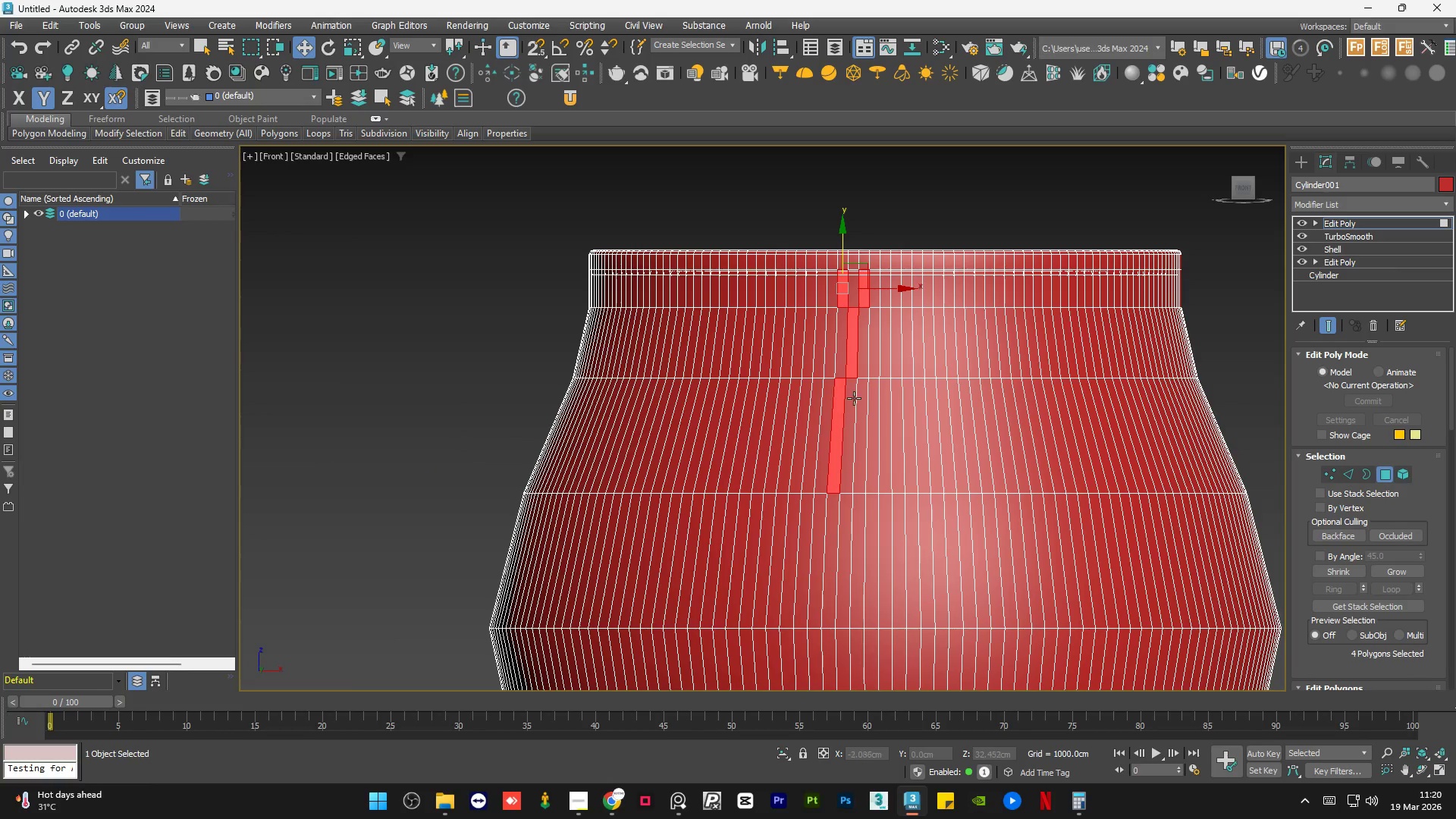 
hold_key(key=ControlLeft, duration=0.47)
left_click([860, 398])
 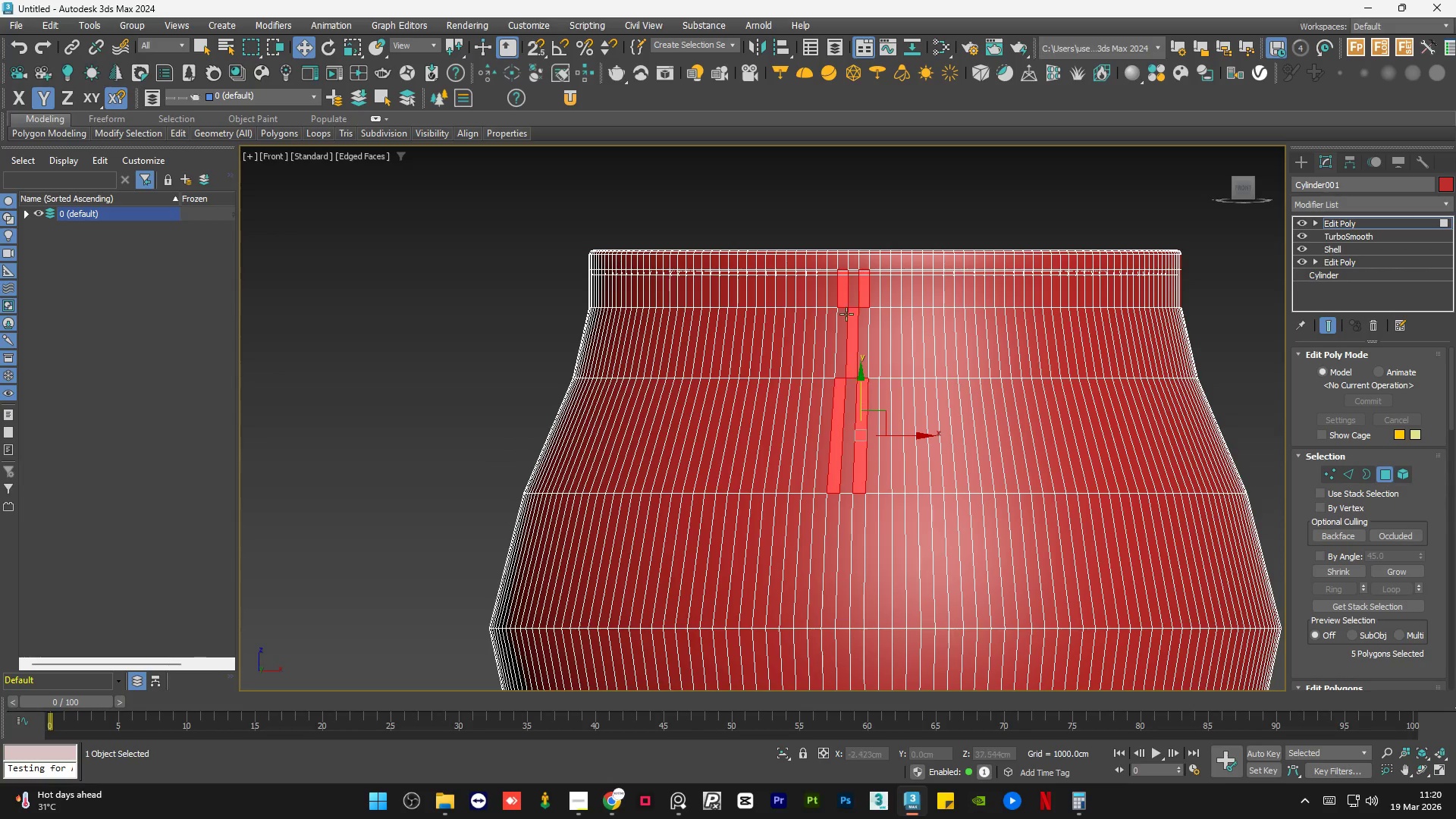 
hold_key(key=ControlLeft, duration=0.42)
left_click([844, 411])
 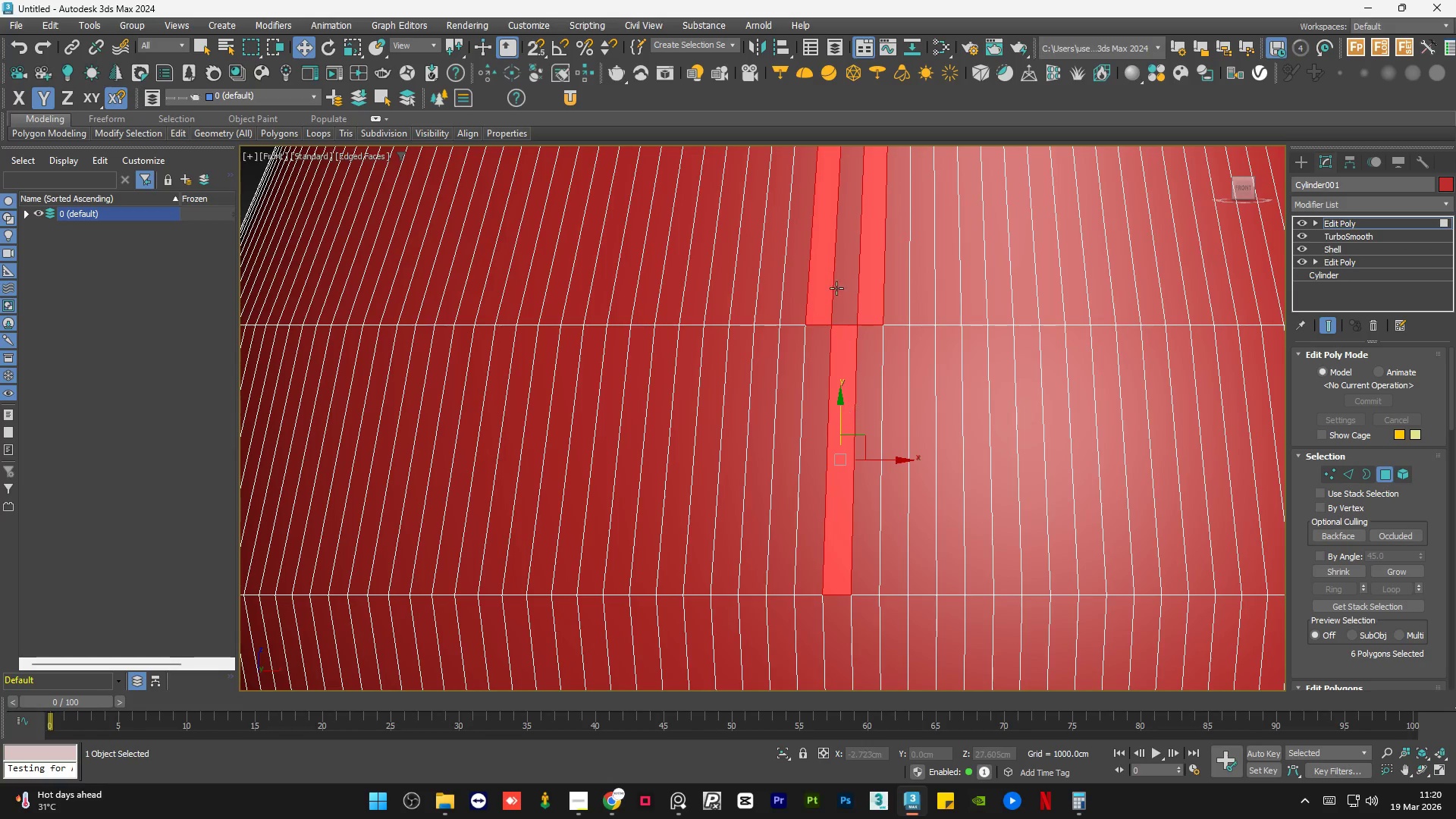 
scroll: coordinate [846, 430], scroll_direction: up, amount: 2.0
 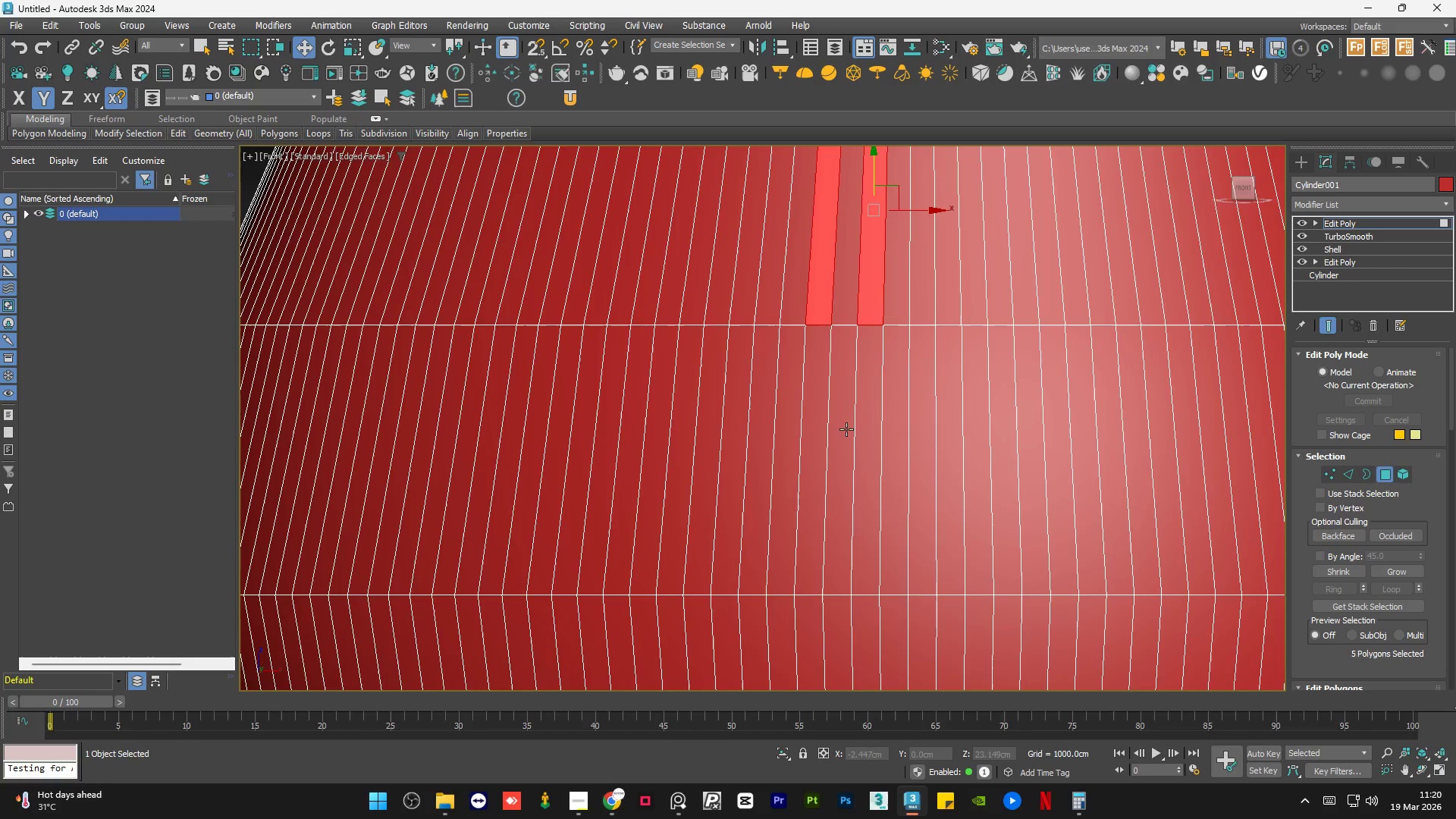 
hold_key(key=ControlLeft, duration=0.41)
 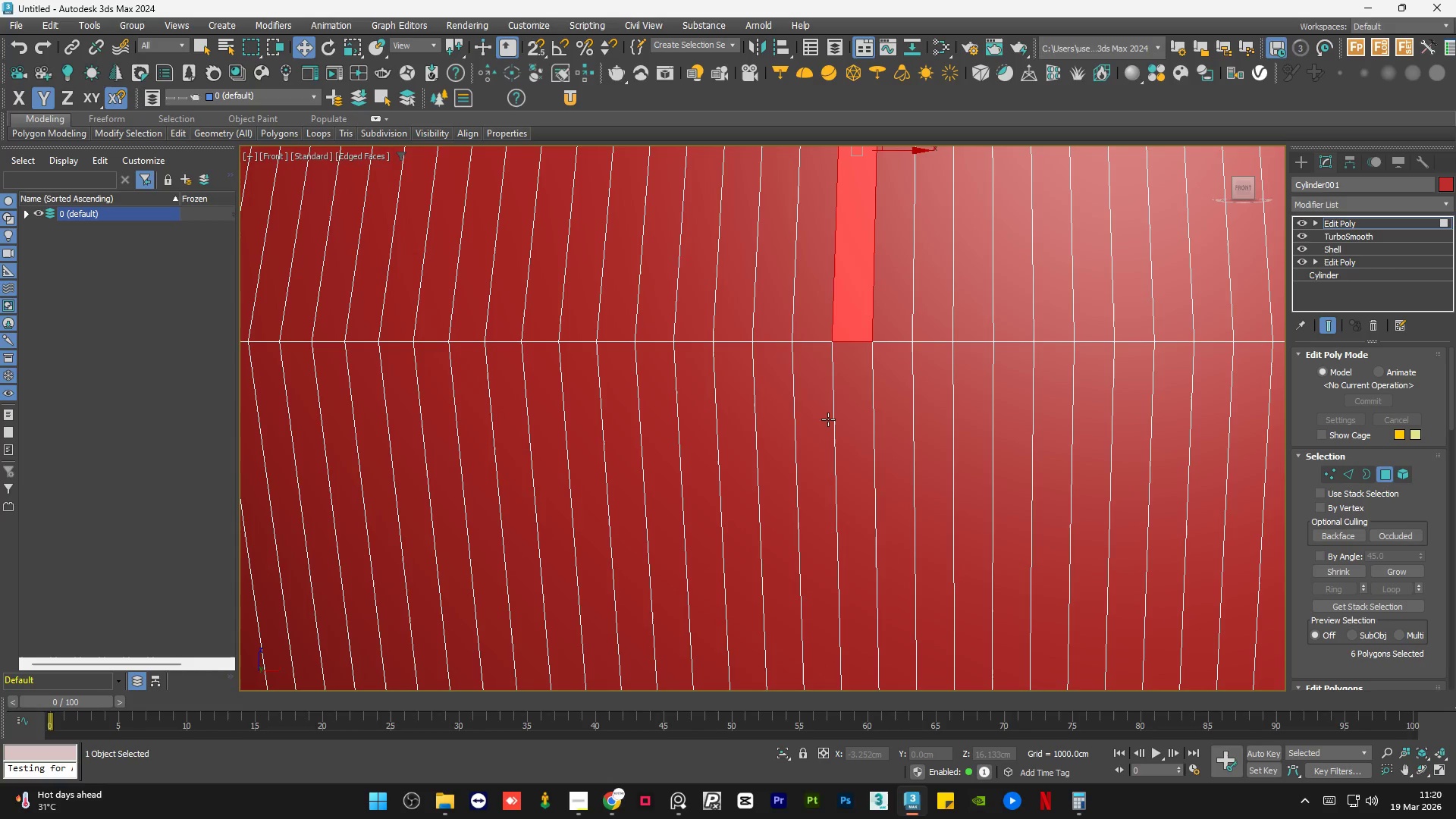 
scroll: coordinate [832, 412], scroll_direction: up, amount: 1.0
 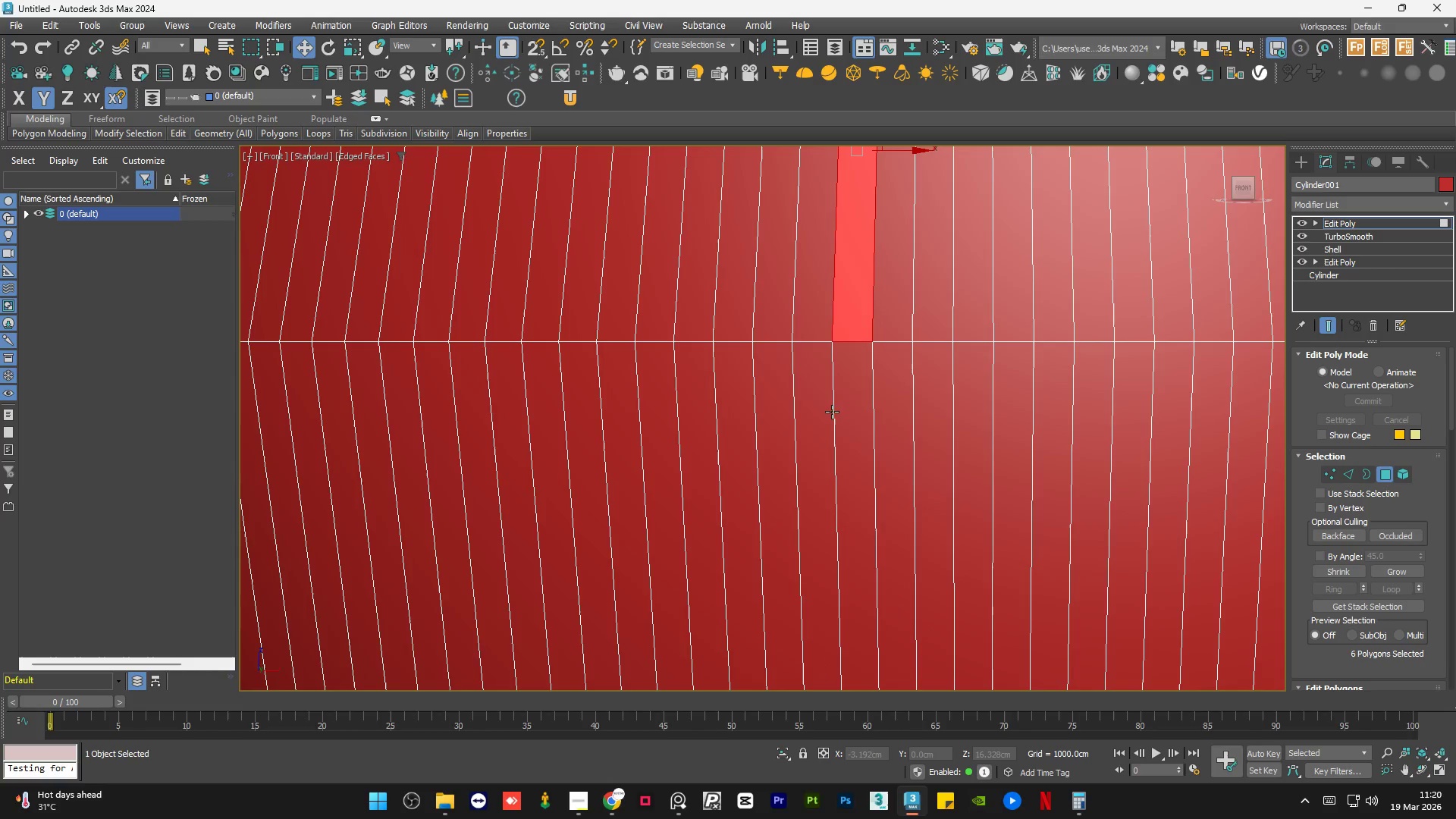 
hold_key(key=ControlLeft, duration=0.45)
left_click([828, 418])
 